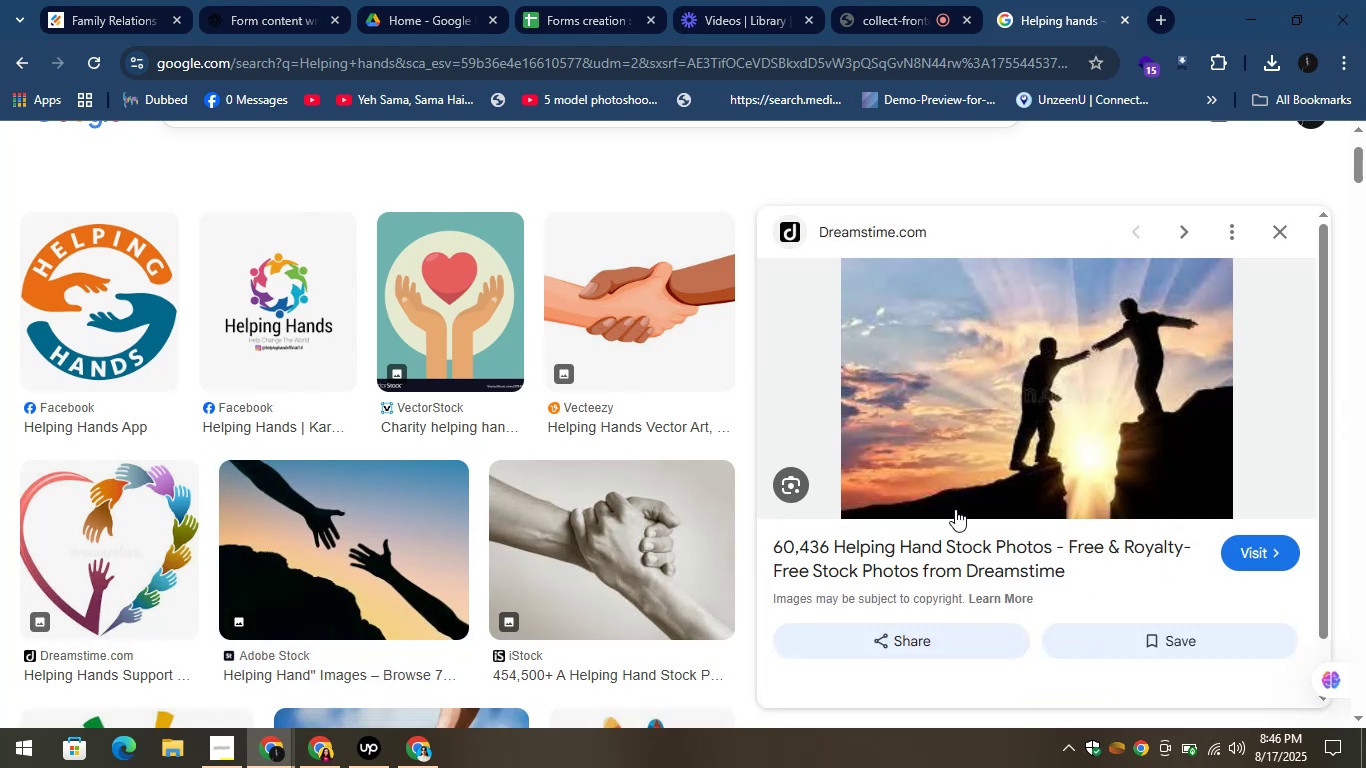 
right_click([987, 386])
 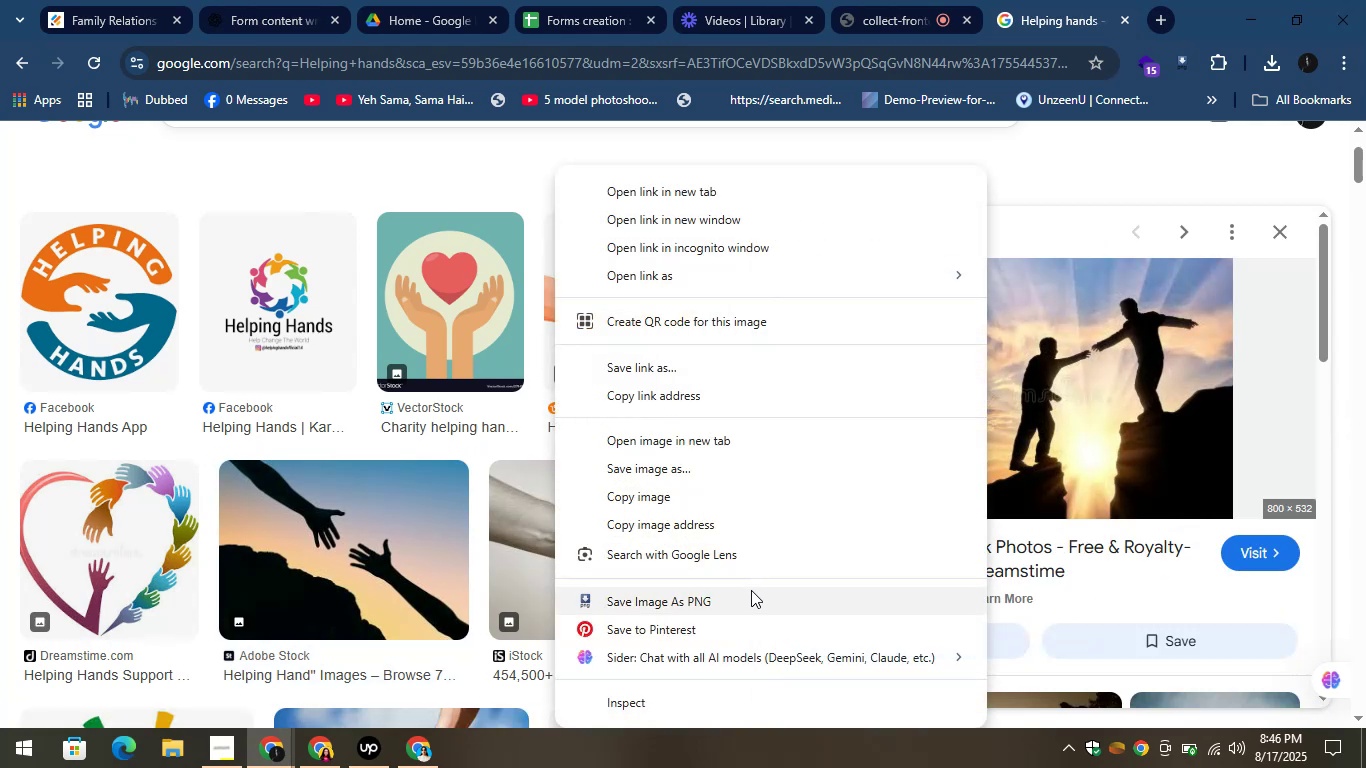 
left_click([750, 591])
 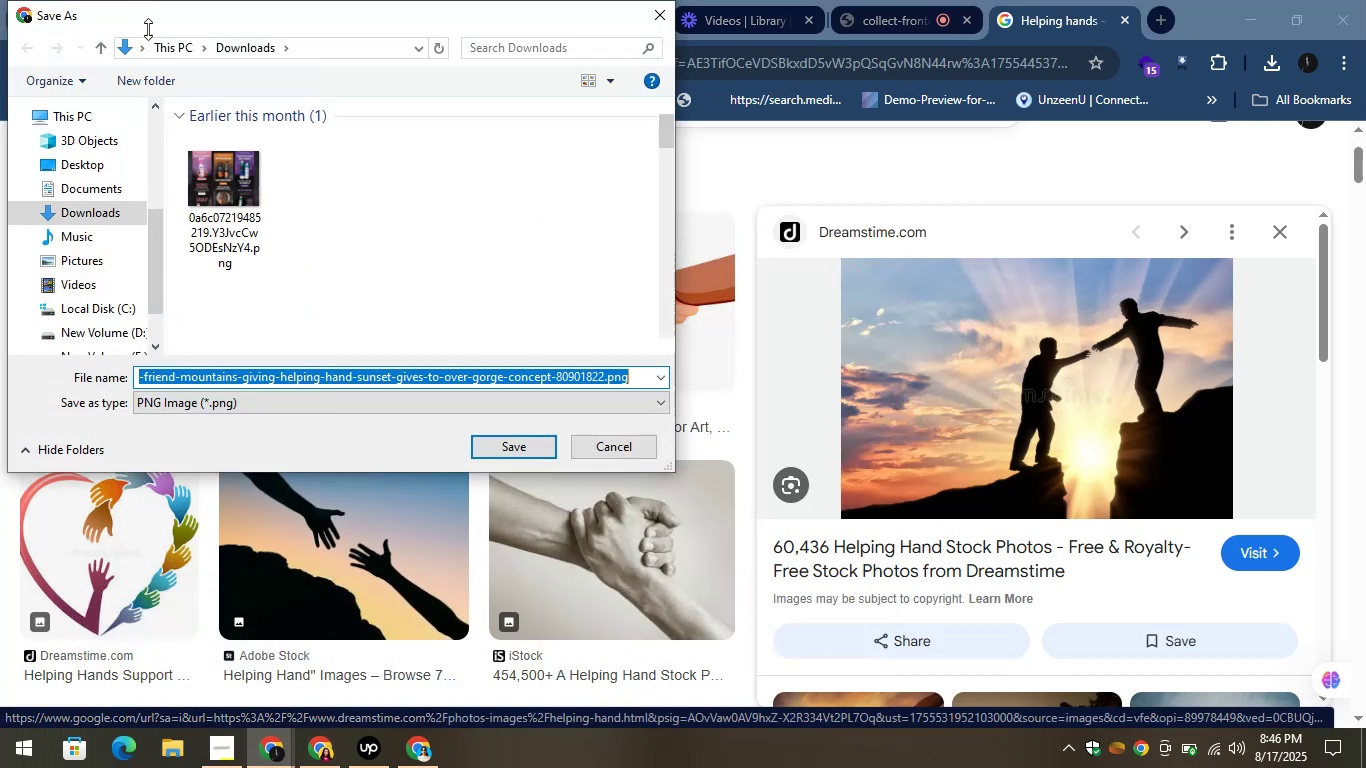 
left_click([498, 458])
 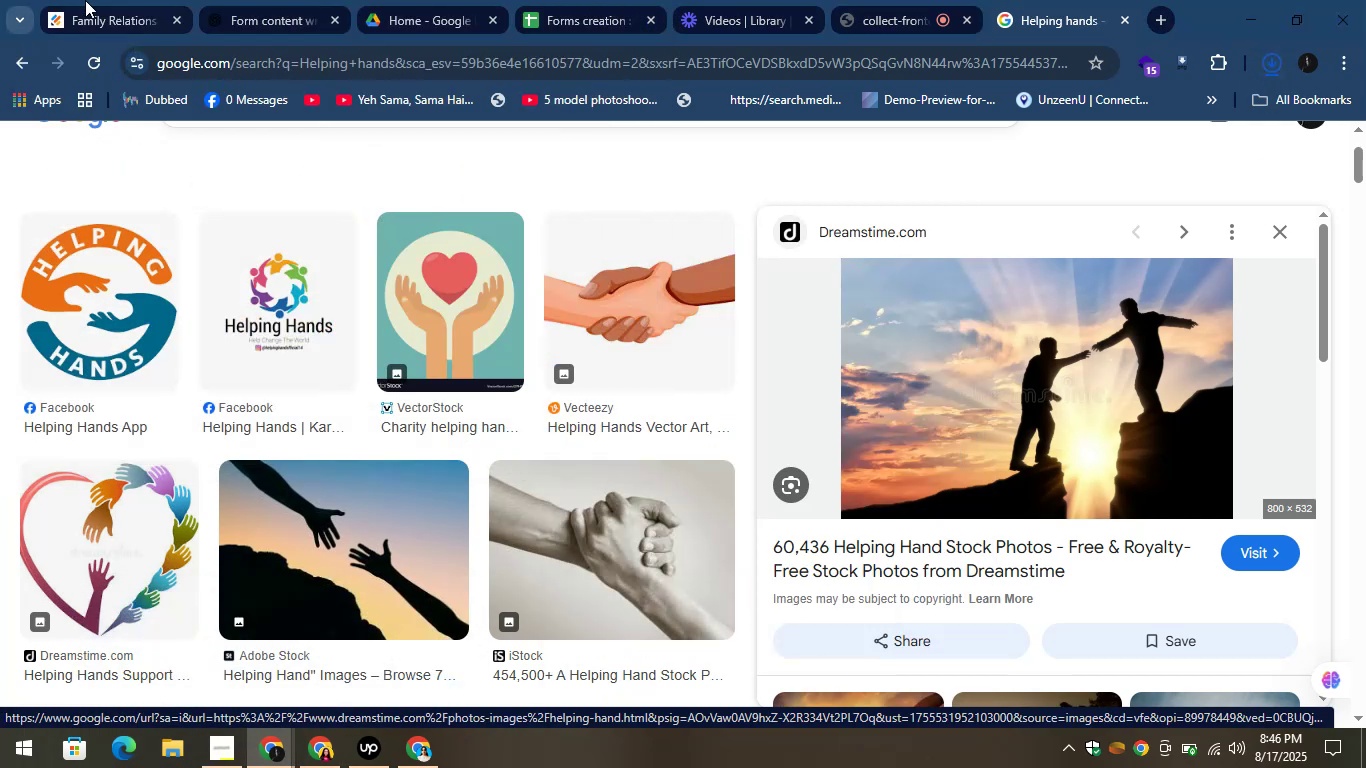 
left_click([100, 0])
 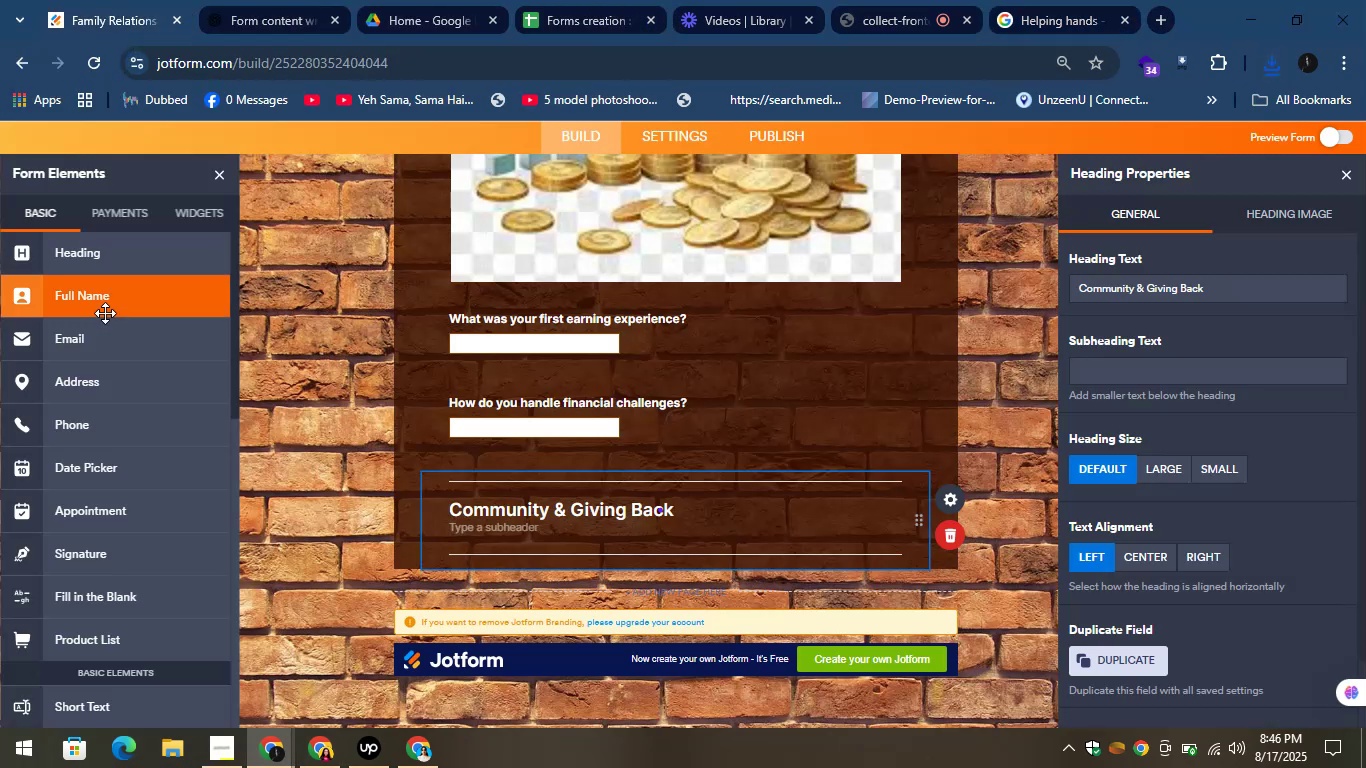 
scroll: coordinate [130, 397], scroll_direction: down, amount: 4.0
 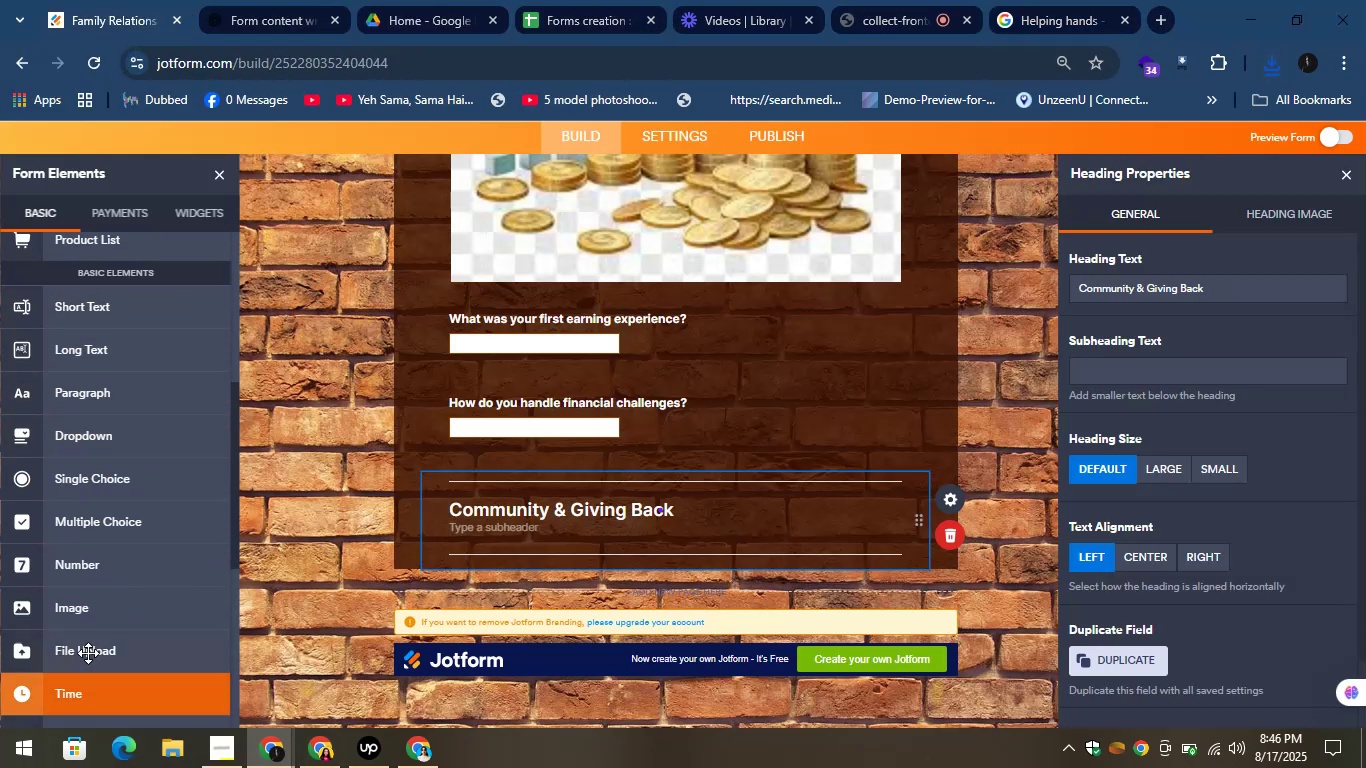 
left_click_drag(start_coordinate=[74, 610], to_coordinate=[471, 560])
 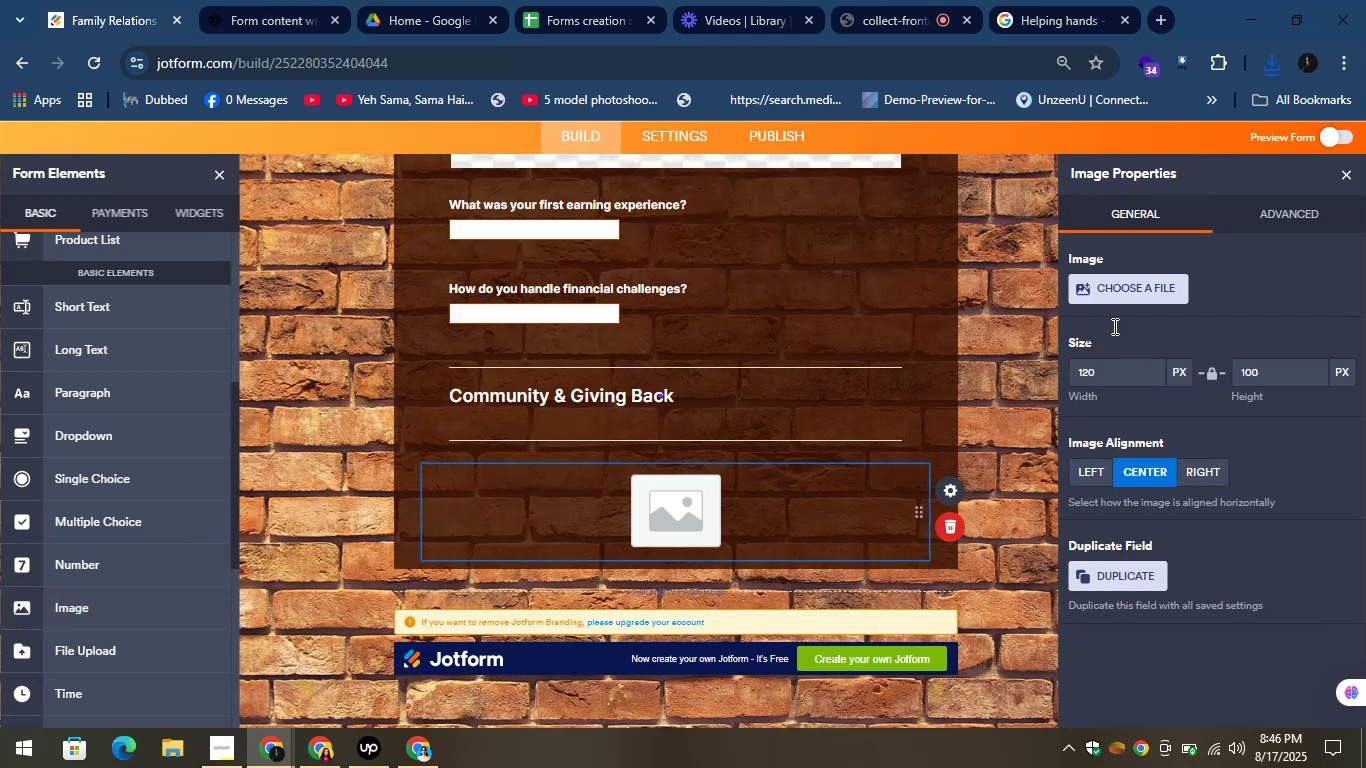 
left_click([1113, 293])
 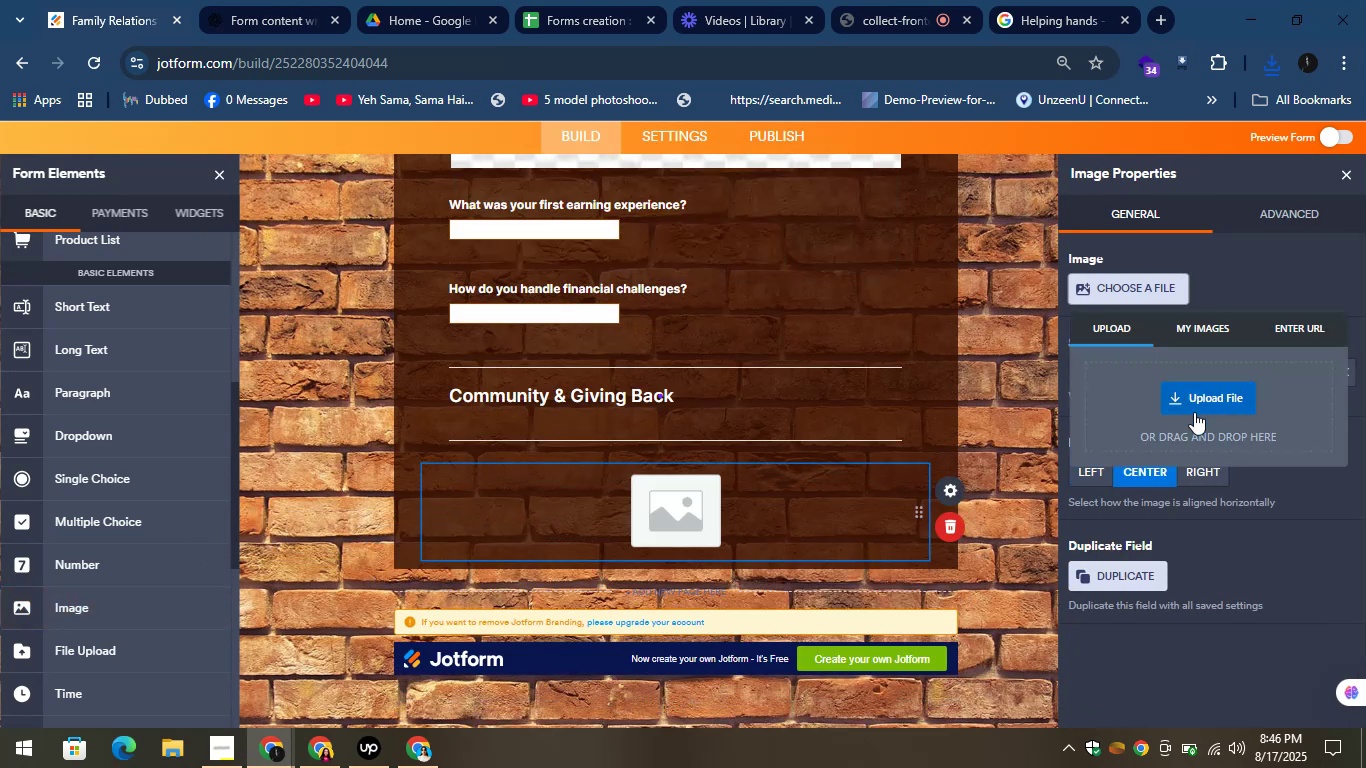 
left_click([1187, 408])
 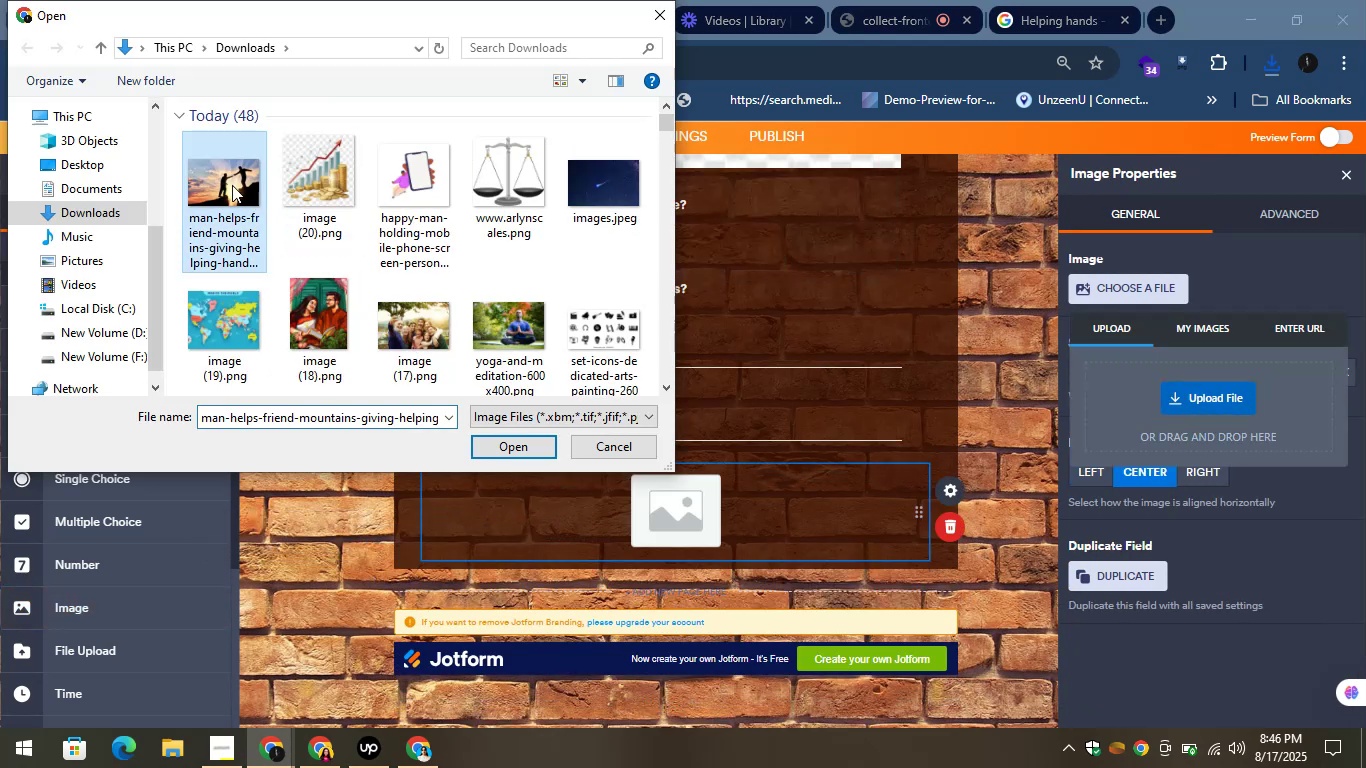 
left_click([504, 451])
 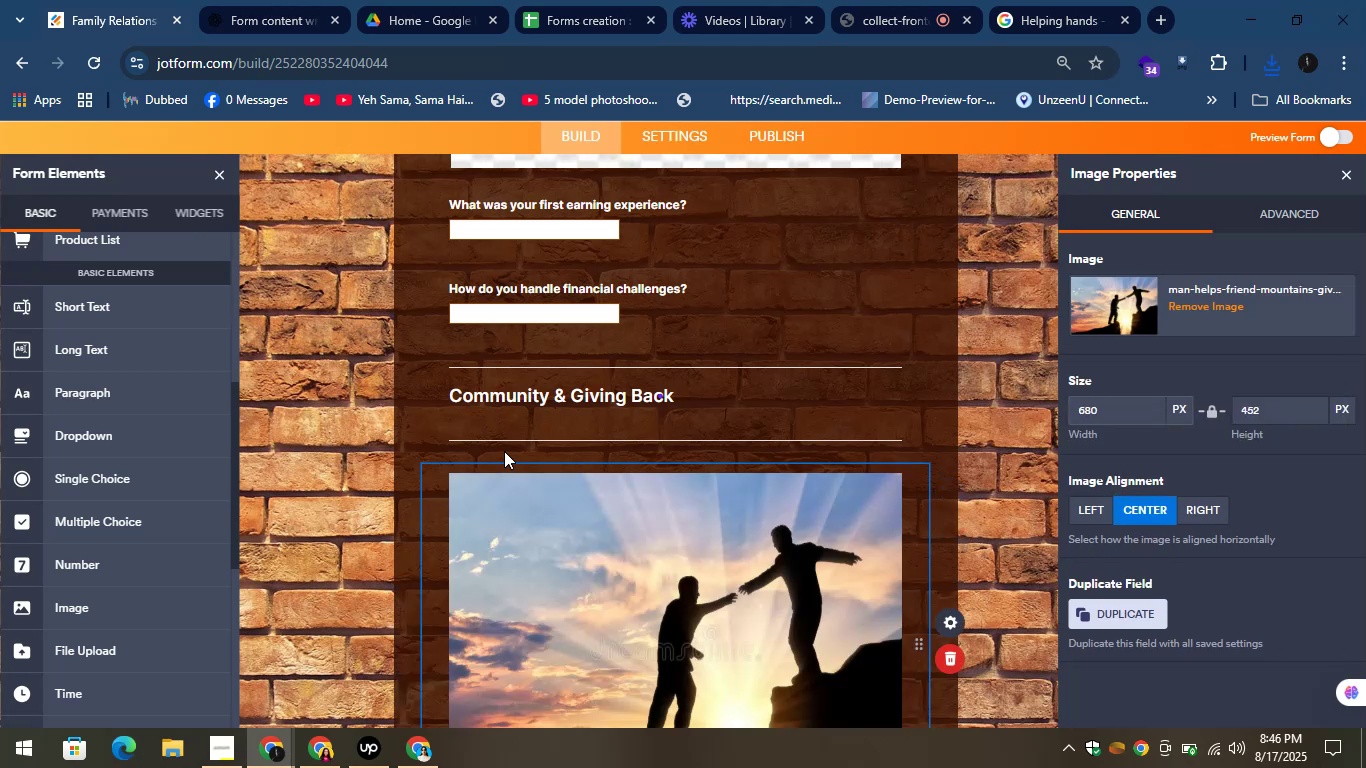 
wait(17.95)
 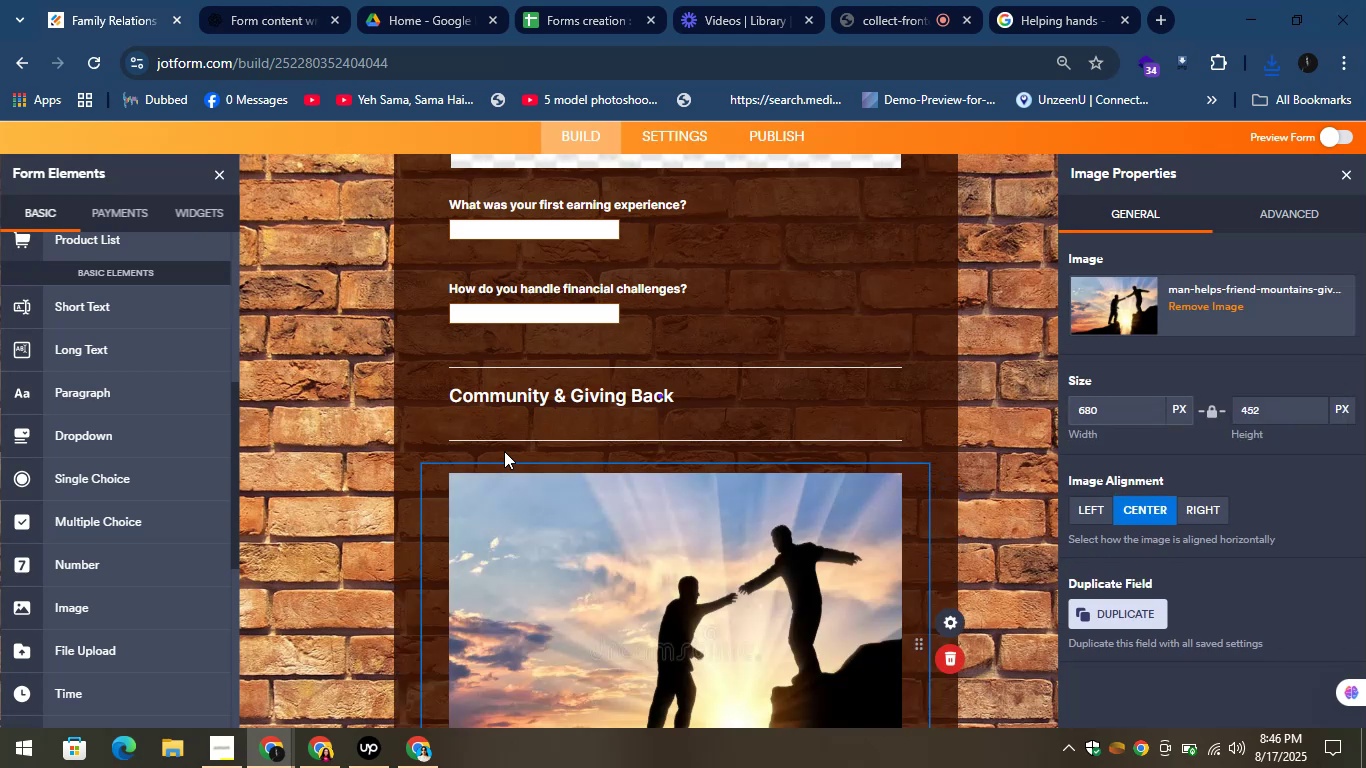 
scroll: coordinate [514, 454], scroll_direction: down, amount: 3.0
 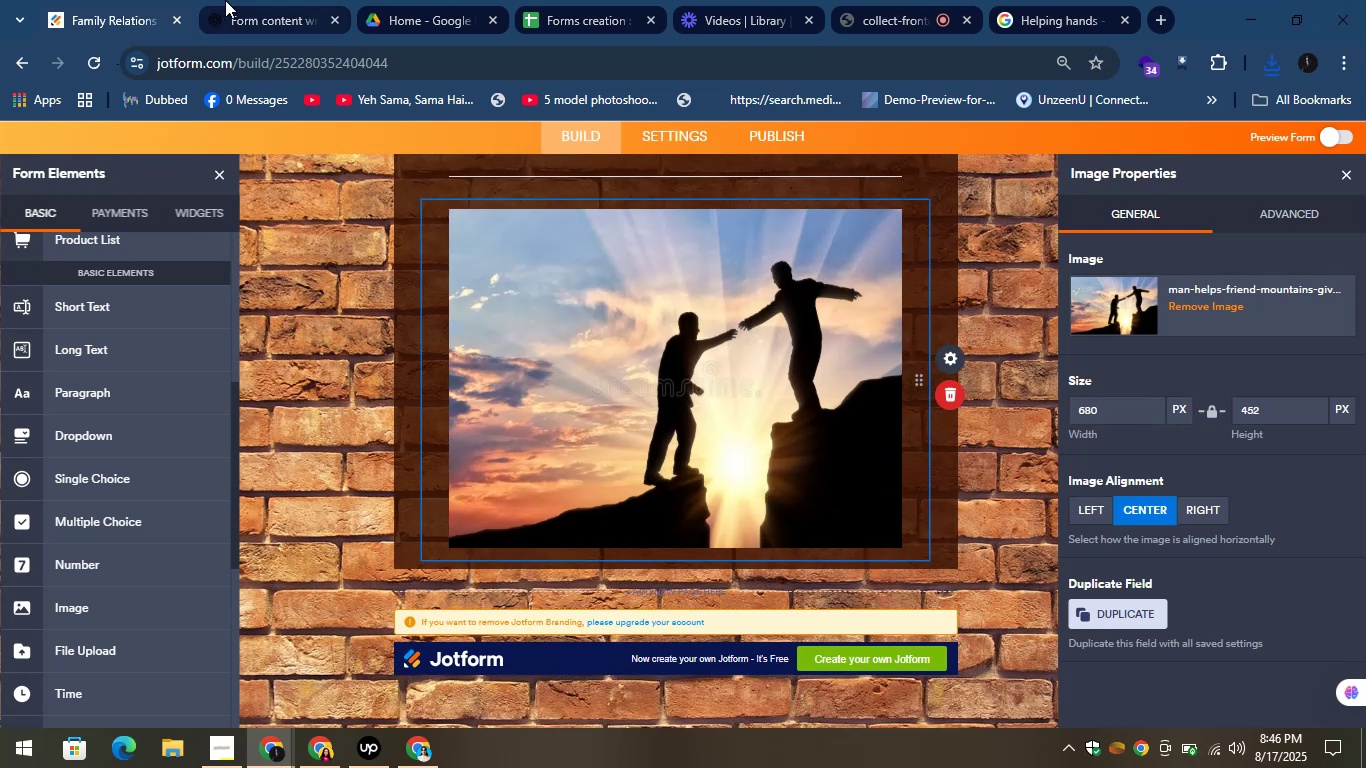 
left_click([259, 0])
 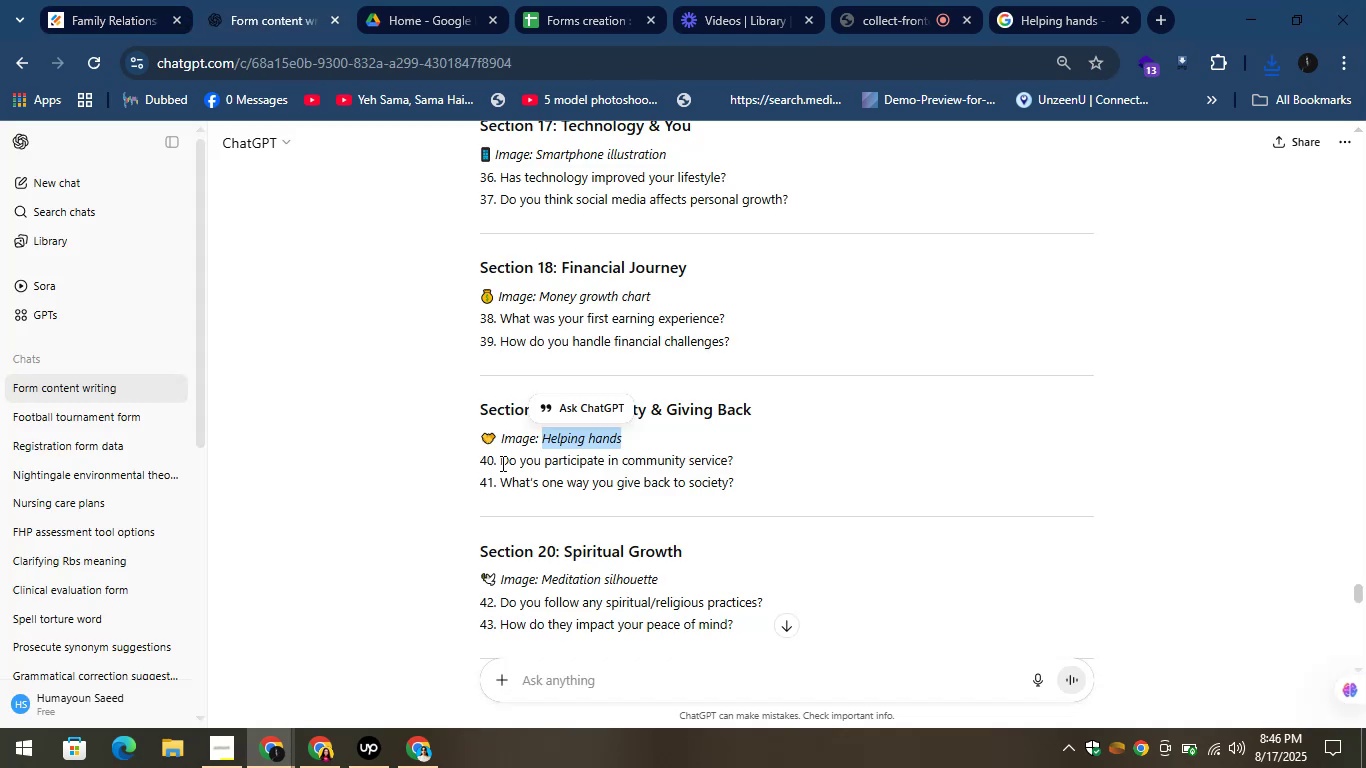 
left_click_drag(start_coordinate=[501, 463], to_coordinate=[760, 458])
 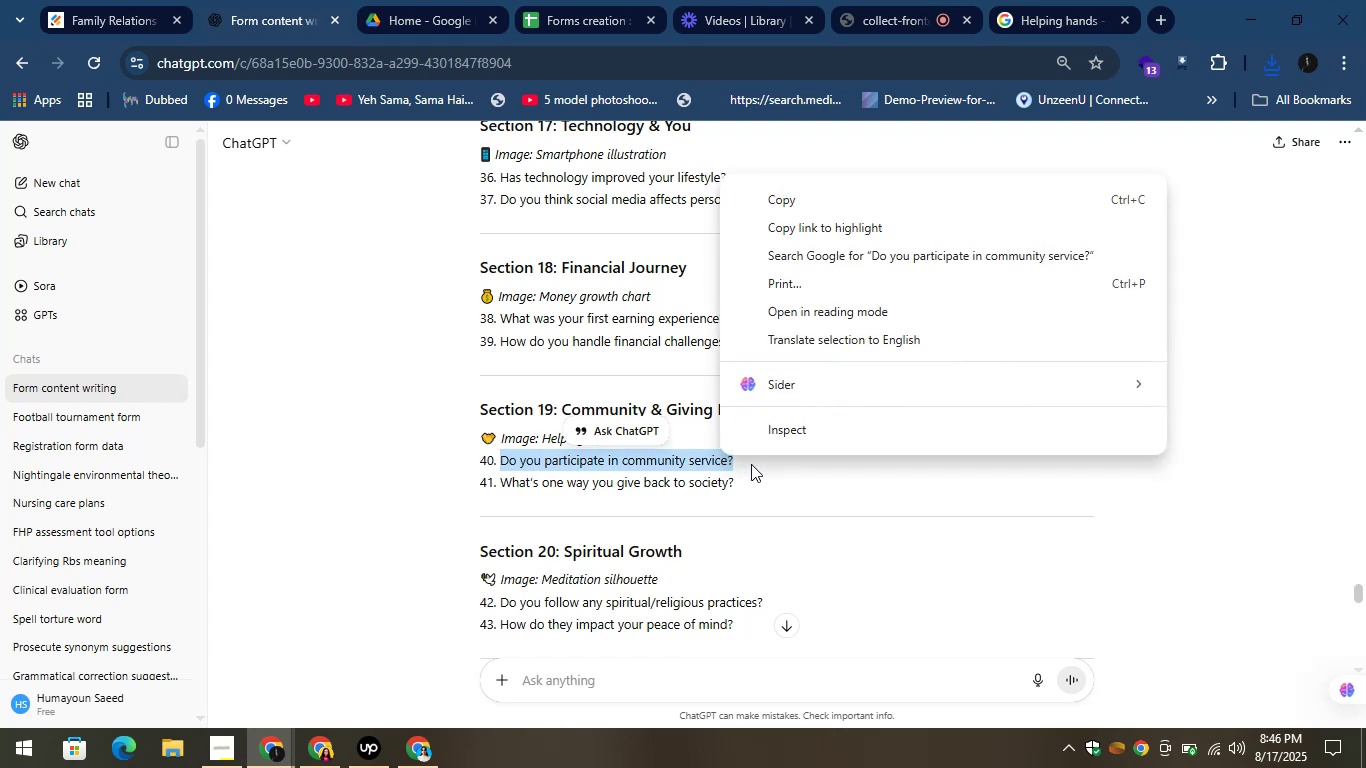 
left_click([780, 201])
 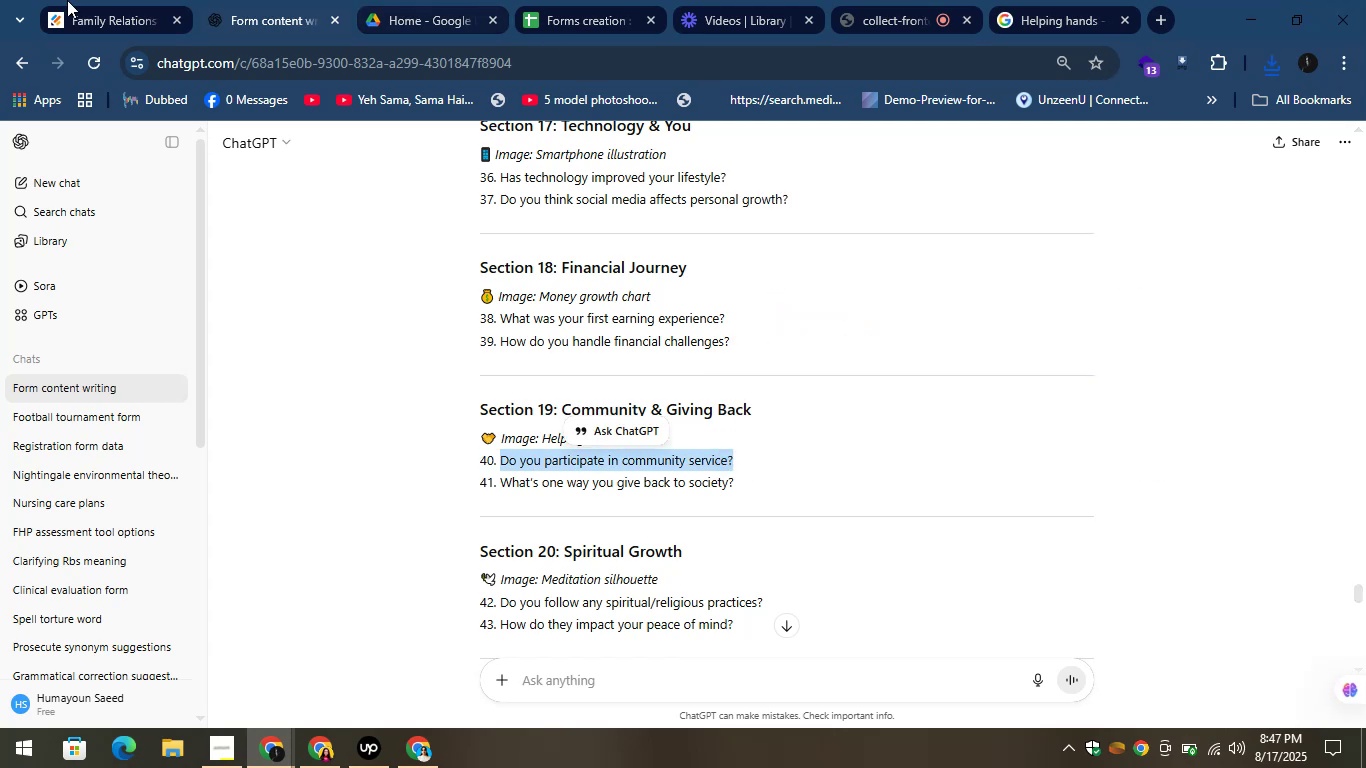 
left_click([113, 0])
 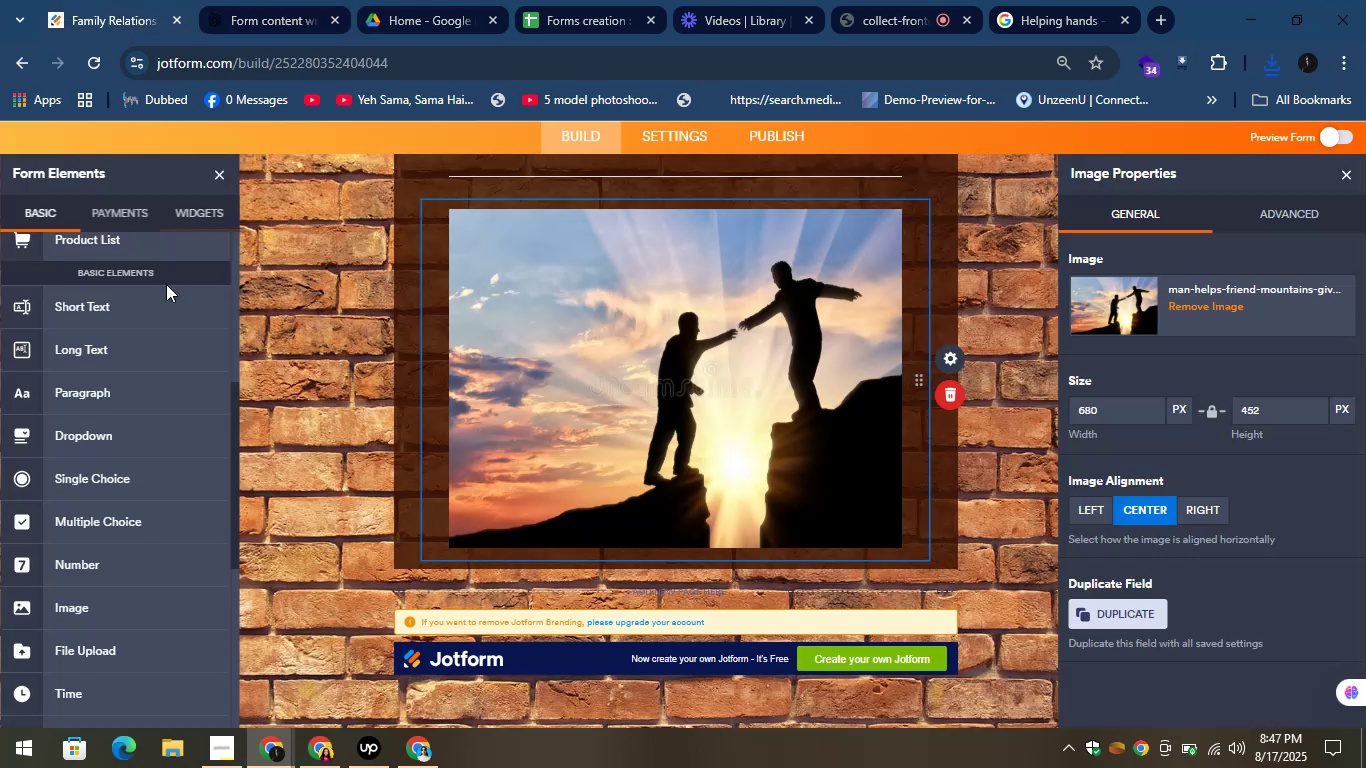 
left_click_drag(start_coordinate=[111, 309], to_coordinate=[578, 616])
 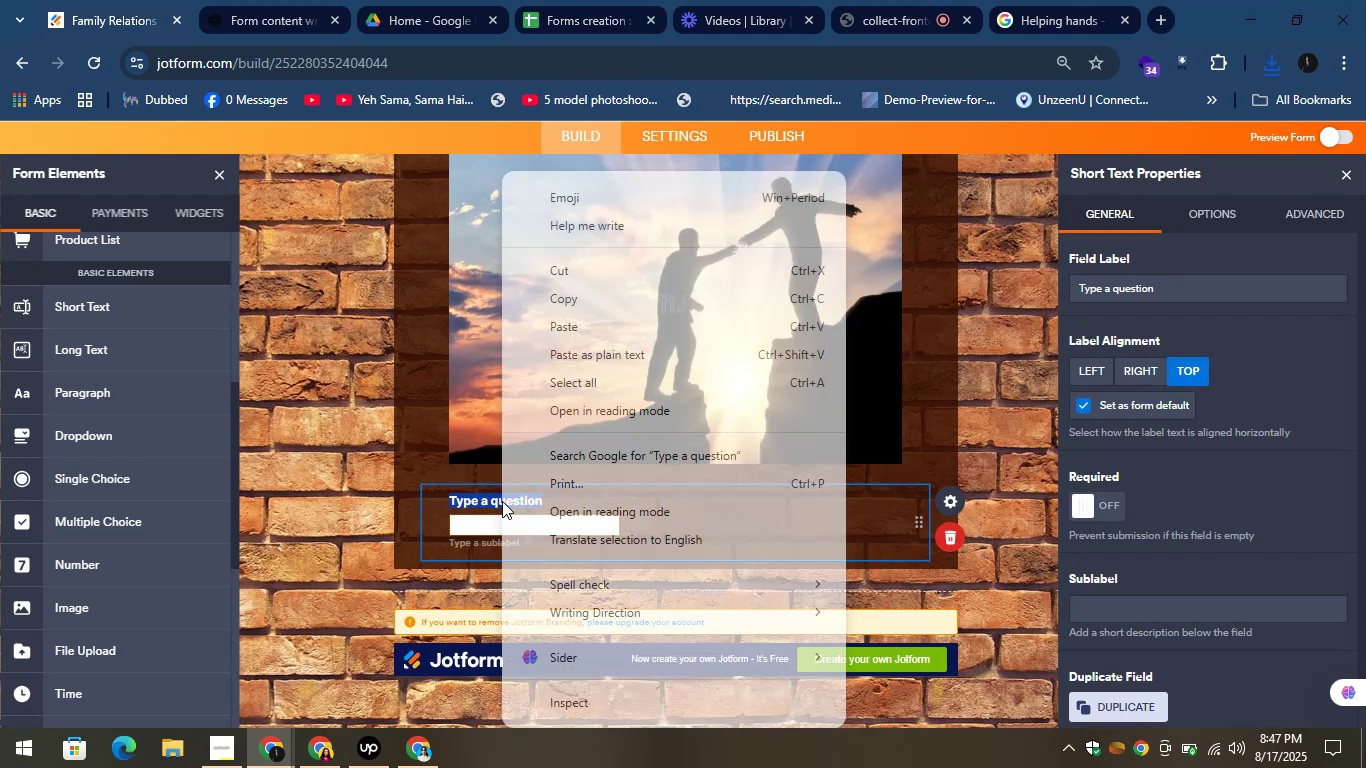 
left_click([612, 327])
 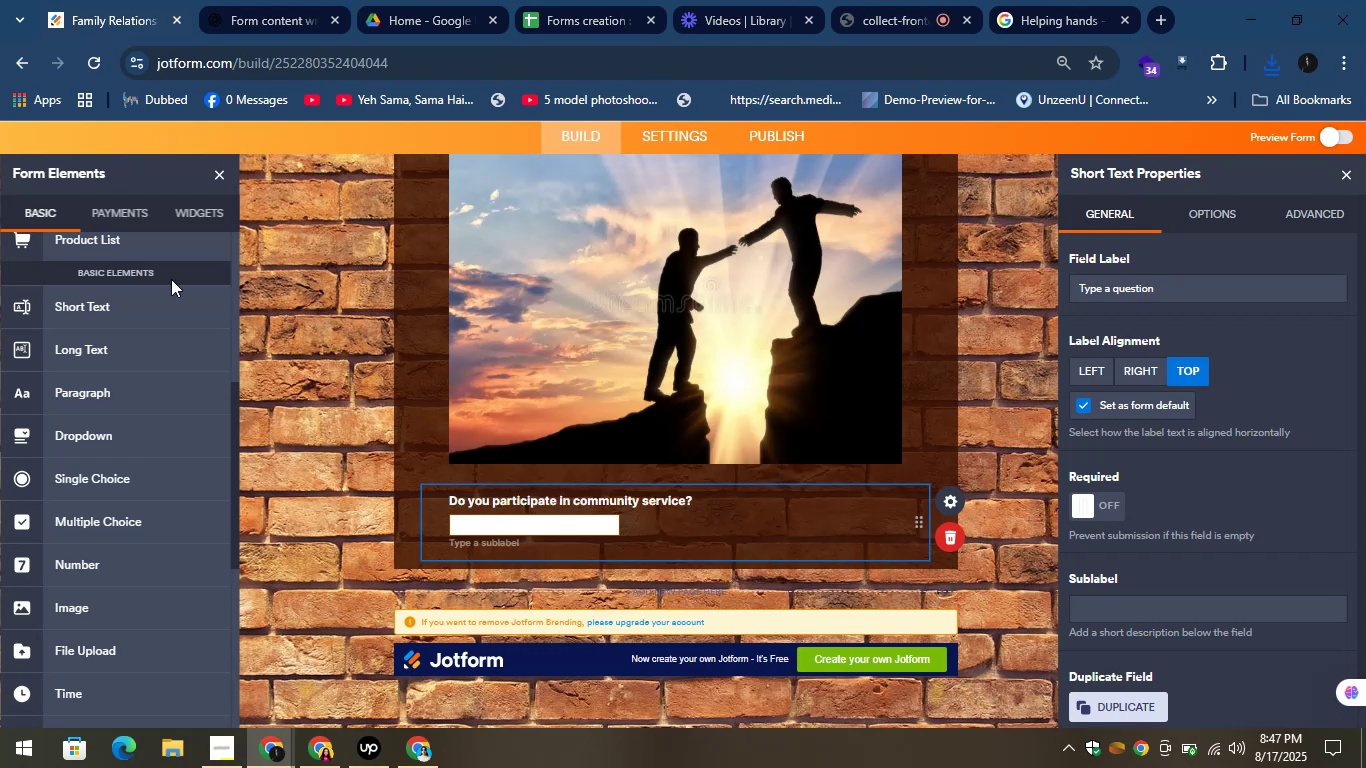 
left_click_drag(start_coordinate=[115, 304], to_coordinate=[551, 559])
 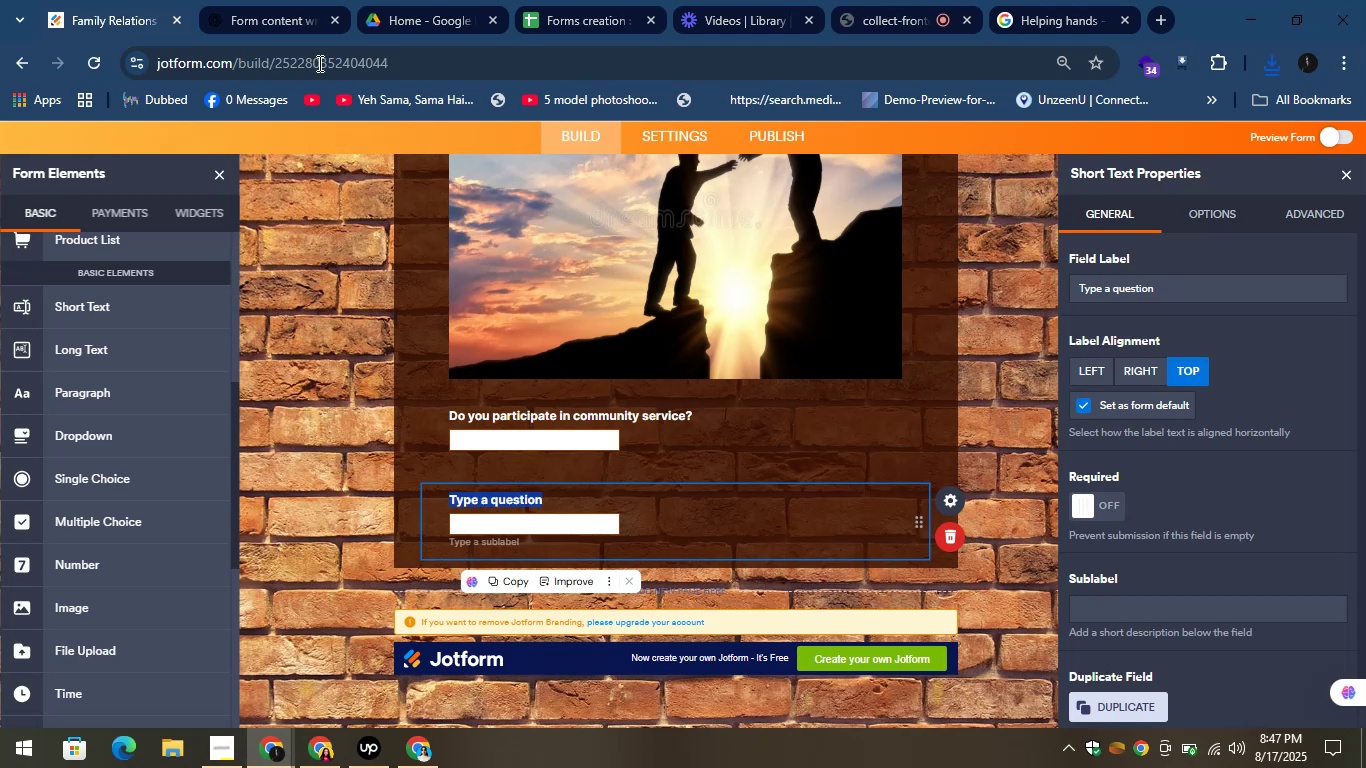 
left_click([259, 0])
 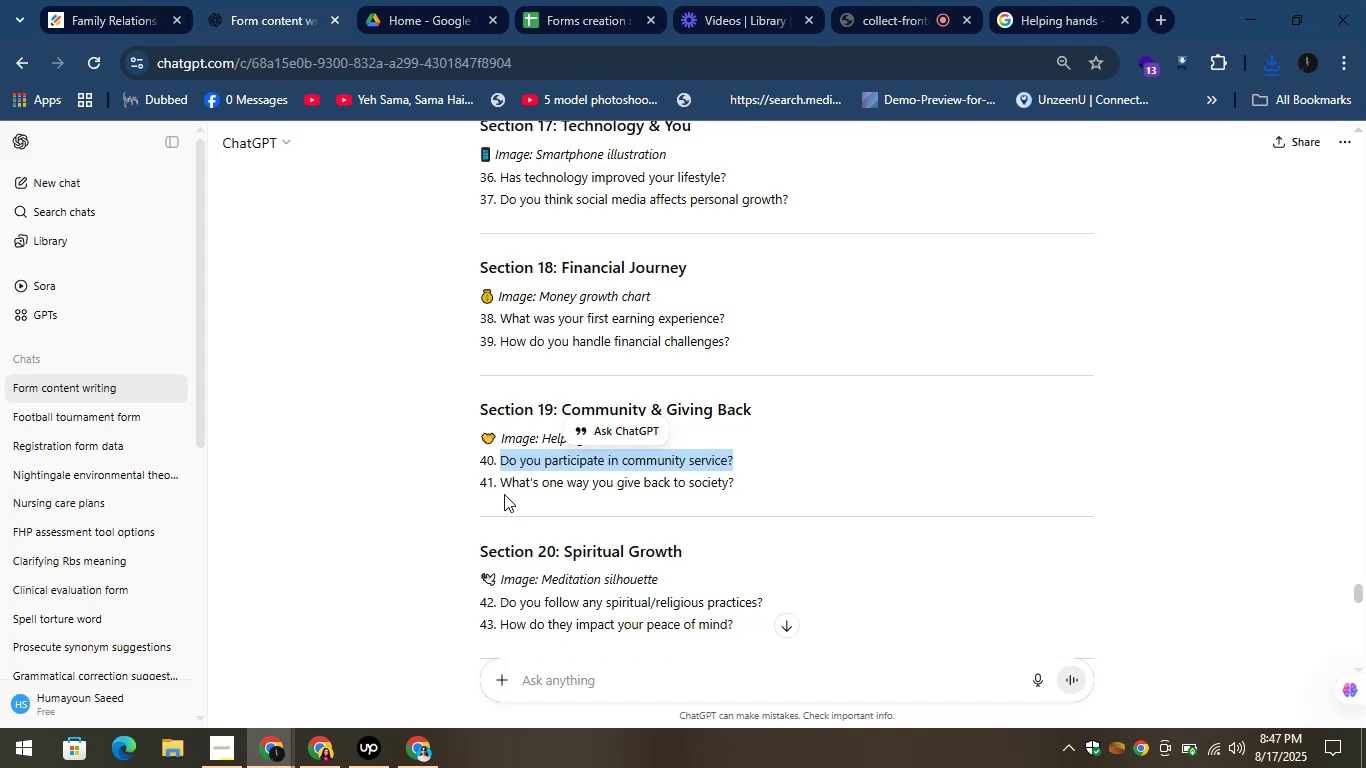 
left_click_drag(start_coordinate=[496, 484], to_coordinate=[729, 493])
 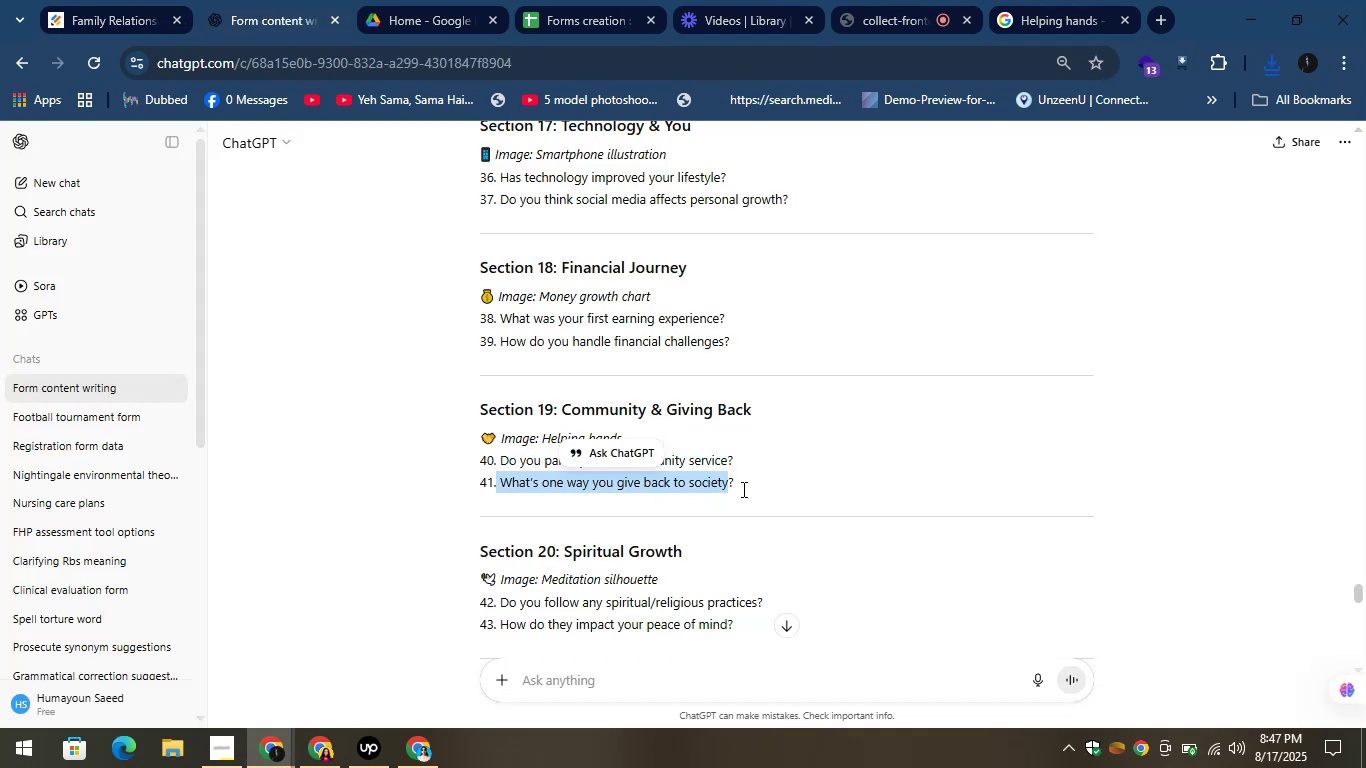 
left_click([745, 490])
 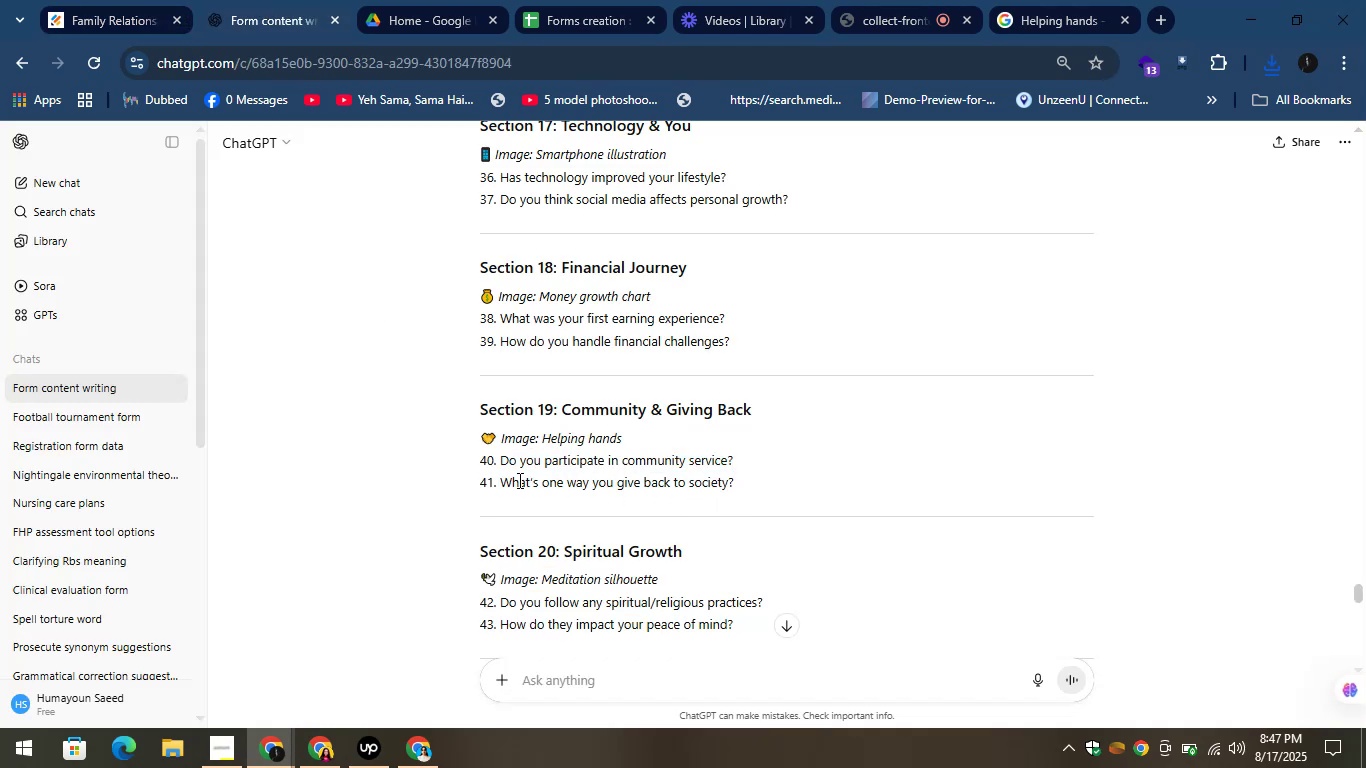 
left_click_drag(start_coordinate=[502, 485], to_coordinate=[668, 505])
 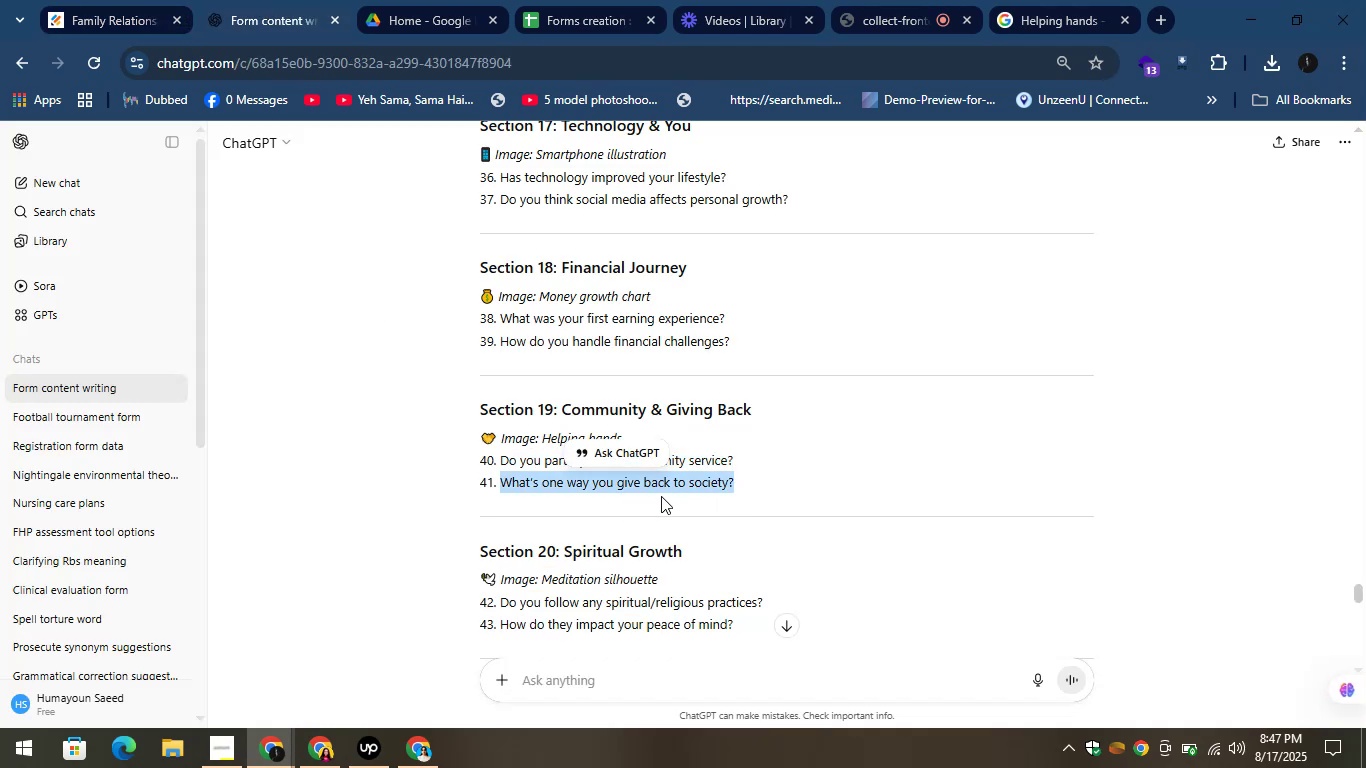 
right_click([647, 485])
 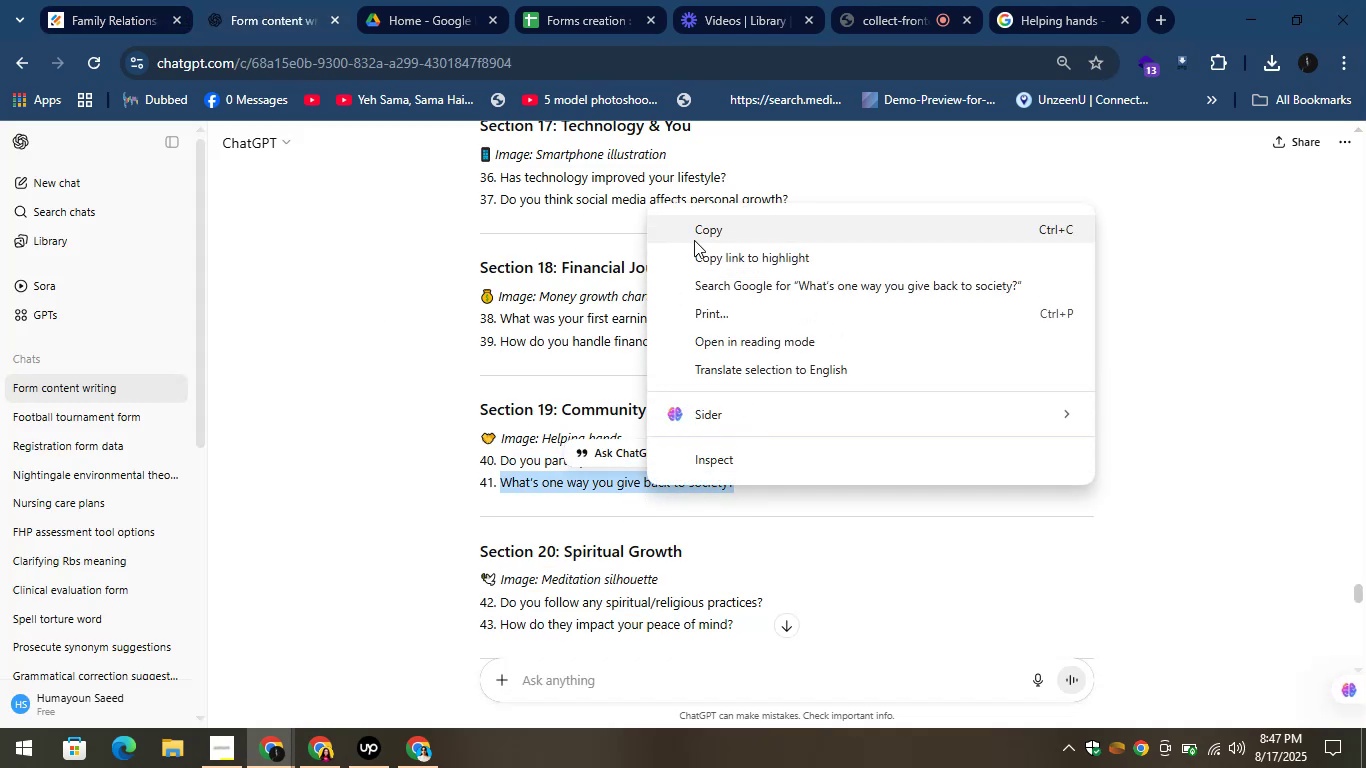 
left_click([699, 228])
 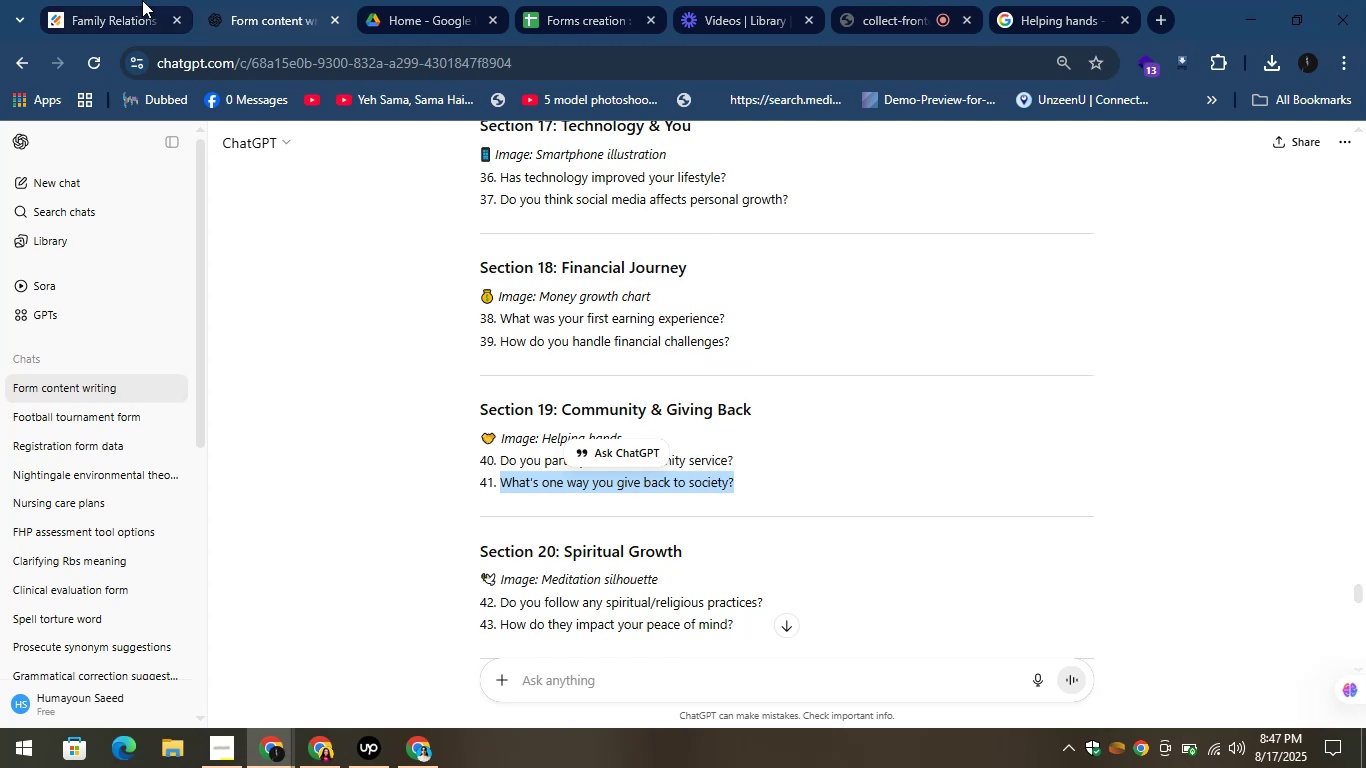 
left_click([102, 0])
 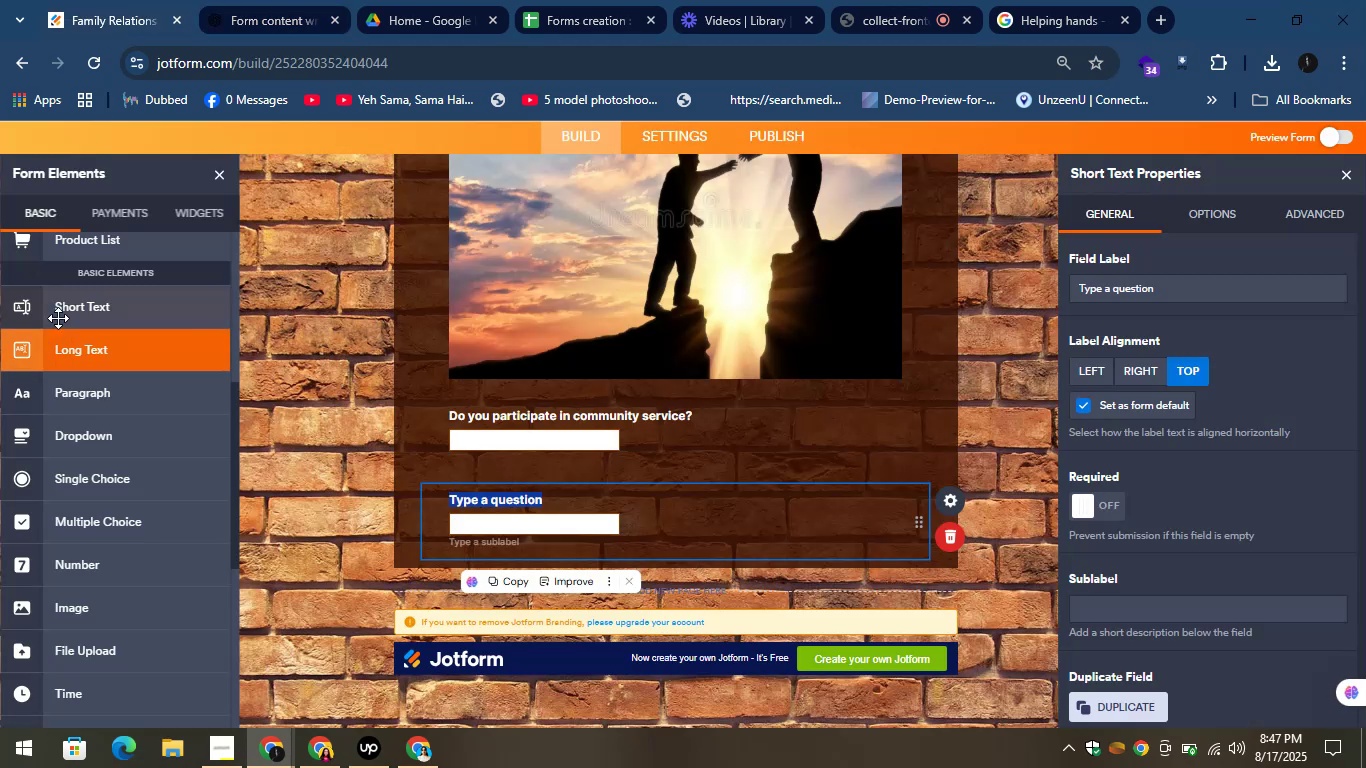 
left_click_drag(start_coordinate=[46, 302], to_coordinate=[454, 568])
 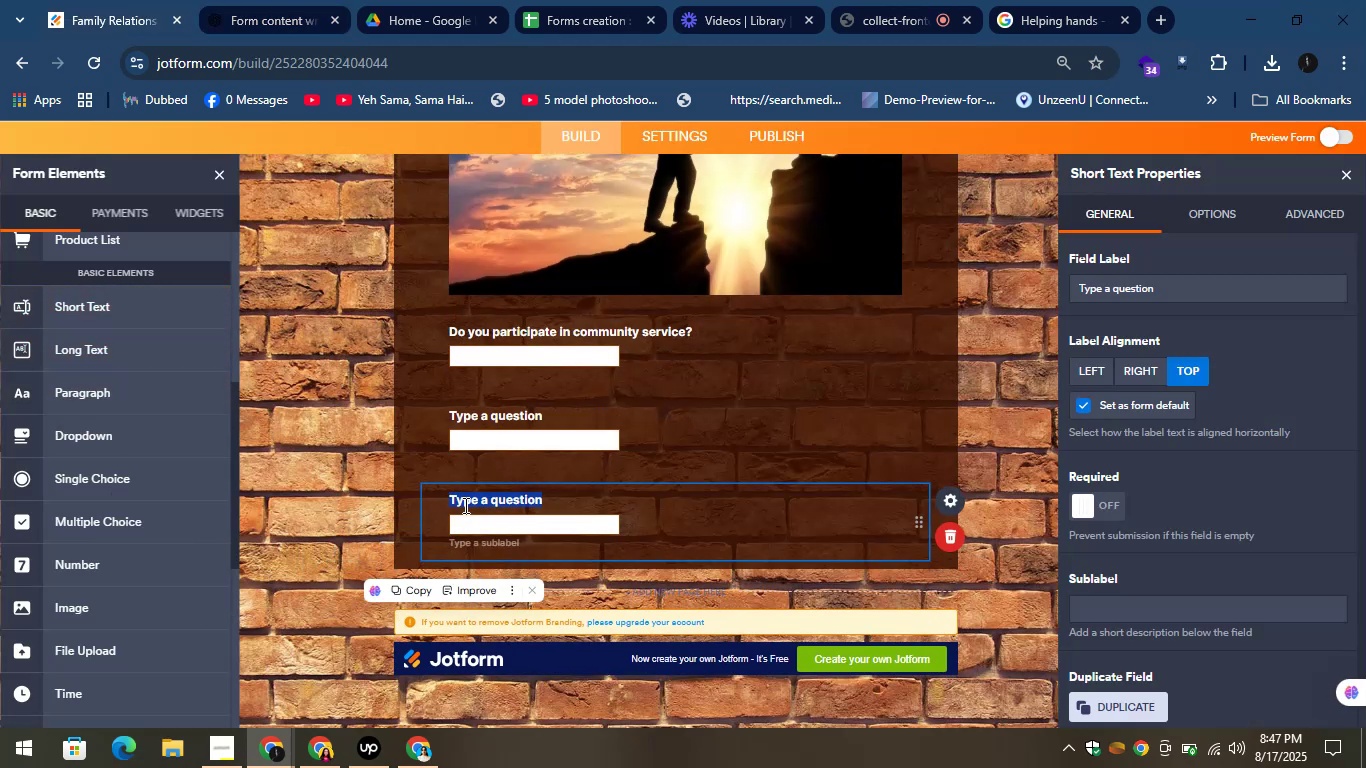 
left_click([955, 543])
 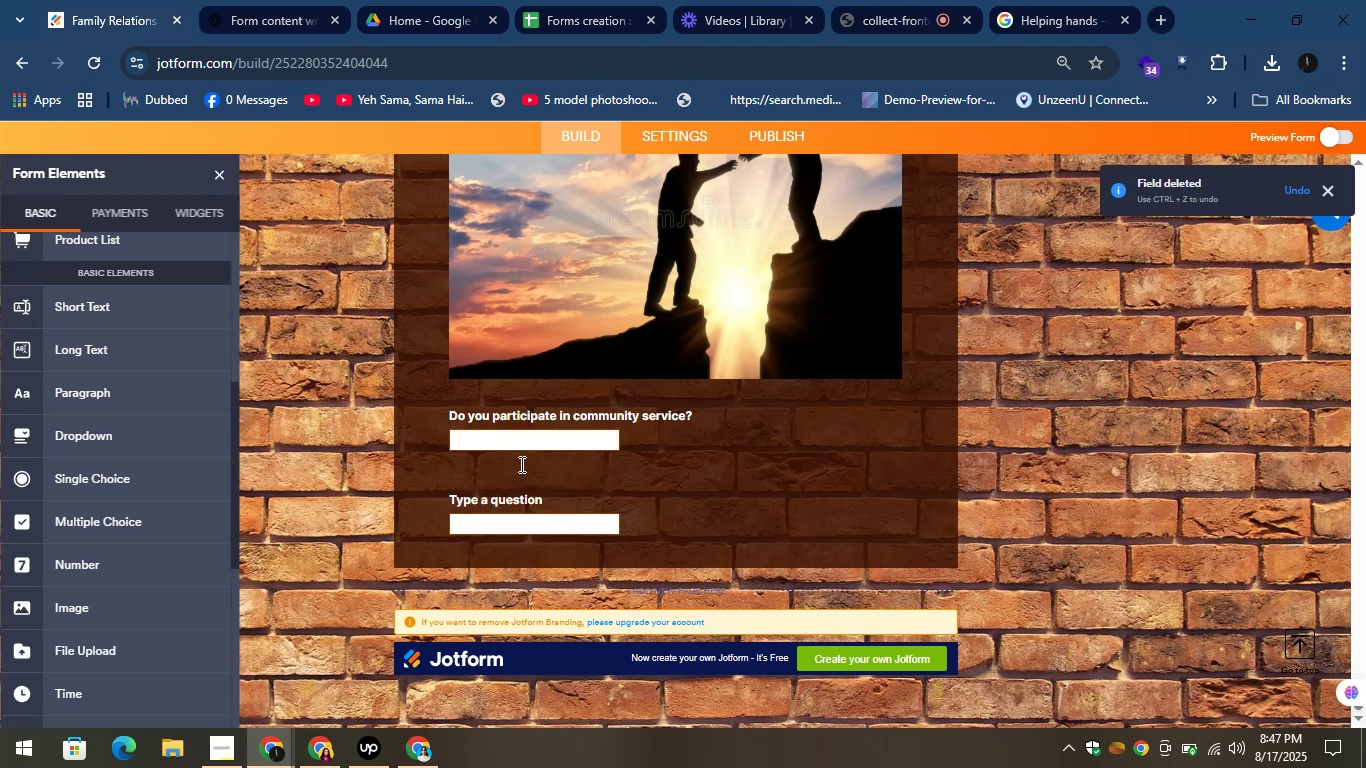 
left_click([502, 524])
 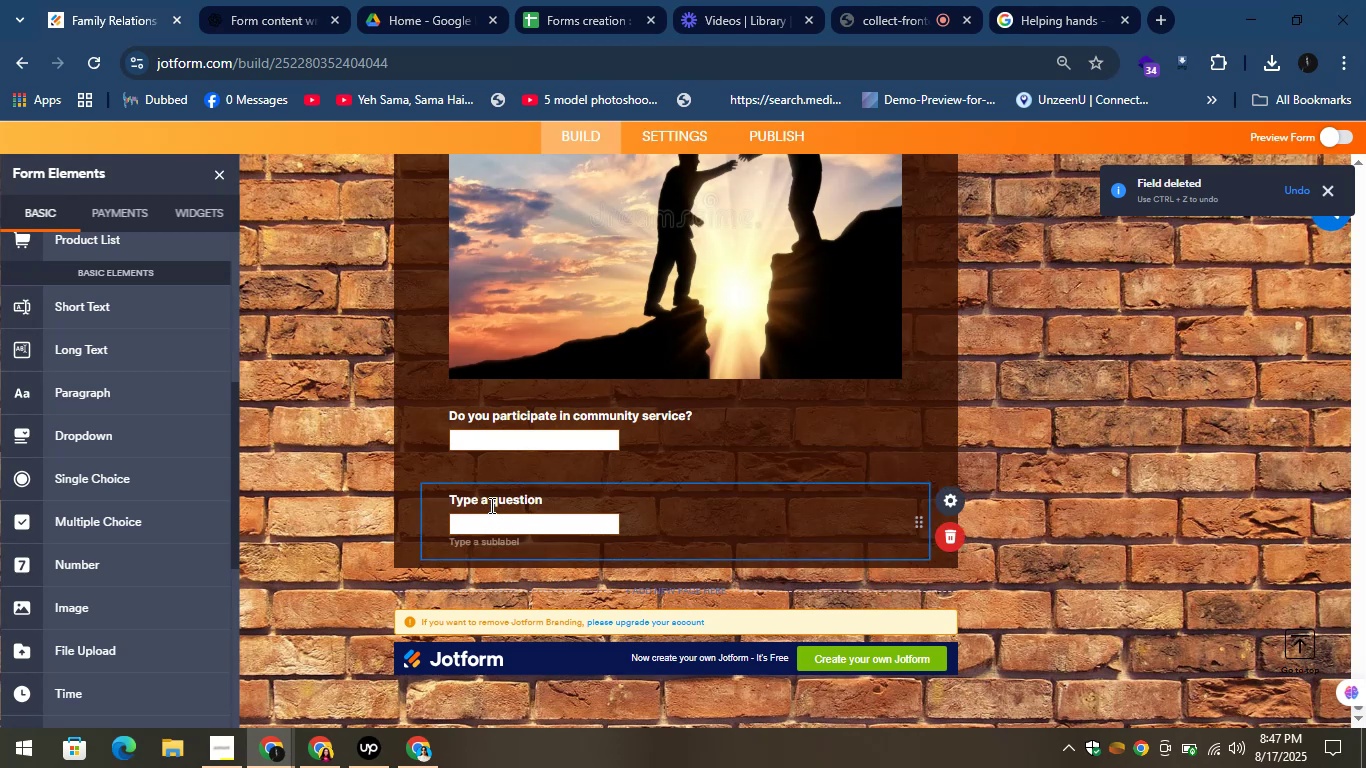 
left_click([485, 498])
 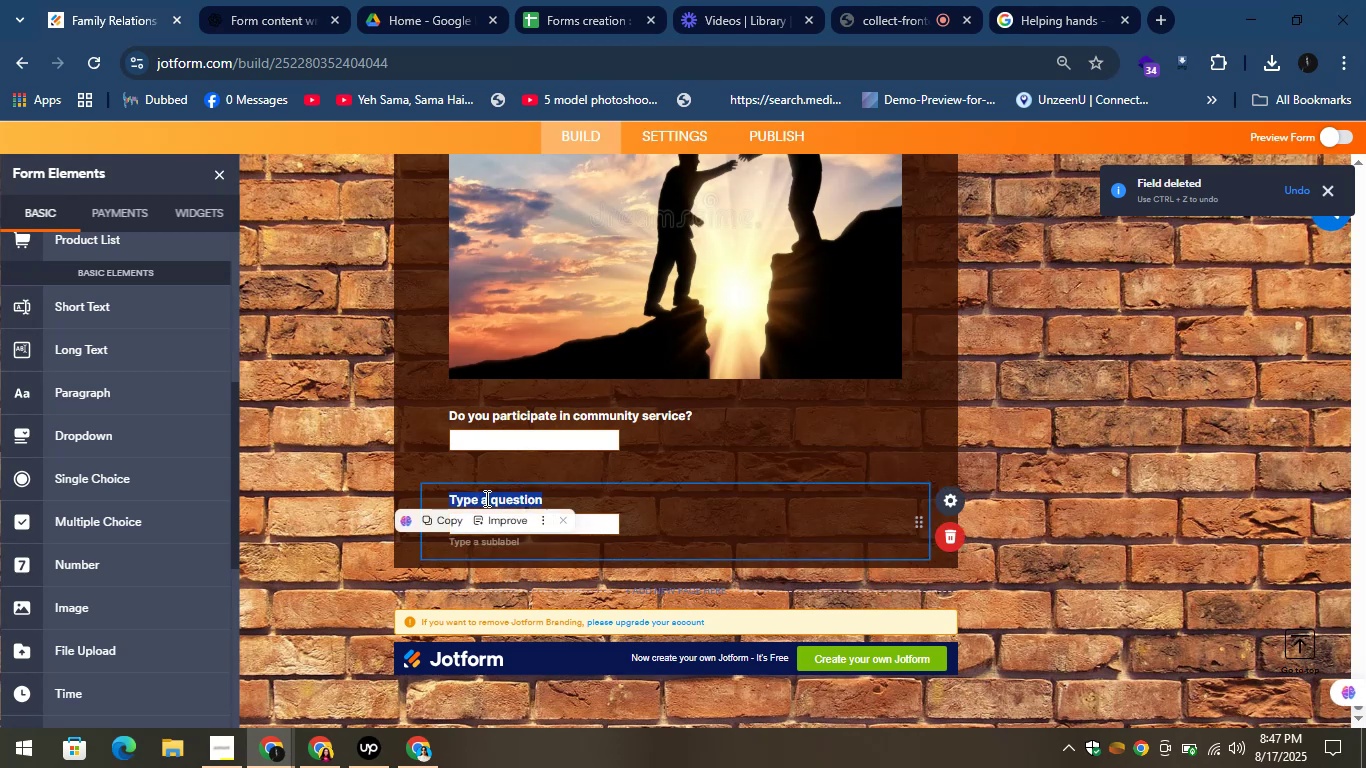 
right_click([485, 498])
 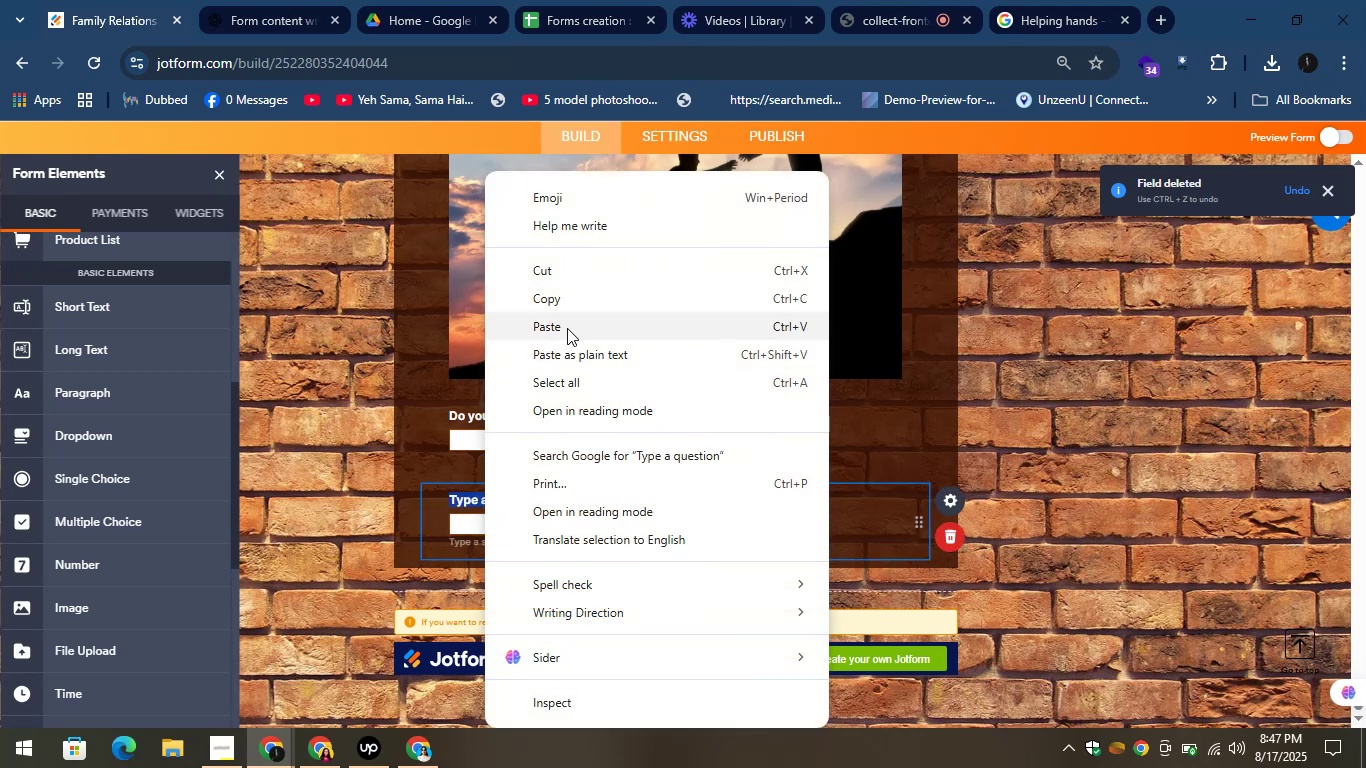 
left_click([567, 332])
 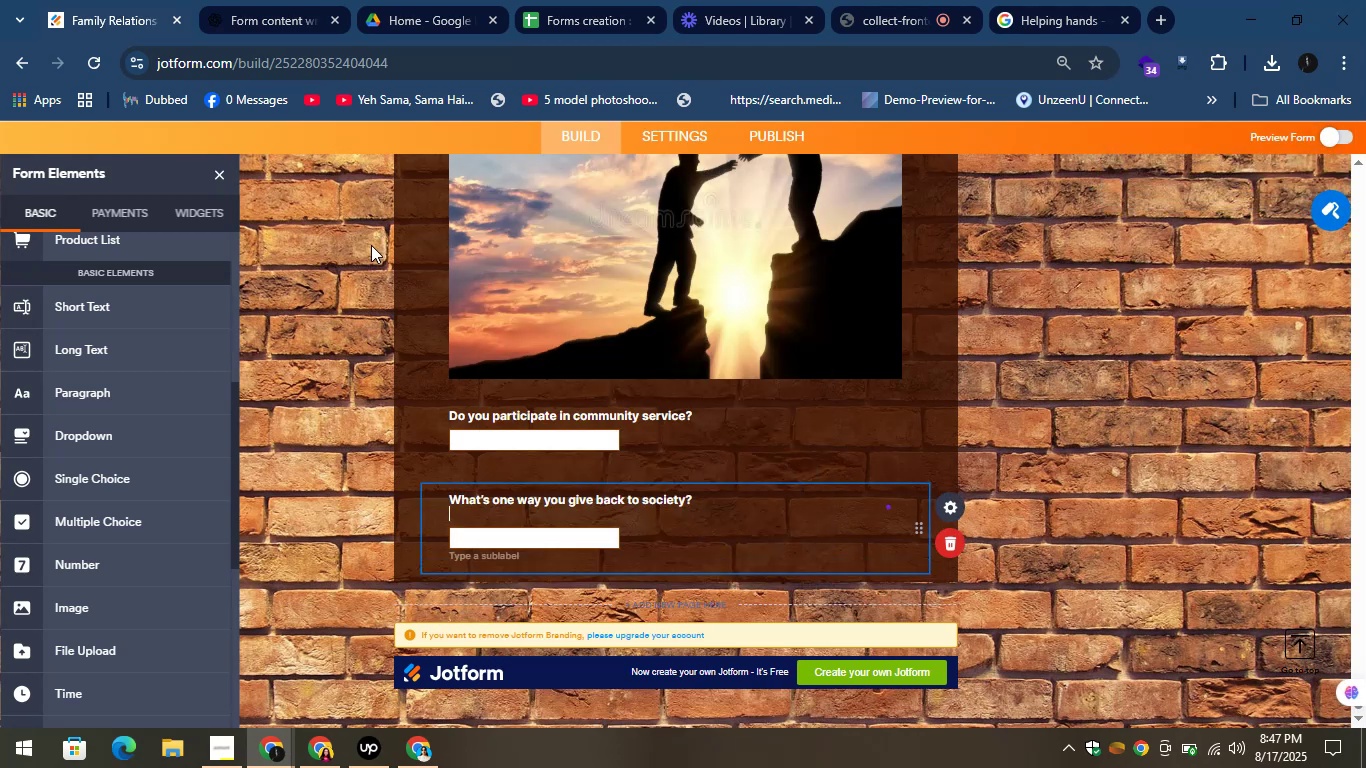 
left_click([272, 0])
 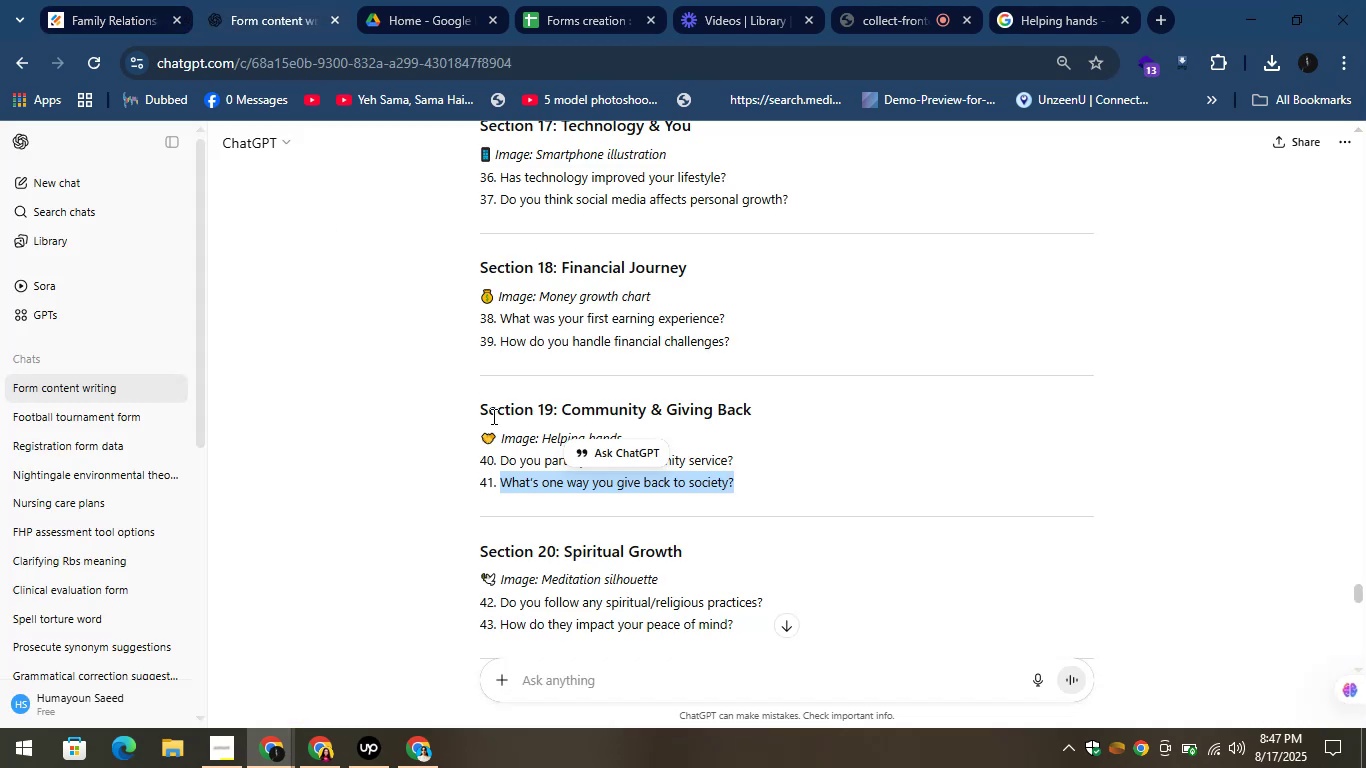 
scroll: coordinate [492, 416], scroll_direction: down, amount: 2.0
 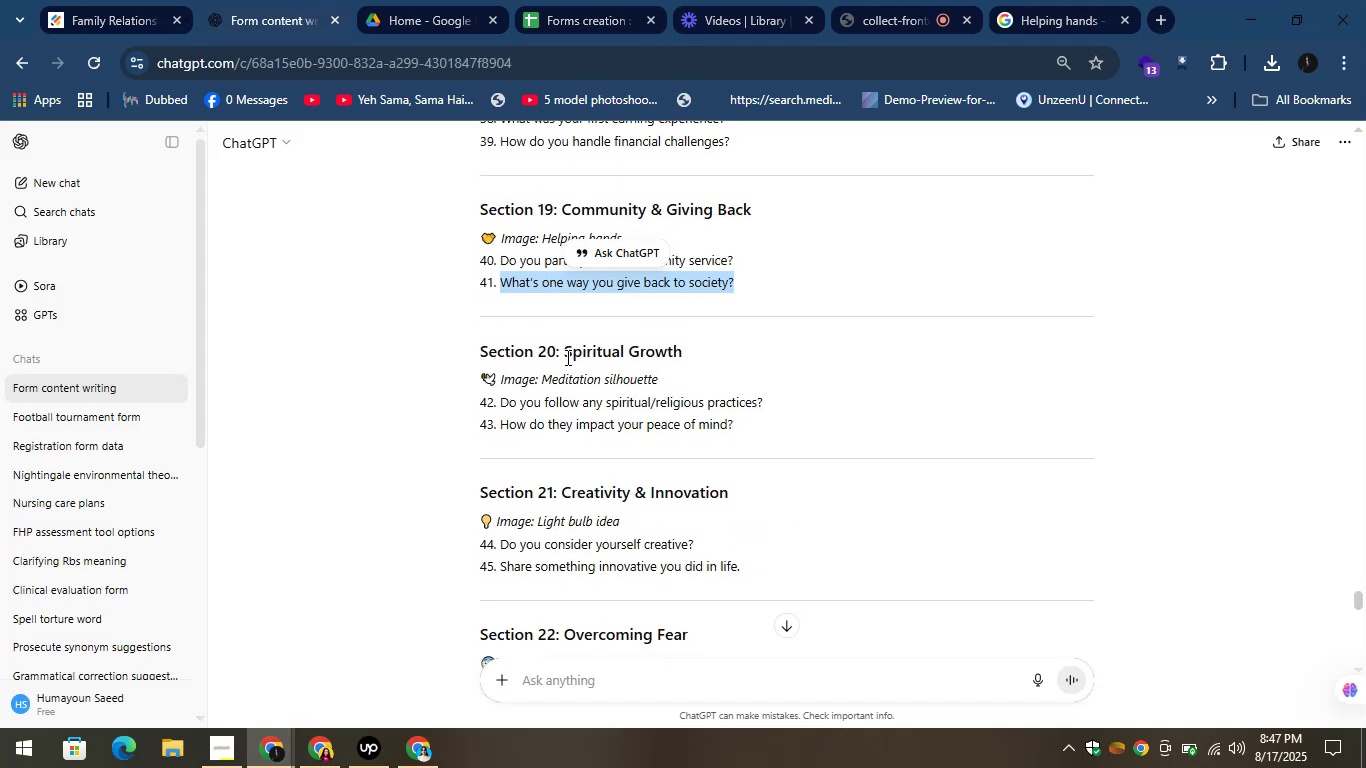 
left_click_drag(start_coordinate=[561, 358], to_coordinate=[692, 356])
 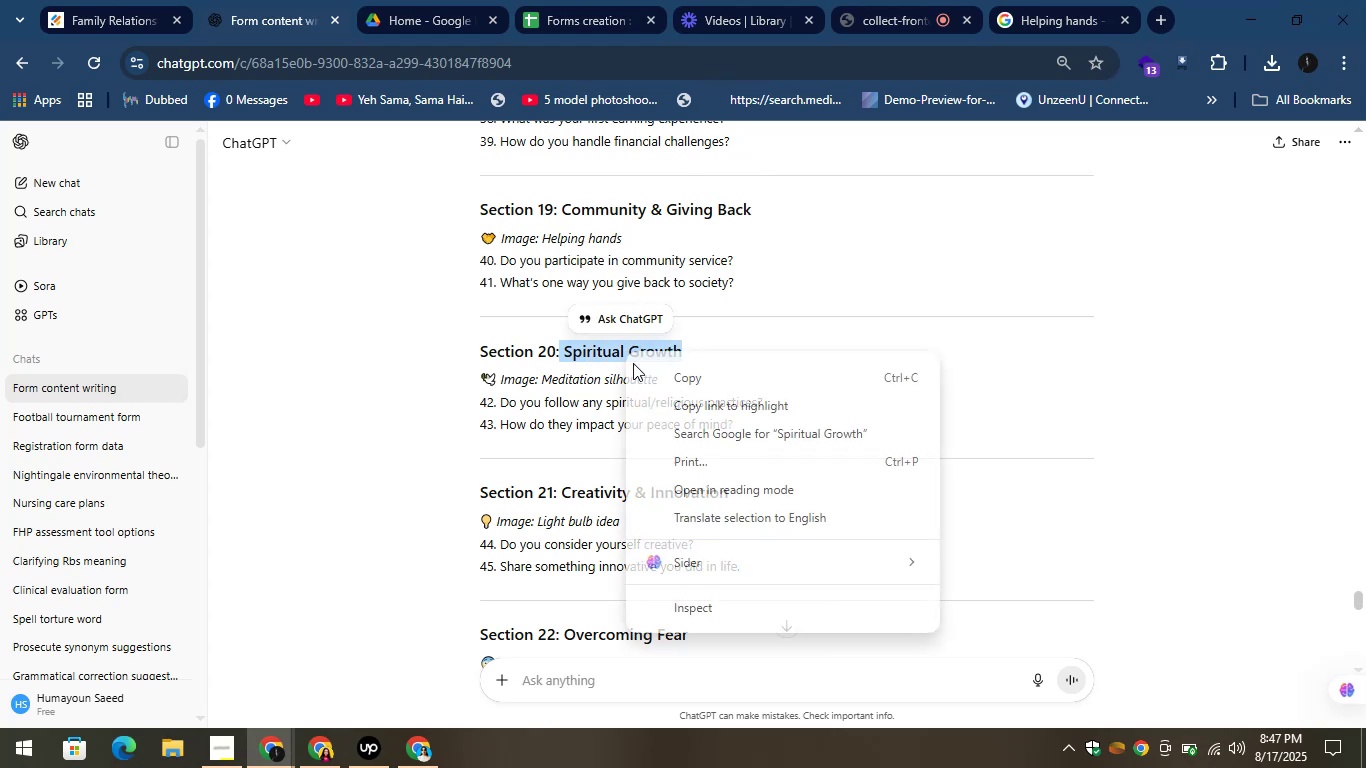 
left_click([674, 378])
 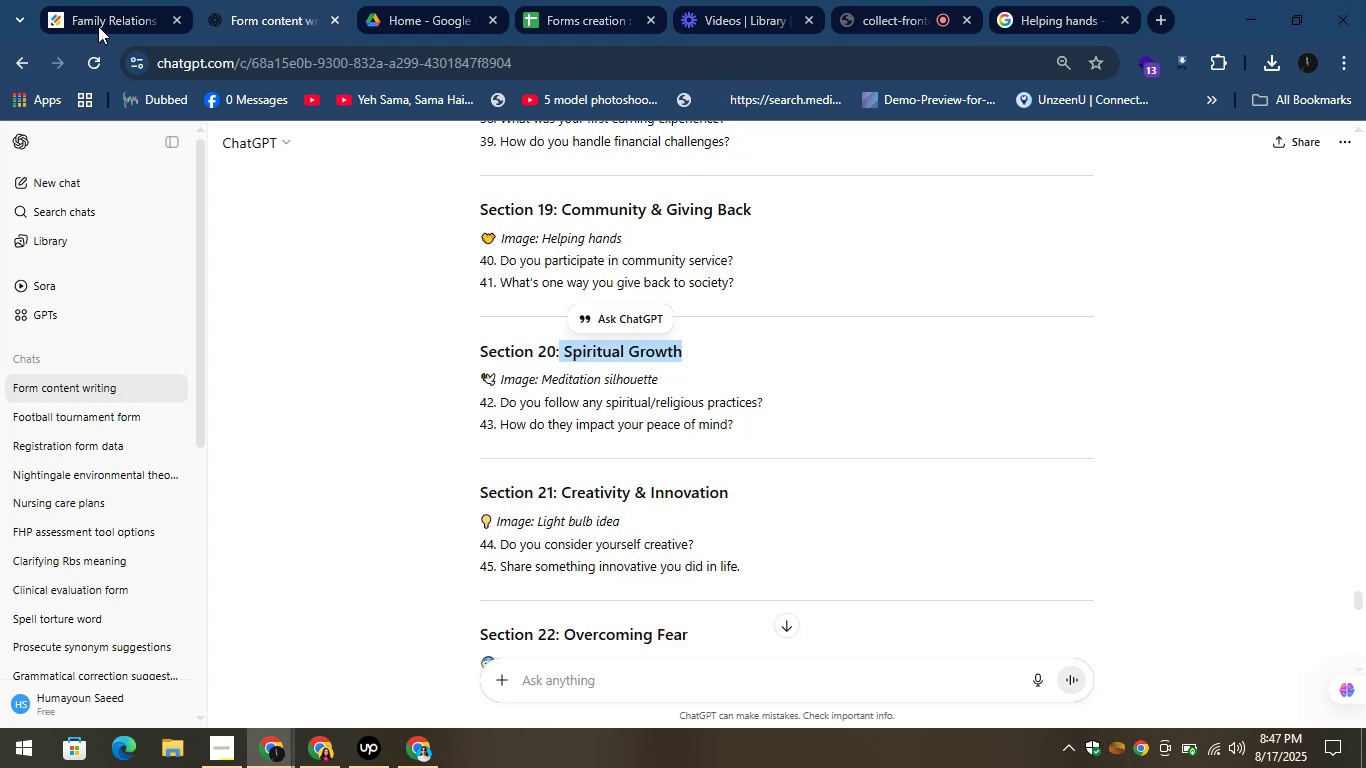 
left_click([101, 0])
 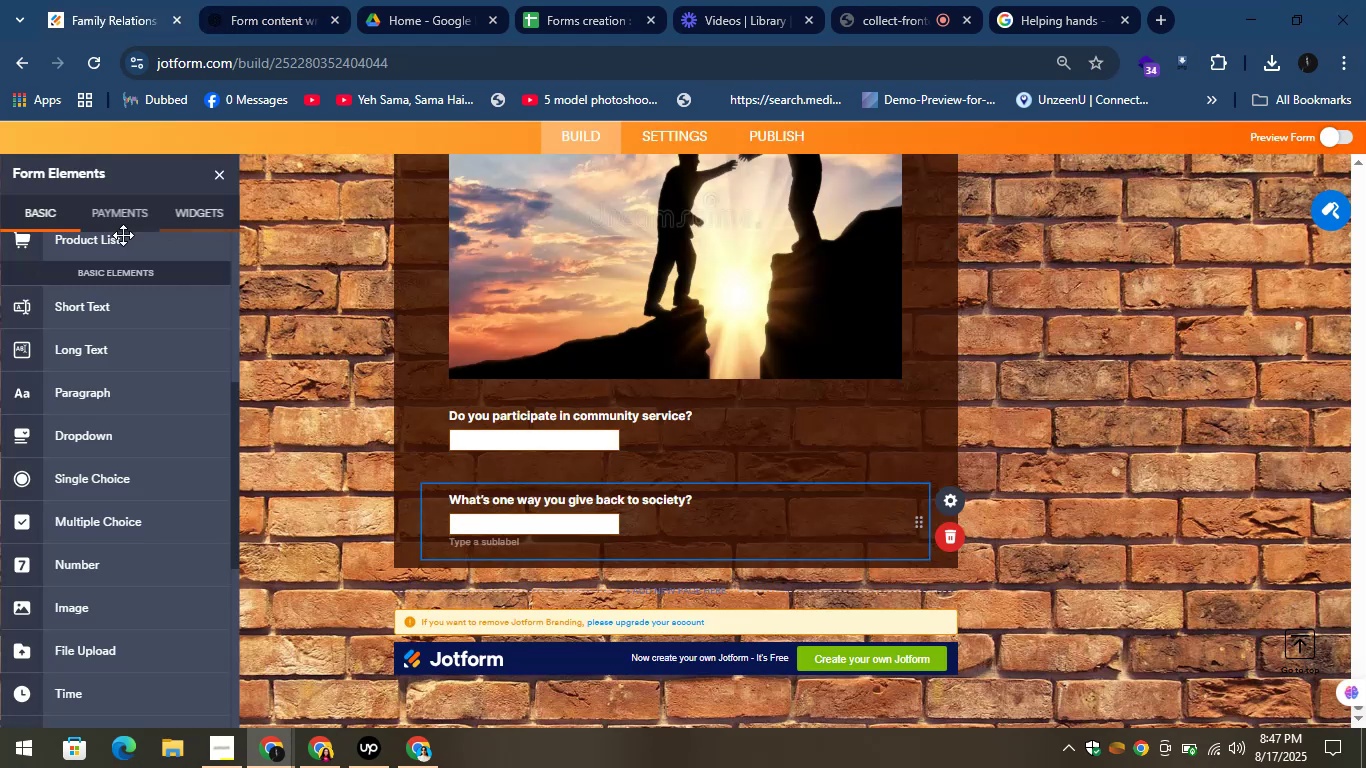 
scroll: coordinate [165, 385], scroll_direction: up, amount: 4.0
 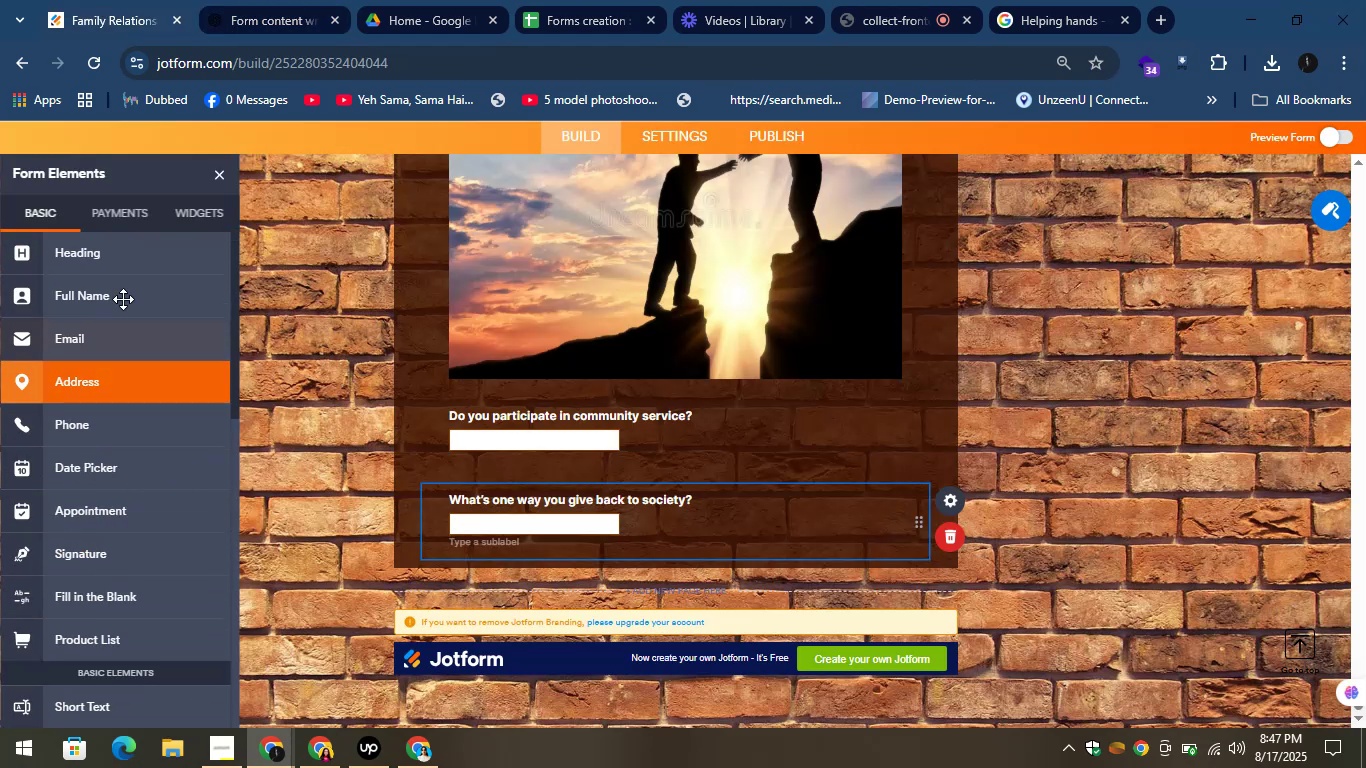 
left_click_drag(start_coordinate=[102, 250], to_coordinate=[486, 561])
 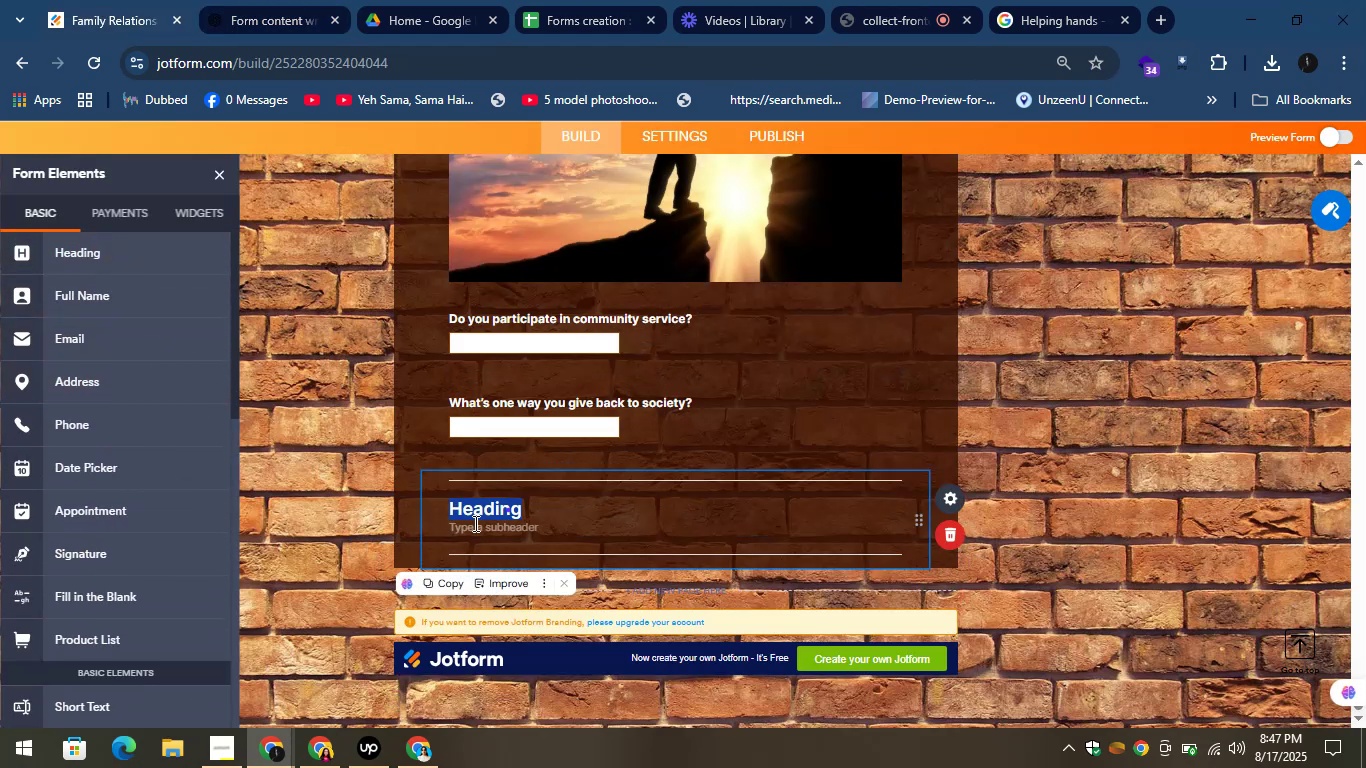 
right_click([465, 509])
 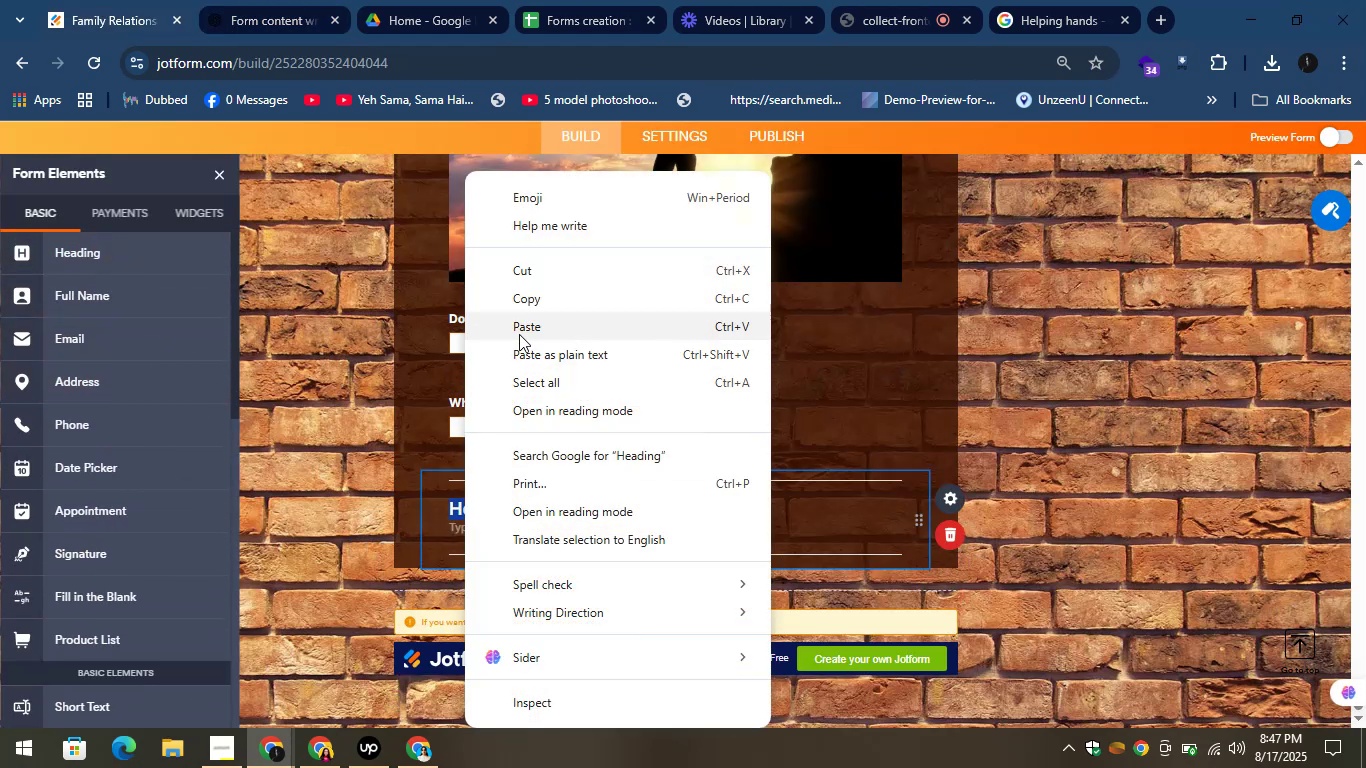 
left_click([519, 329])
 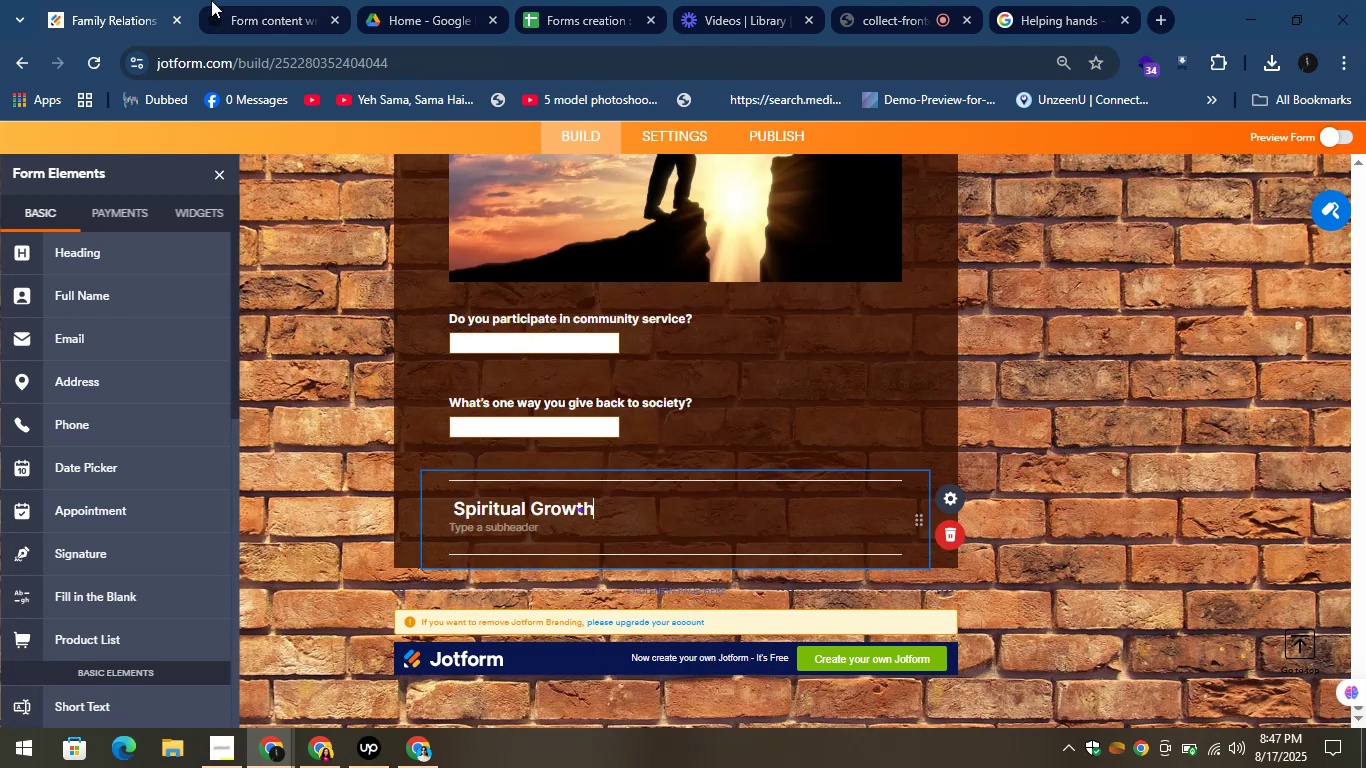 
left_click([250, 0])
 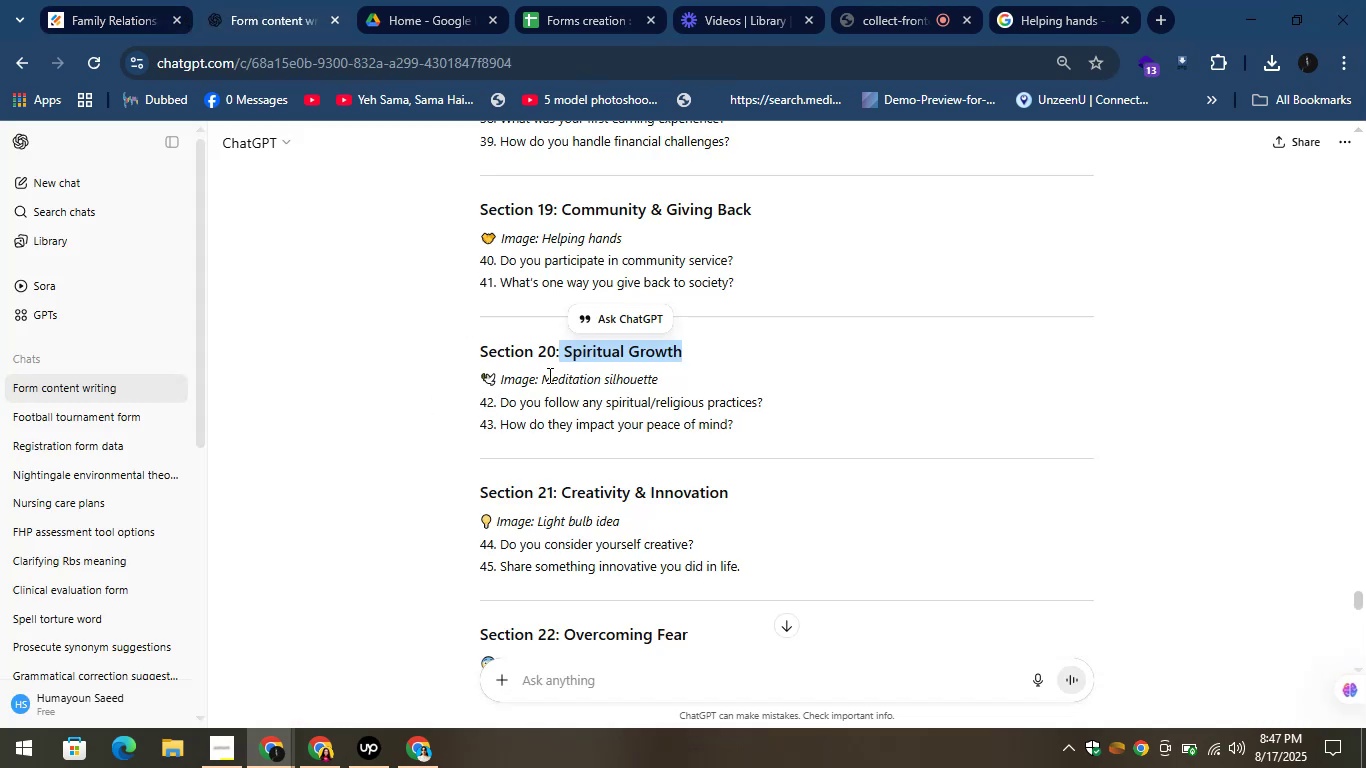 
left_click_drag(start_coordinate=[552, 378], to_coordinate=[850, 376])
 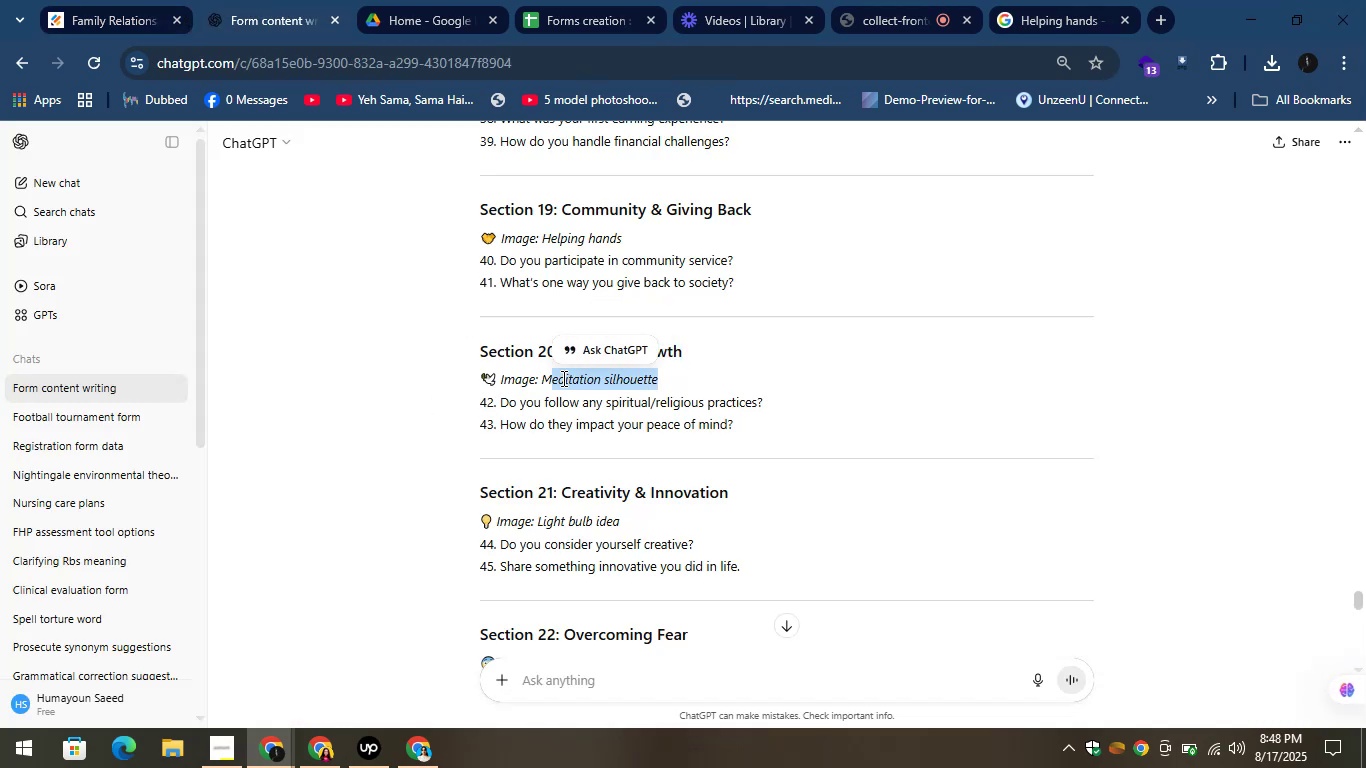 
left_click_drag(start_coordinate=[545, 377], to_coordinate=[685, 383])
 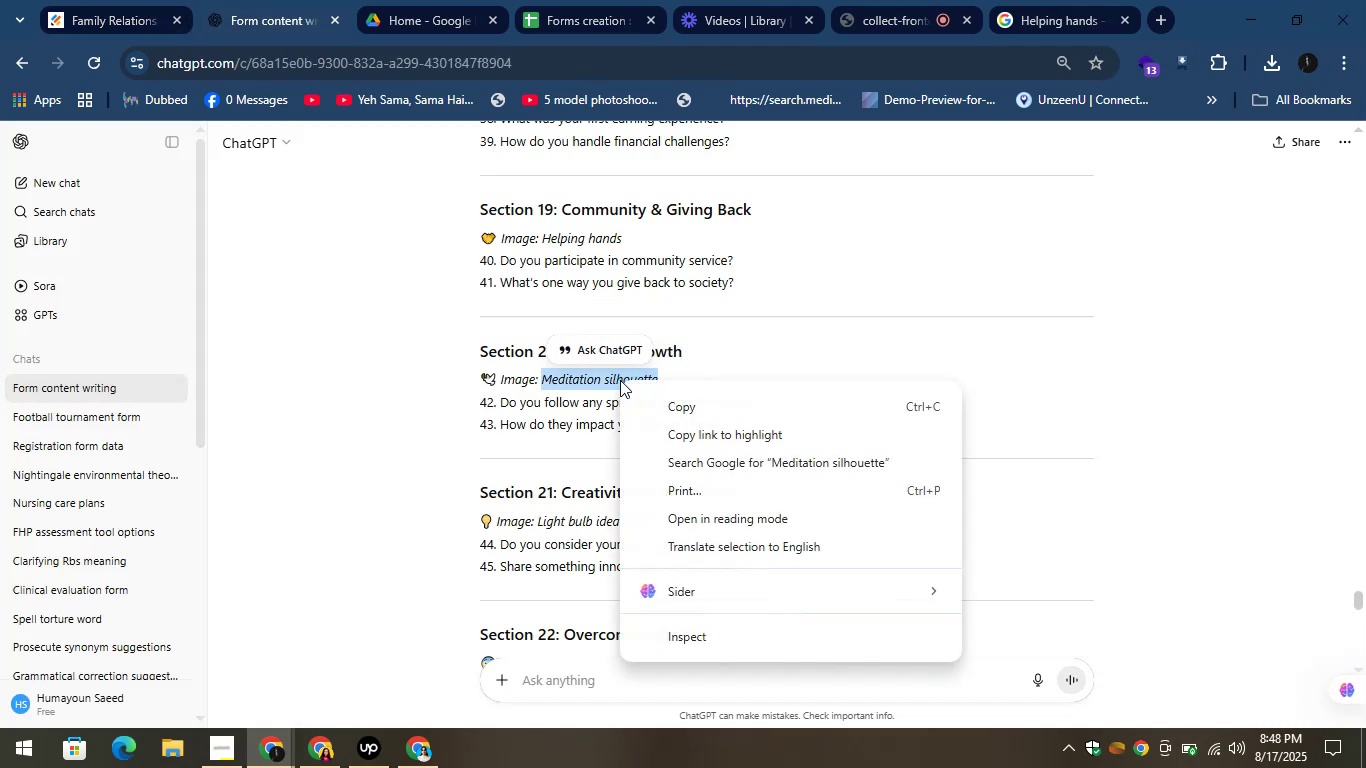 
left_click([689, 398])
 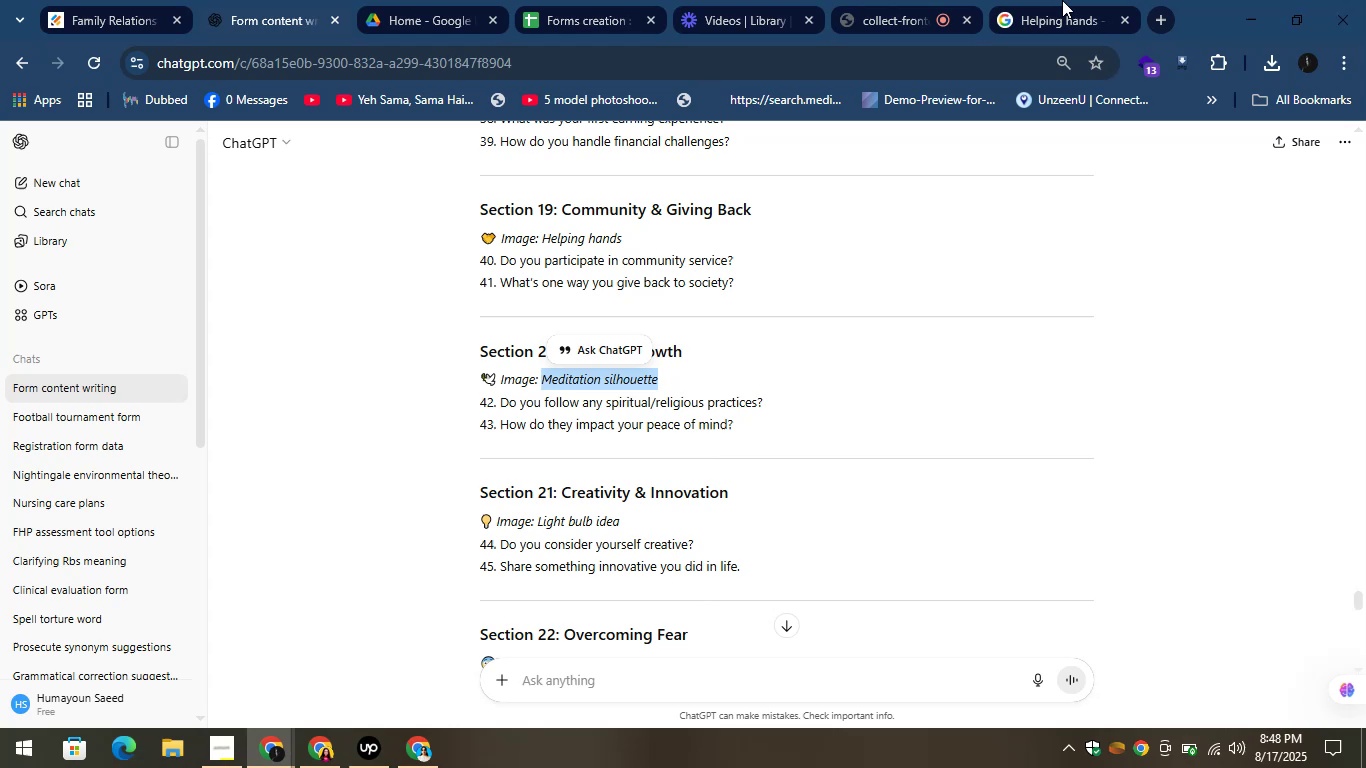 
left_click([1030, 0])
 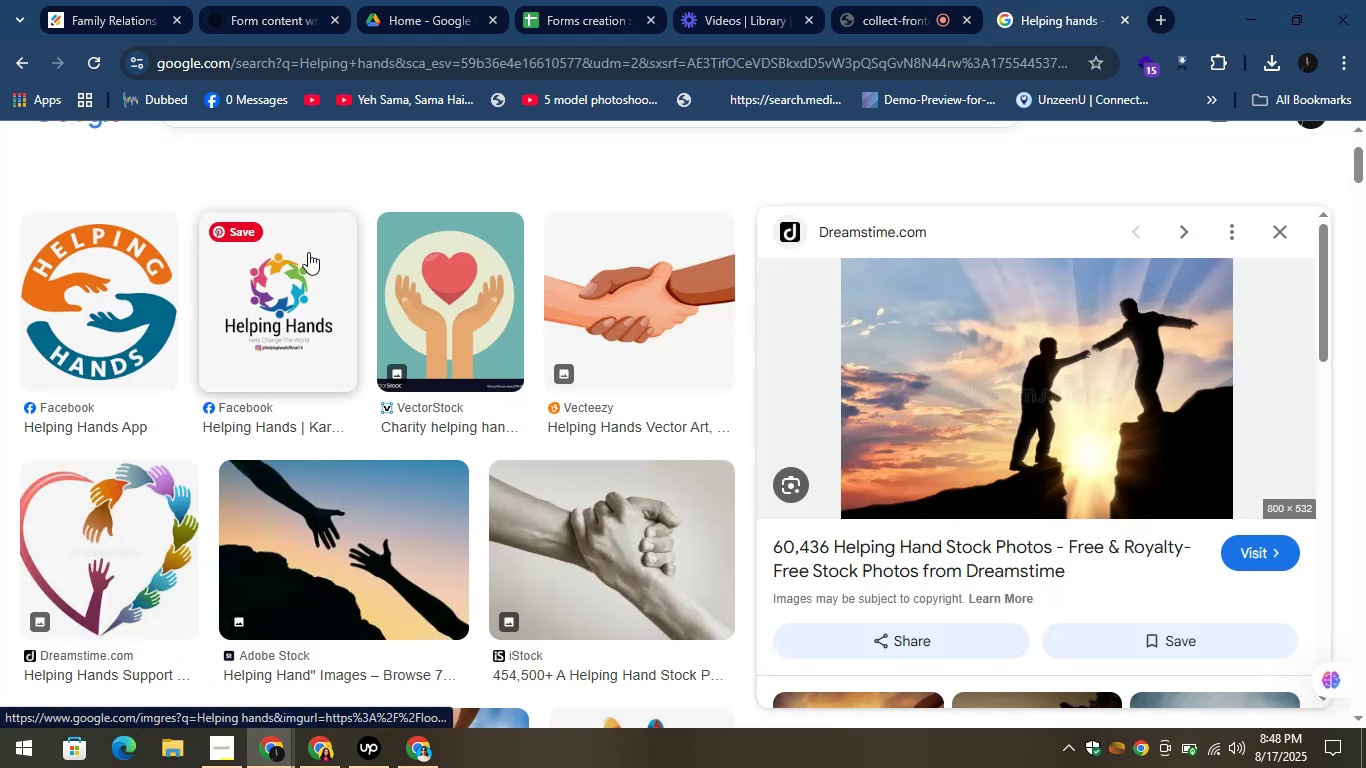 
scroll: coordinate [374, 329], scroll_direction: up, amount: 3.0
 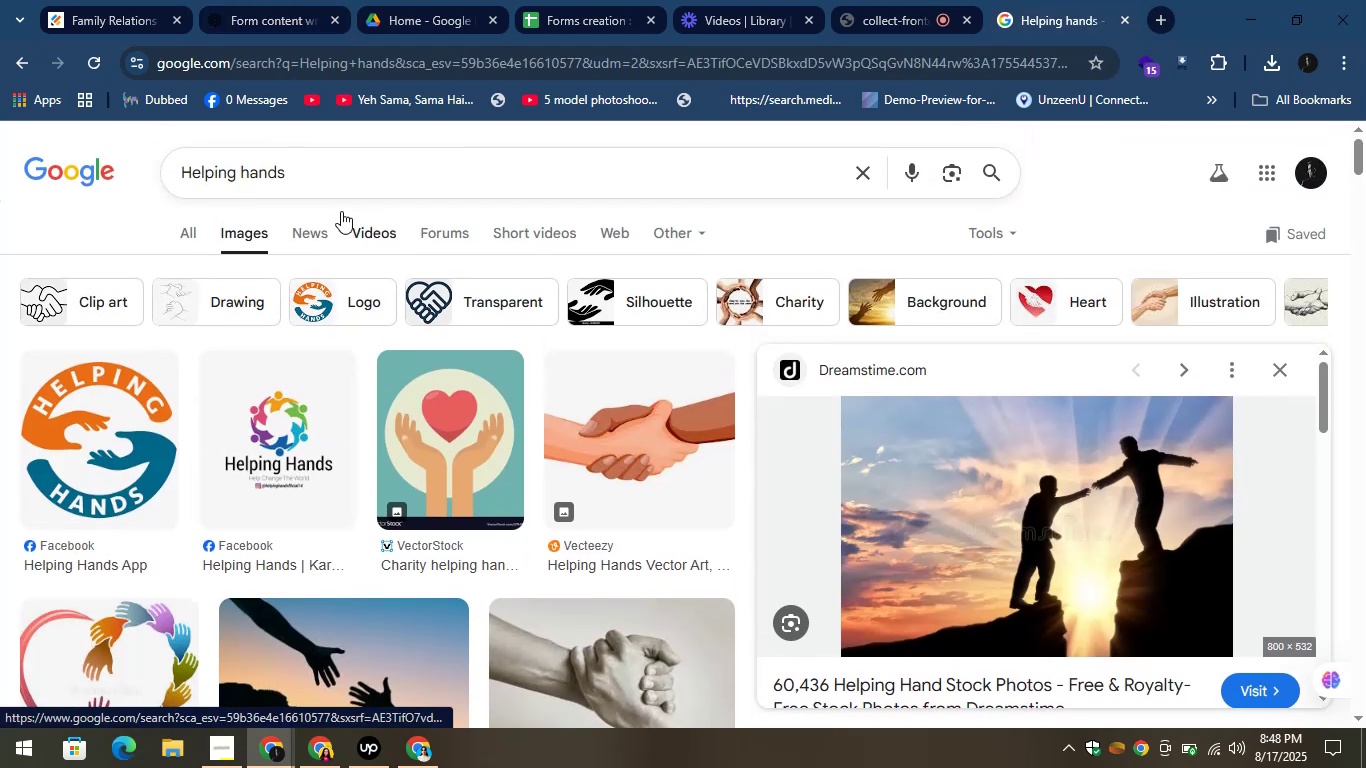 
left_click_drag(start_coordinate=[328, 192], to_coordinate=[172, 185])
 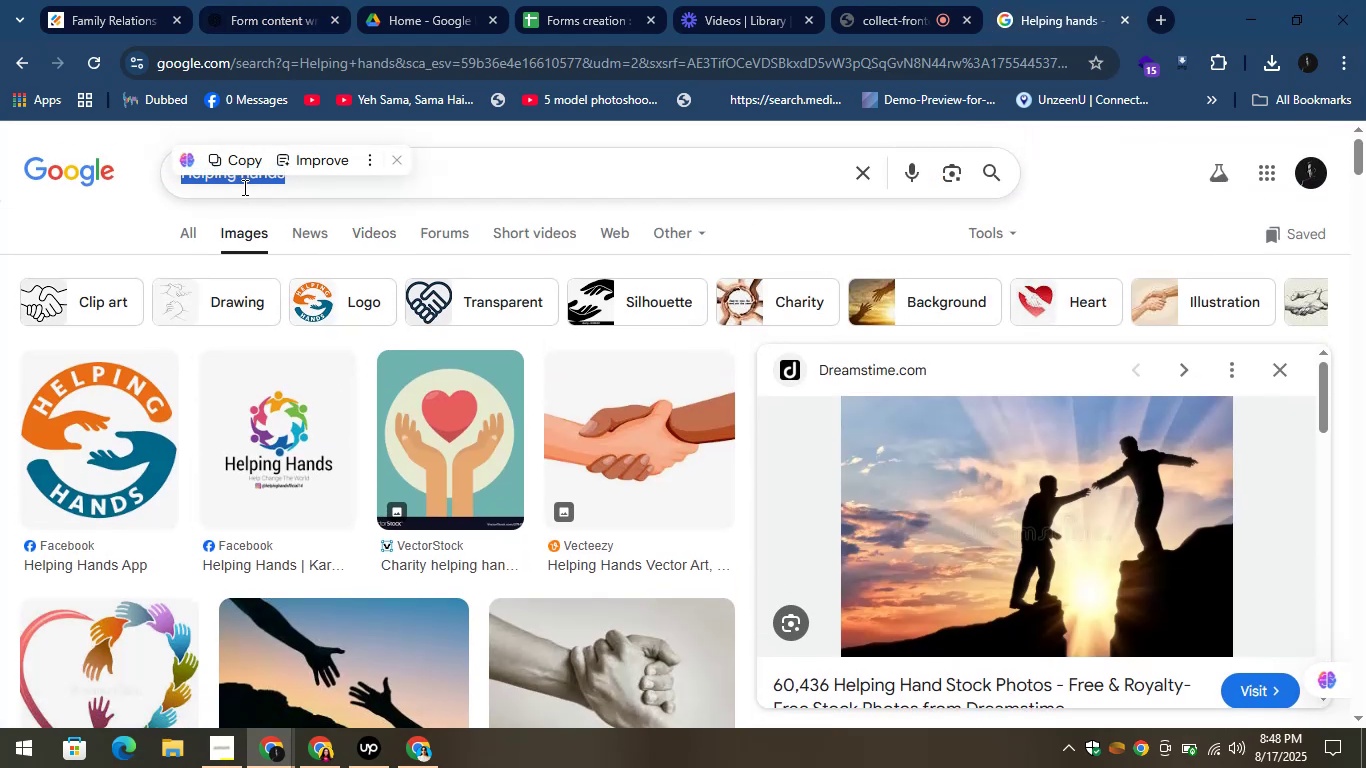 
right_click([243, 180])
 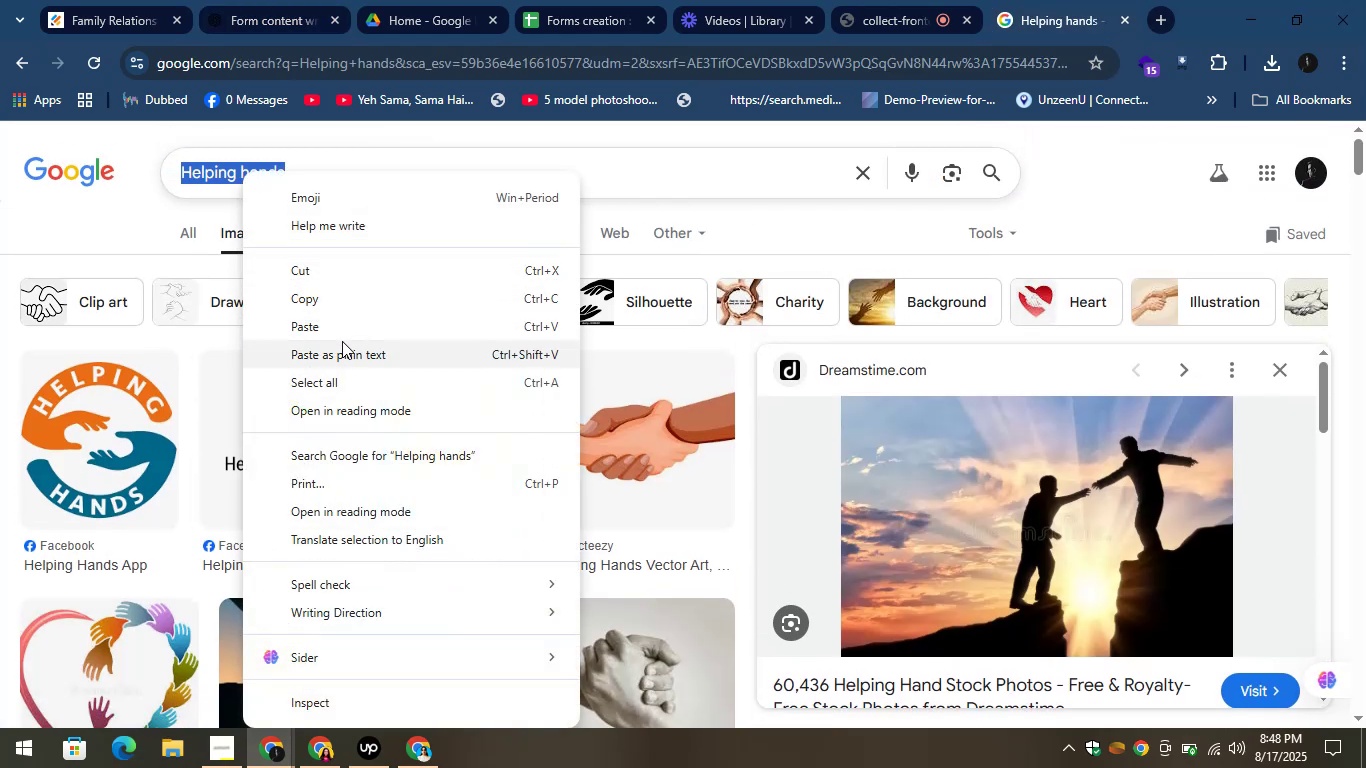 
left_click([341, 327])
 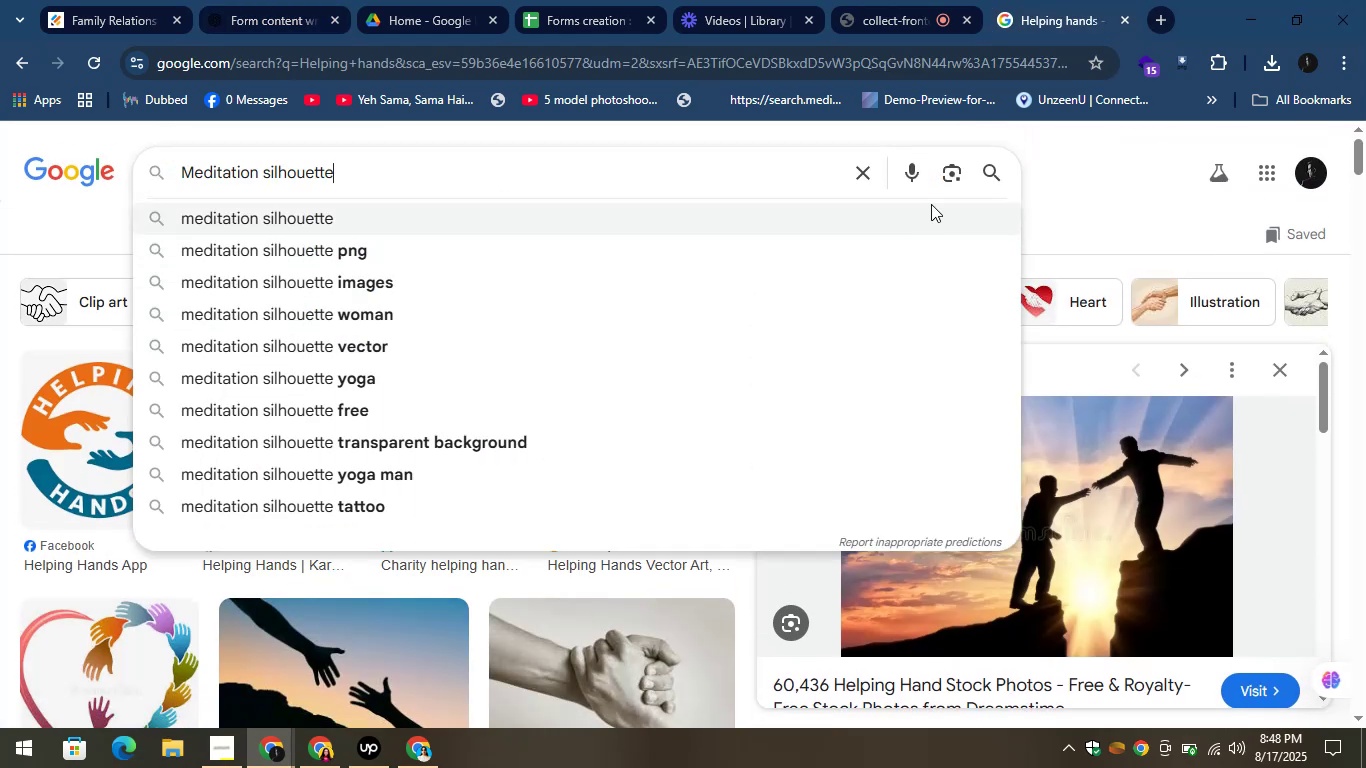 
left_click([987, 168])
 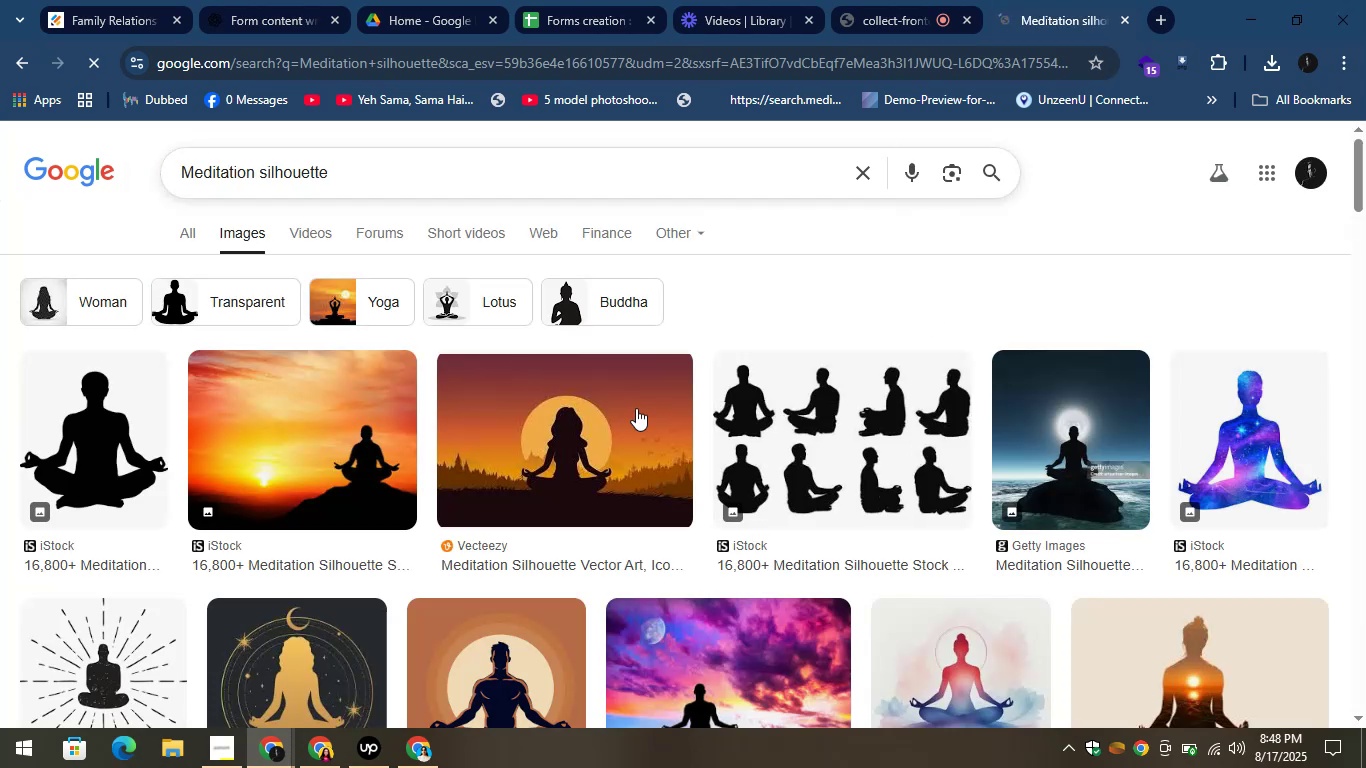 
wait(5.88)
 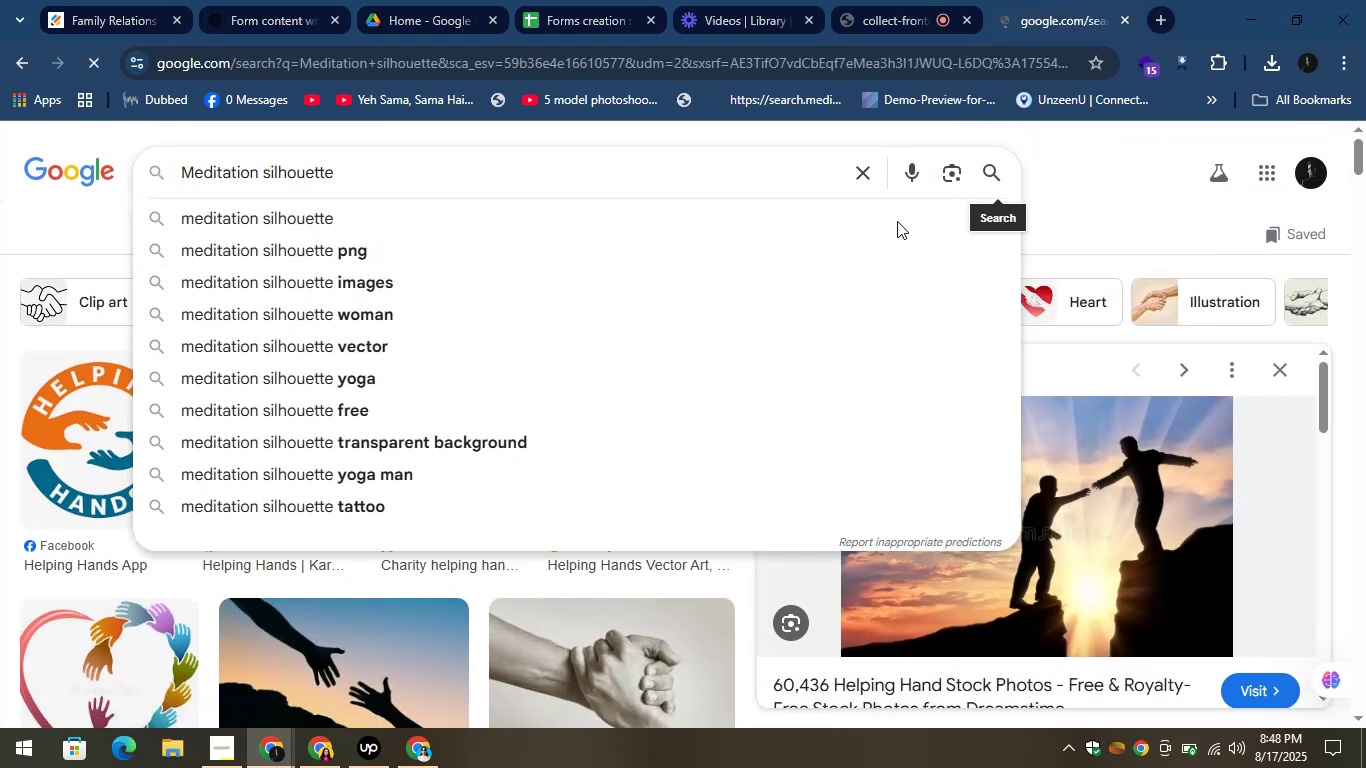 
left_click([345, 464])
 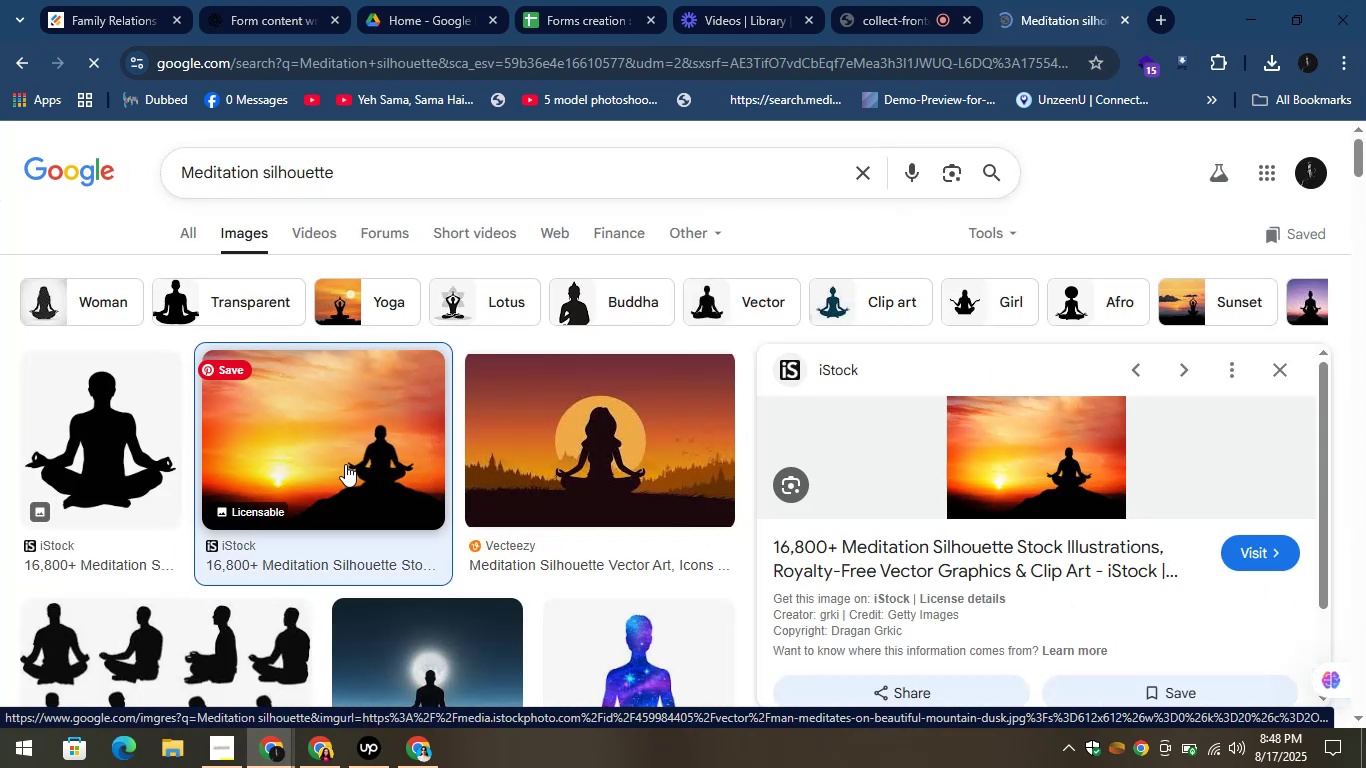 
scroll: coordinate [345, 464], scroll_direction: down, amount: 2.0
 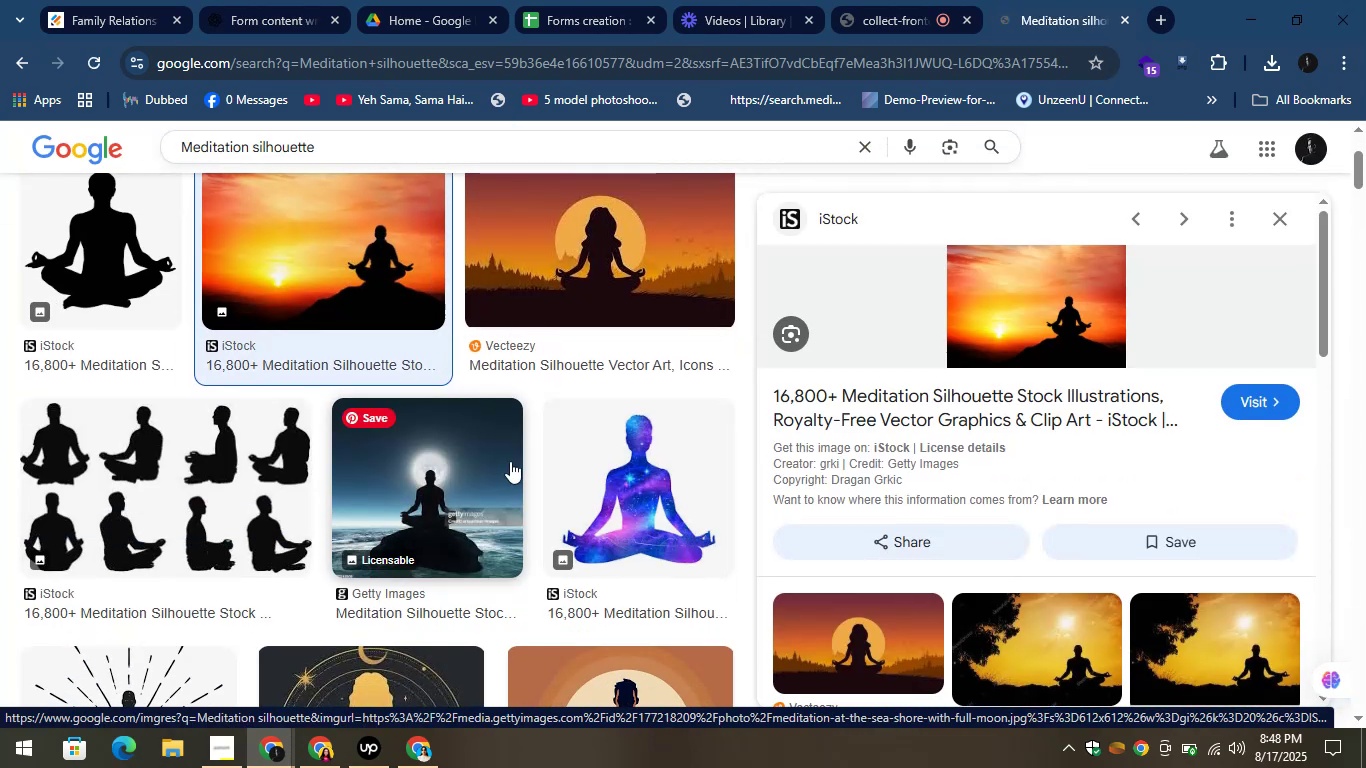 
left_click([486, 464])
 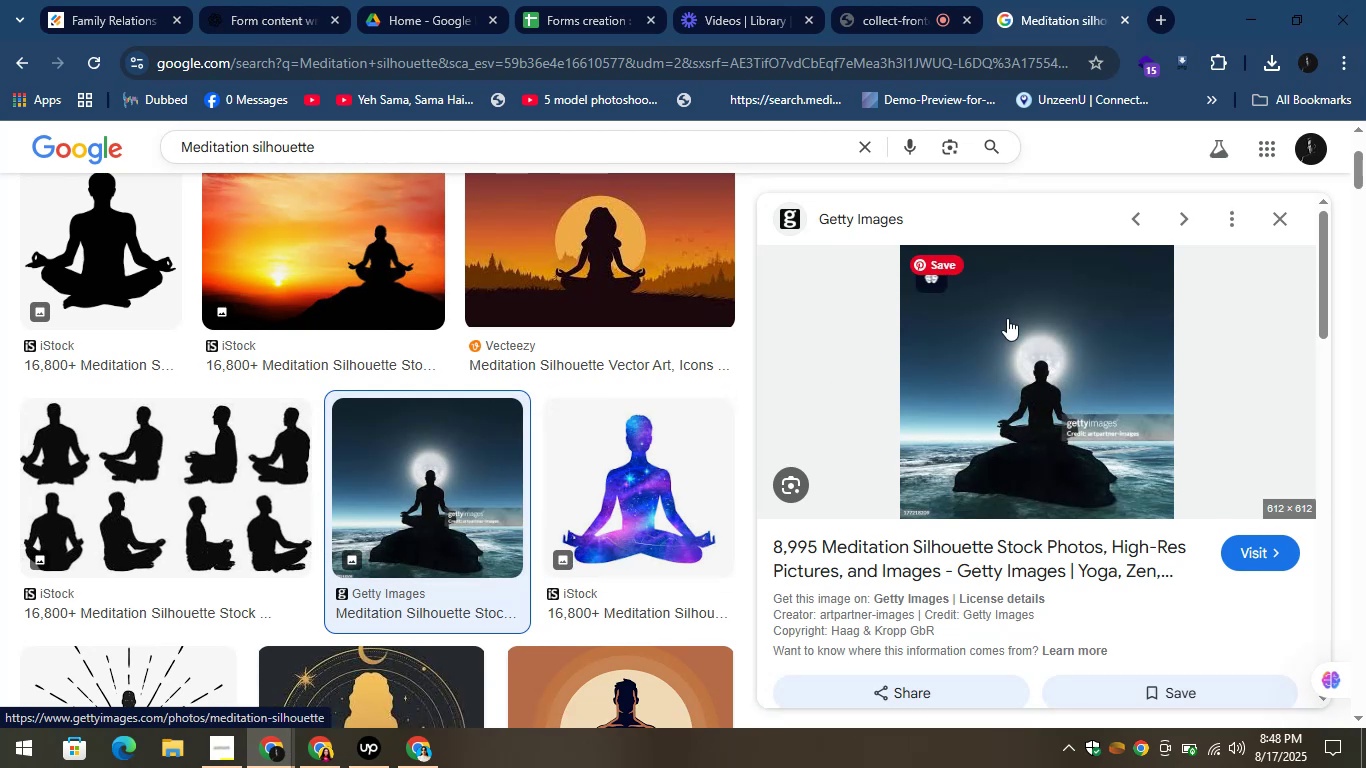 
scroll: coordinate [275, 673], scroll_direction: down, amount: 3.0
 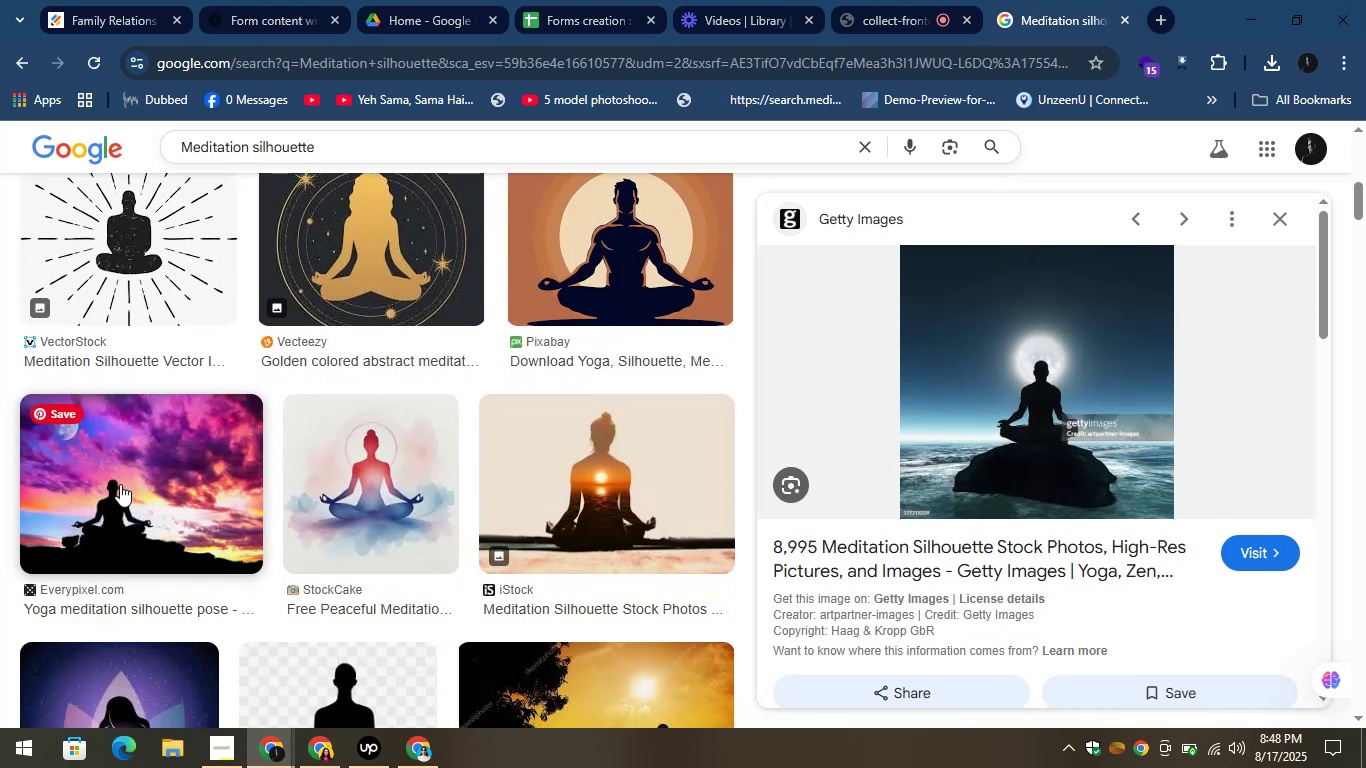 
left_click([126, 466])
 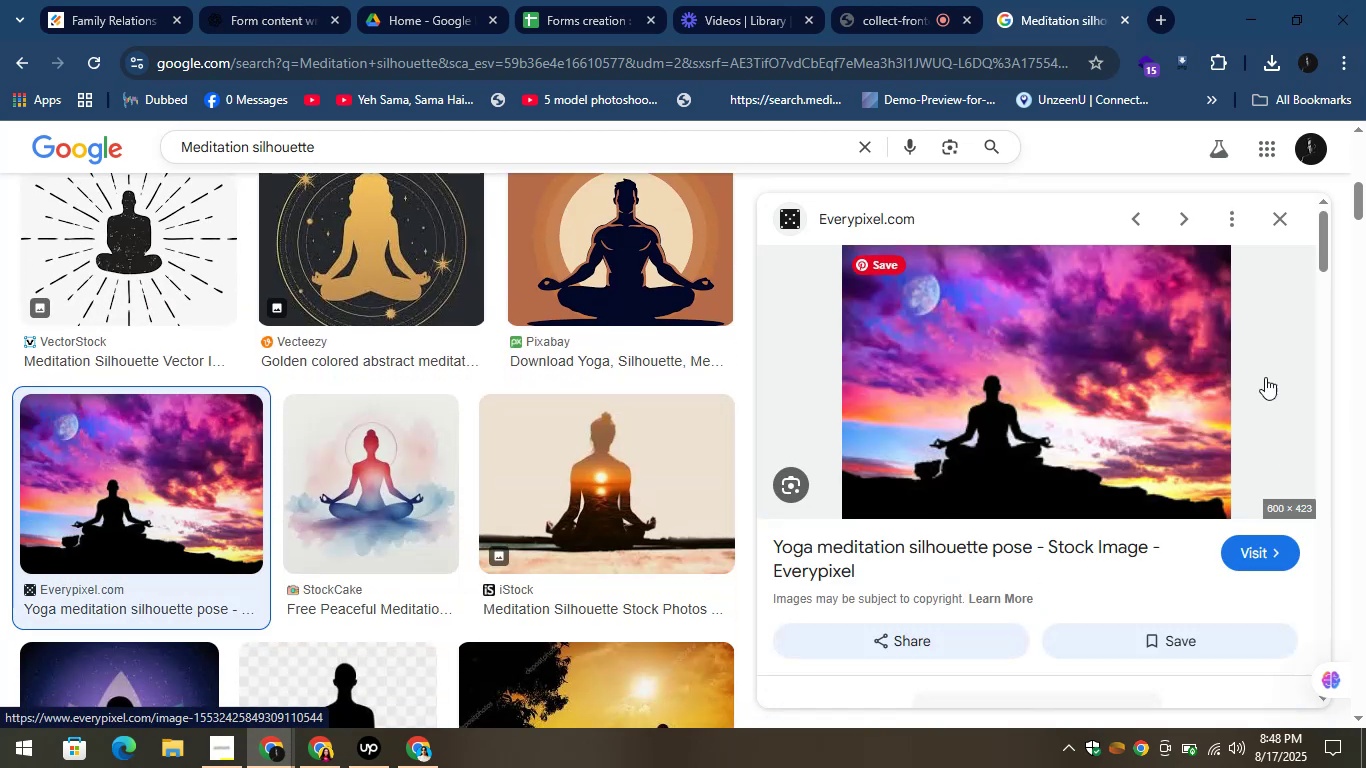 
right_click([1059, 339])
 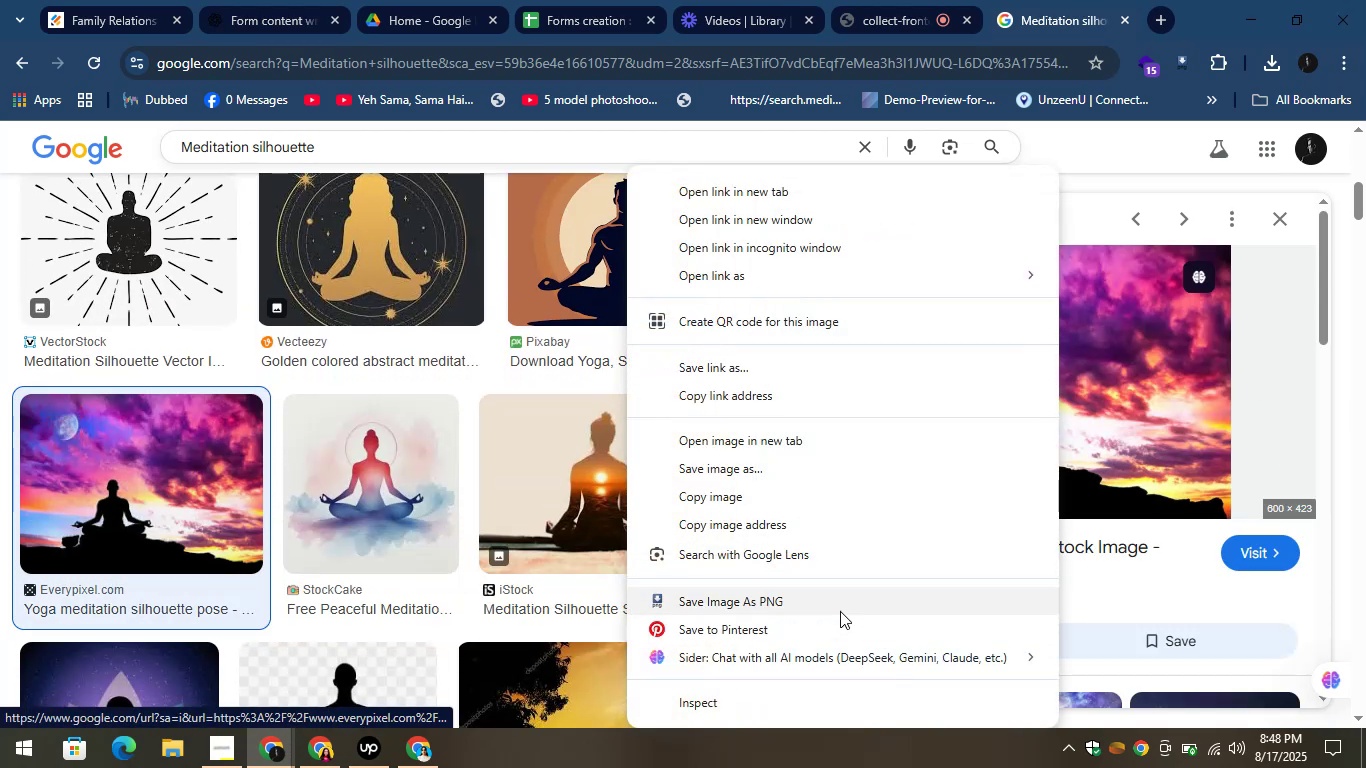 
left_click([823, 598])
 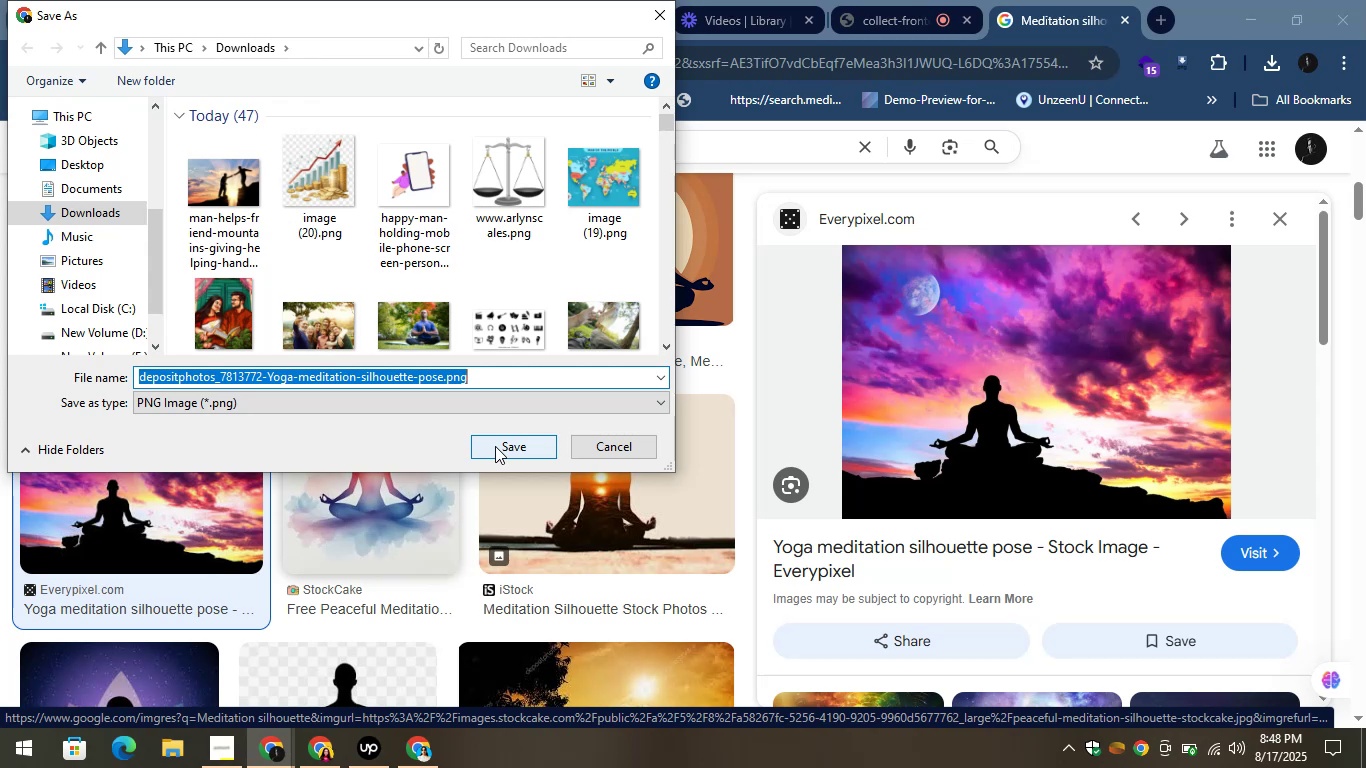 
wait(6.38)
 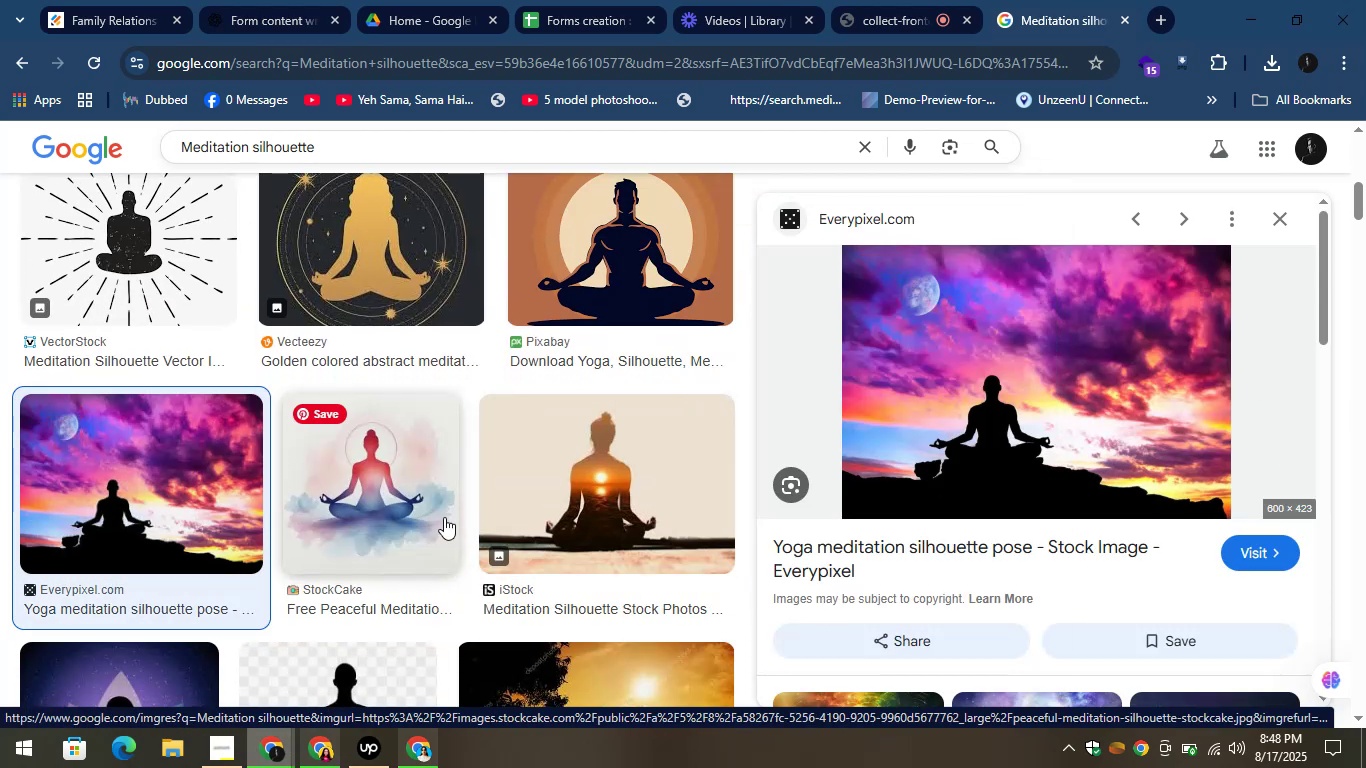 
left_click([495, 446])
 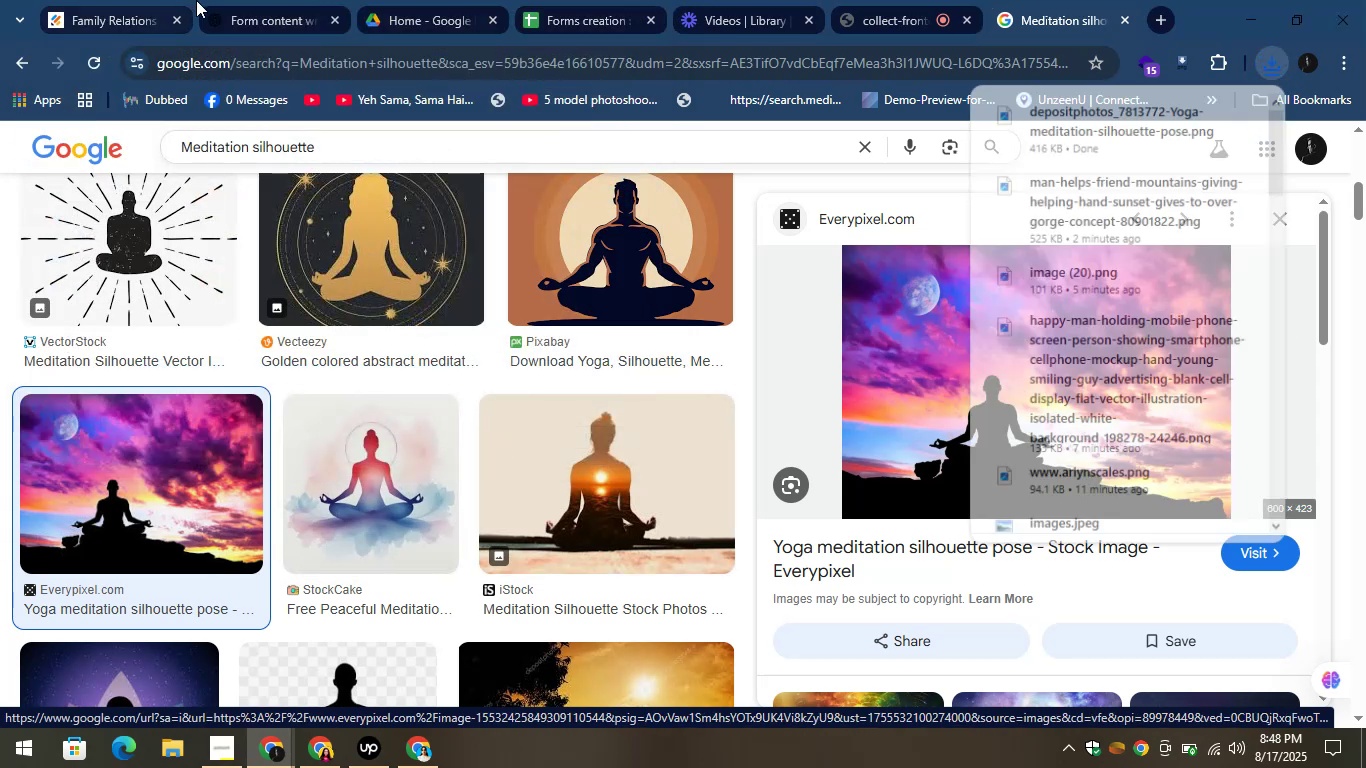 
left_click([102, 0])
 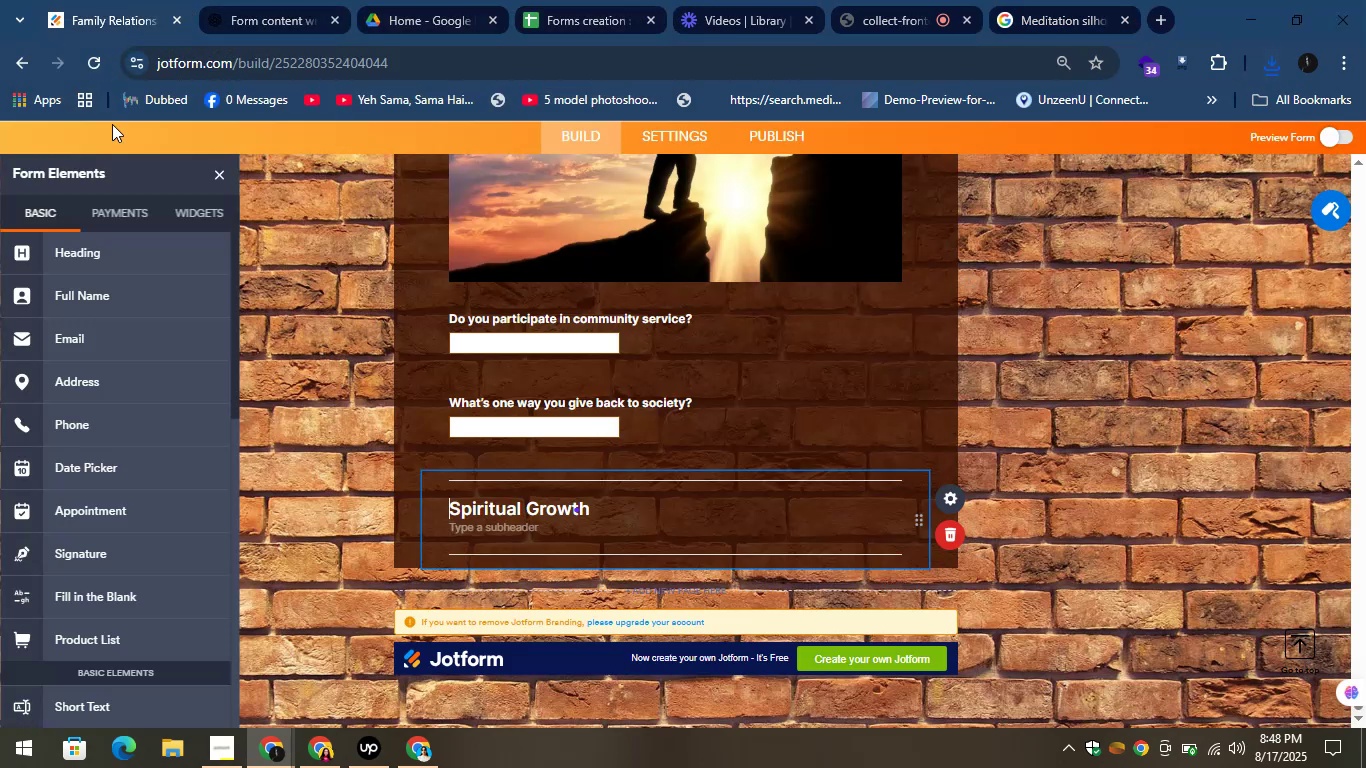 
scroll: coordinate [115, 545], scroll_direction: down, amount: 5.0
 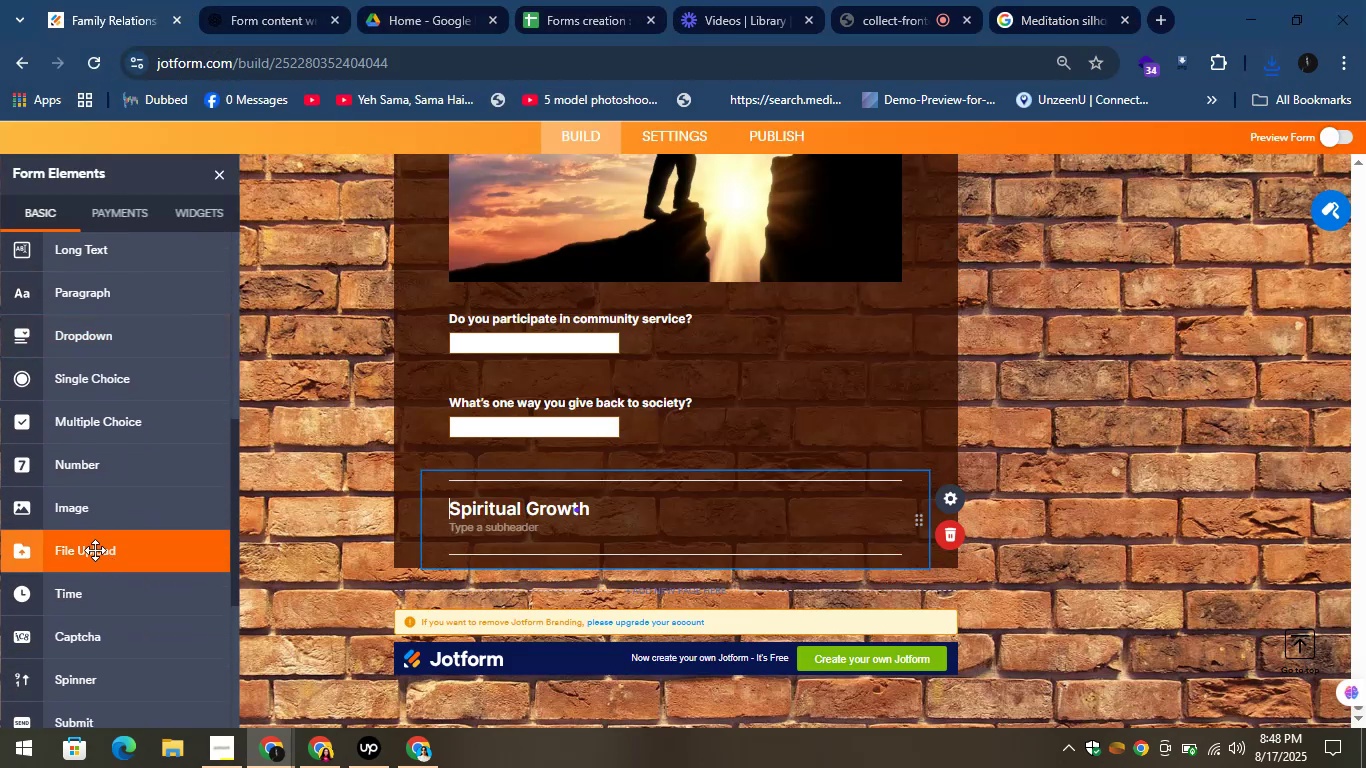 
left_click_drag(start_coordinate=[76, 502], to_coordinate=[614, 531])
 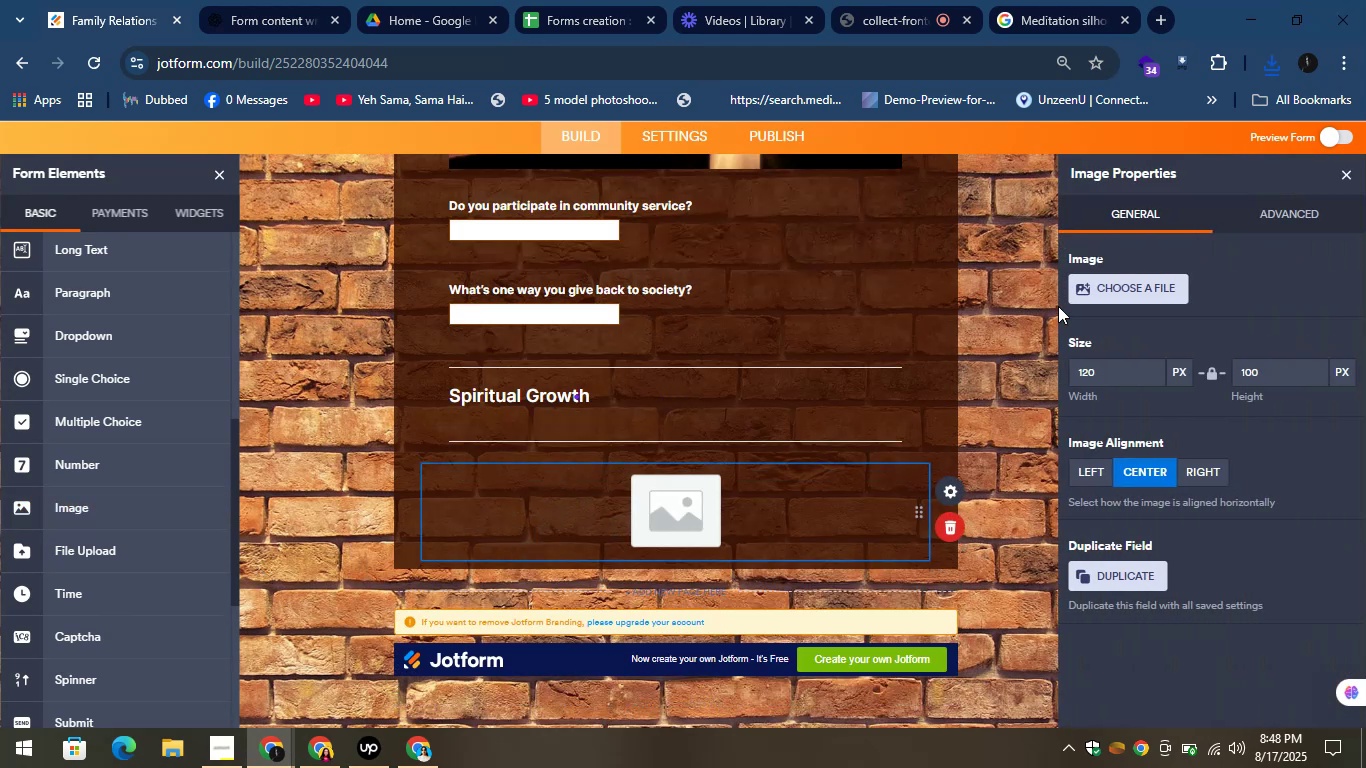 
left_click([1091, 298])
 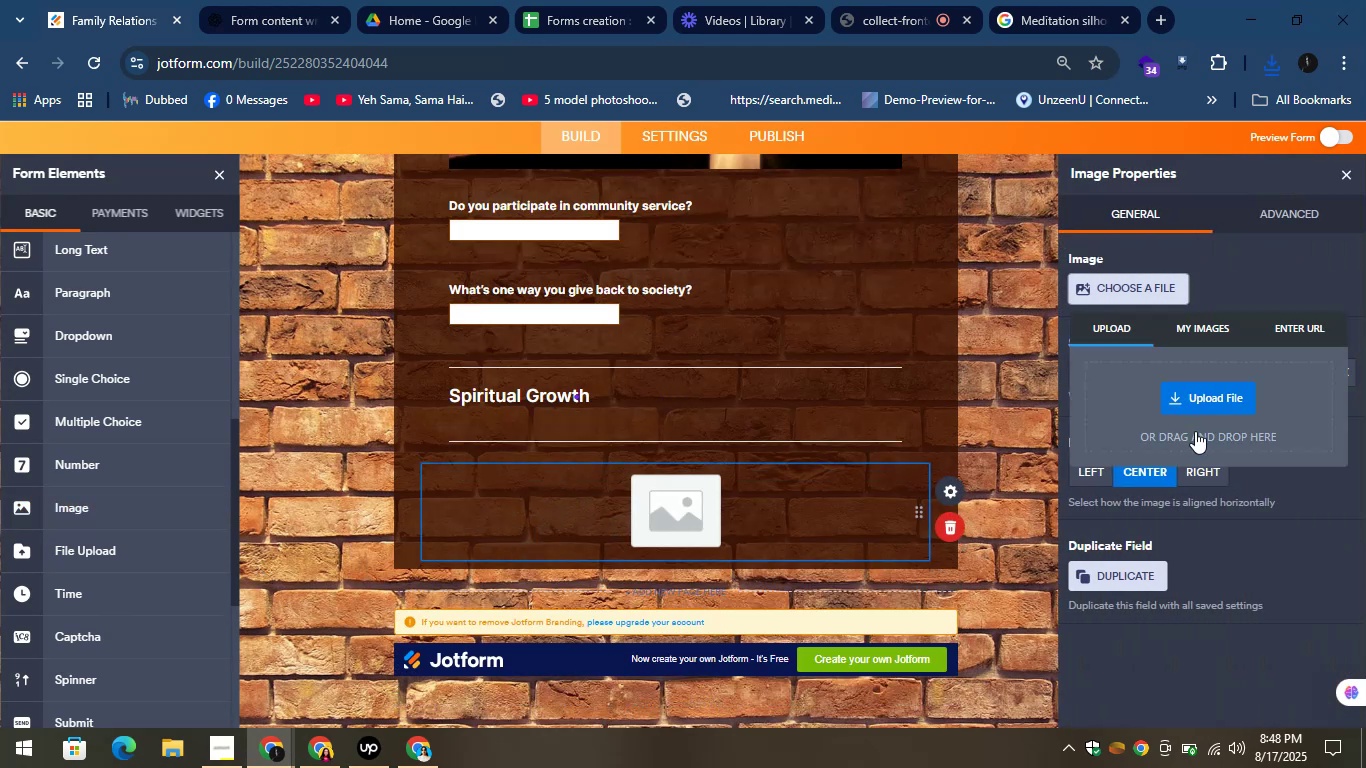 
left_click([1180, 391])
 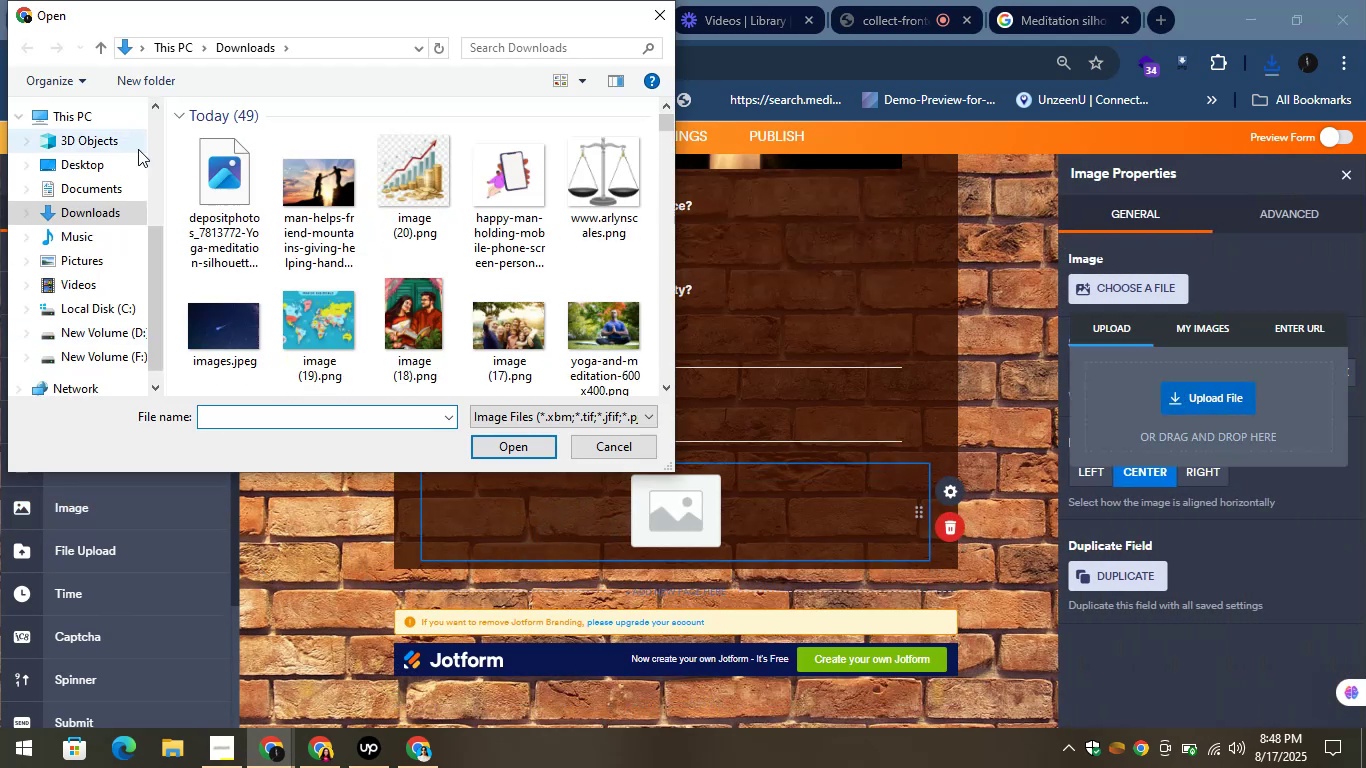 
left_click([220, 189])
 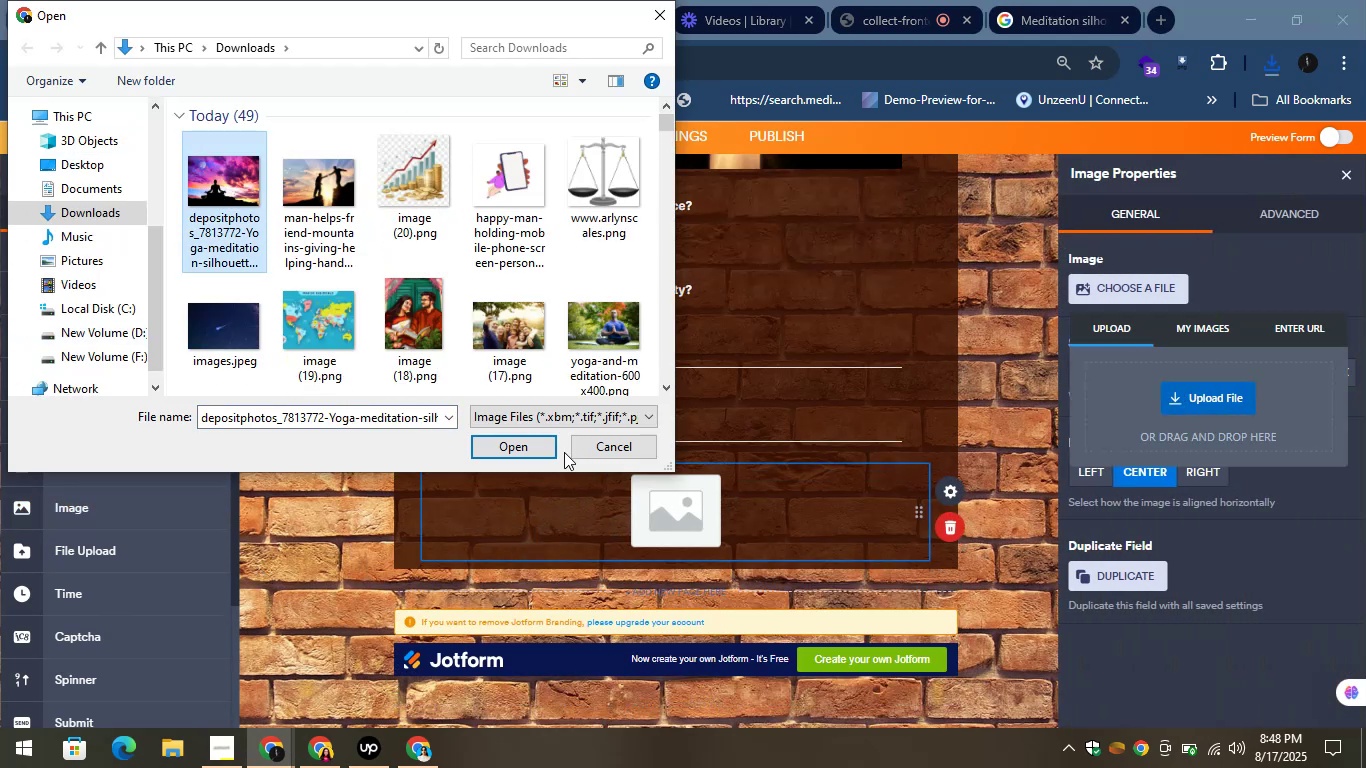 
left_click([529, 436])
 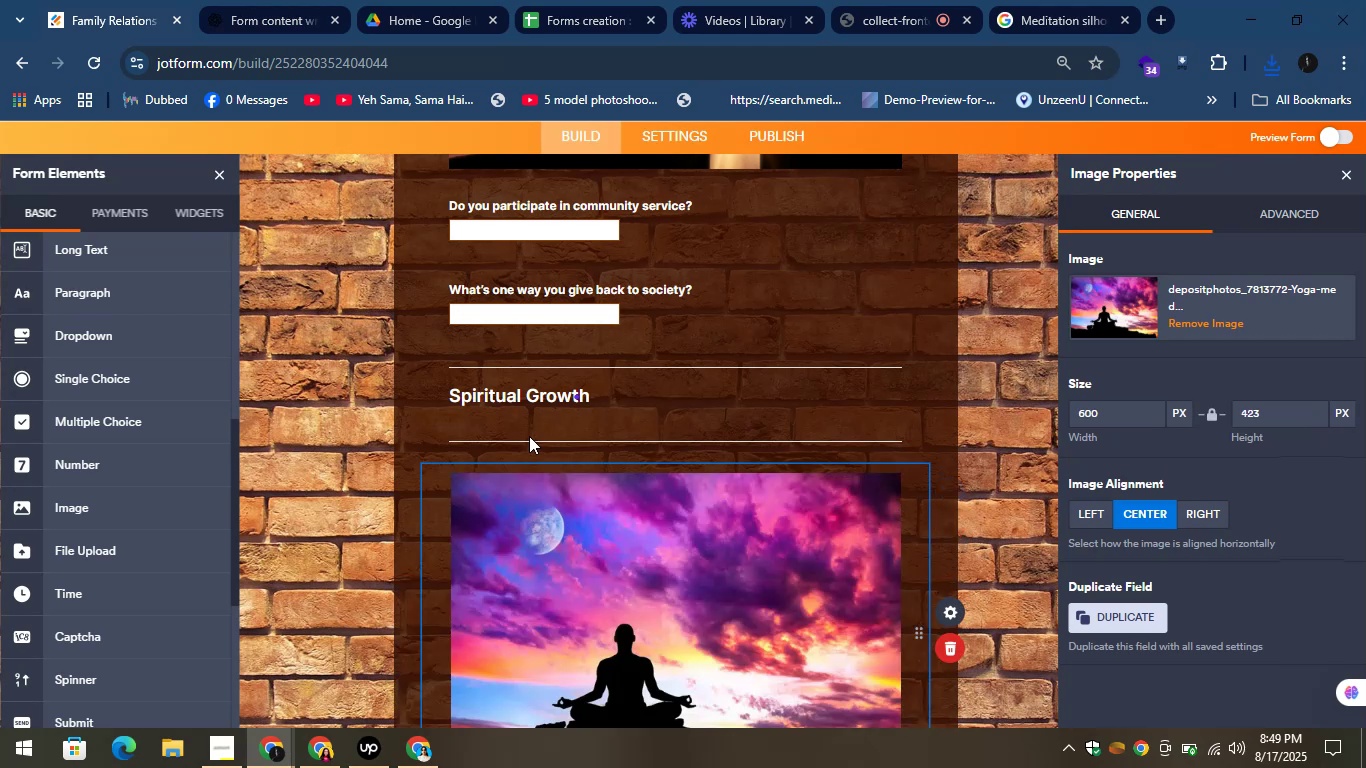 
wait(19.54)
 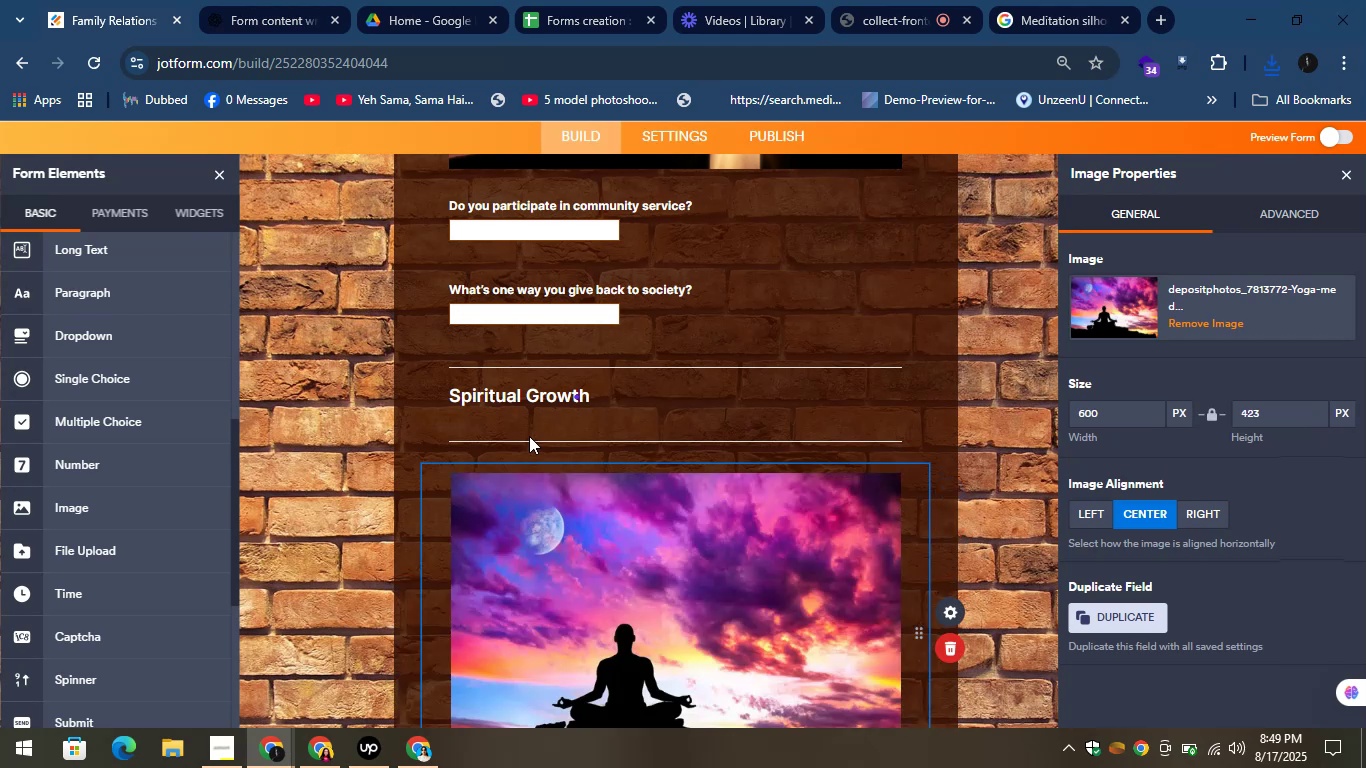 
scroll: coordinate [529, 436], scroll_direction: down, amount: 4.0
 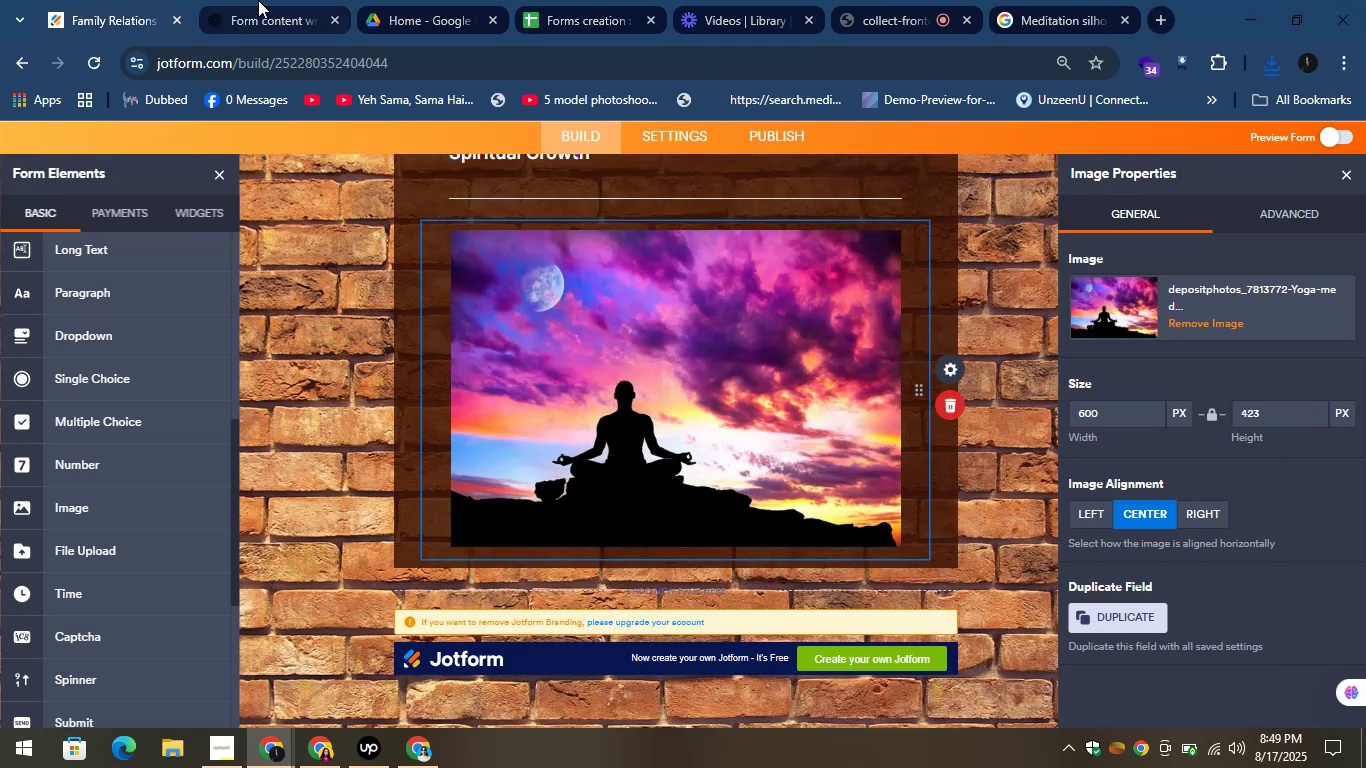 
left_click([261, 0])
 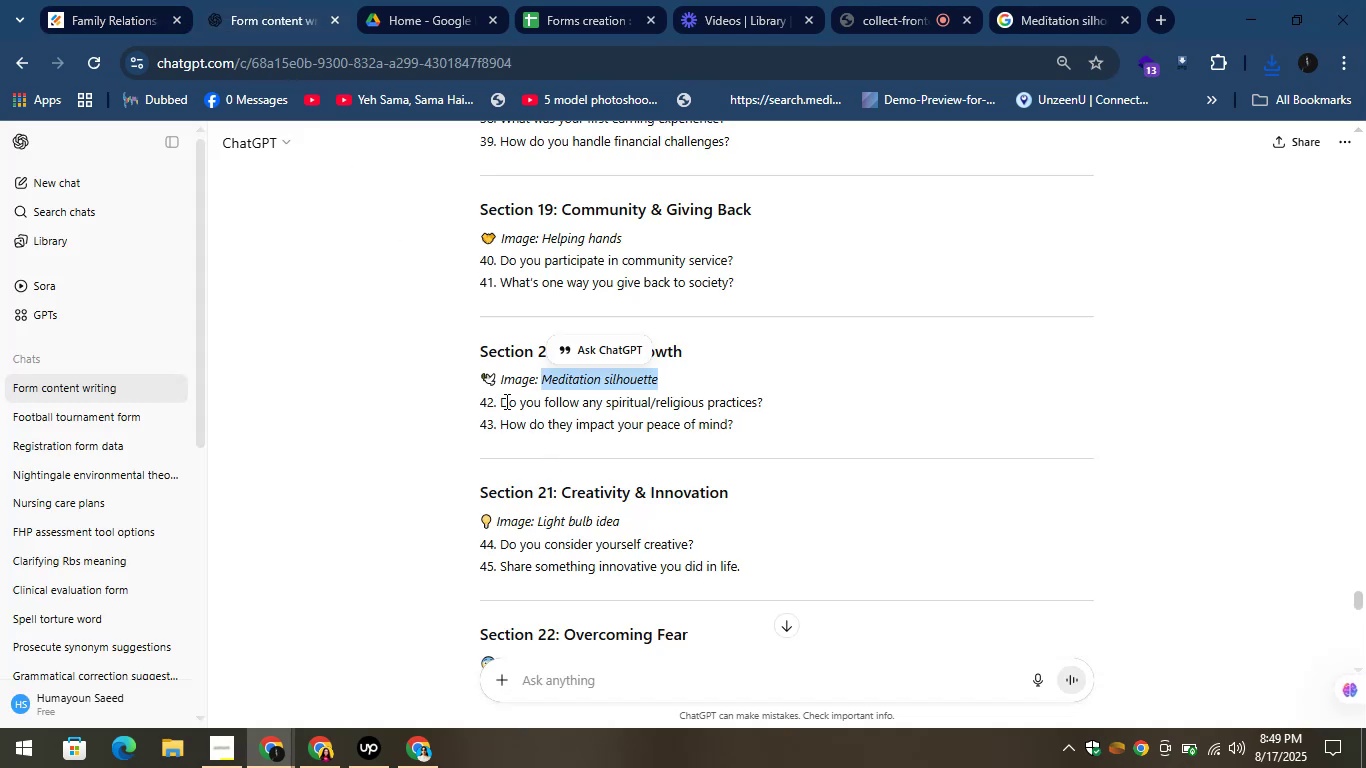 
left_click_drag(start_coordinate=[501, 399], to_coordinate=[820, 399])
 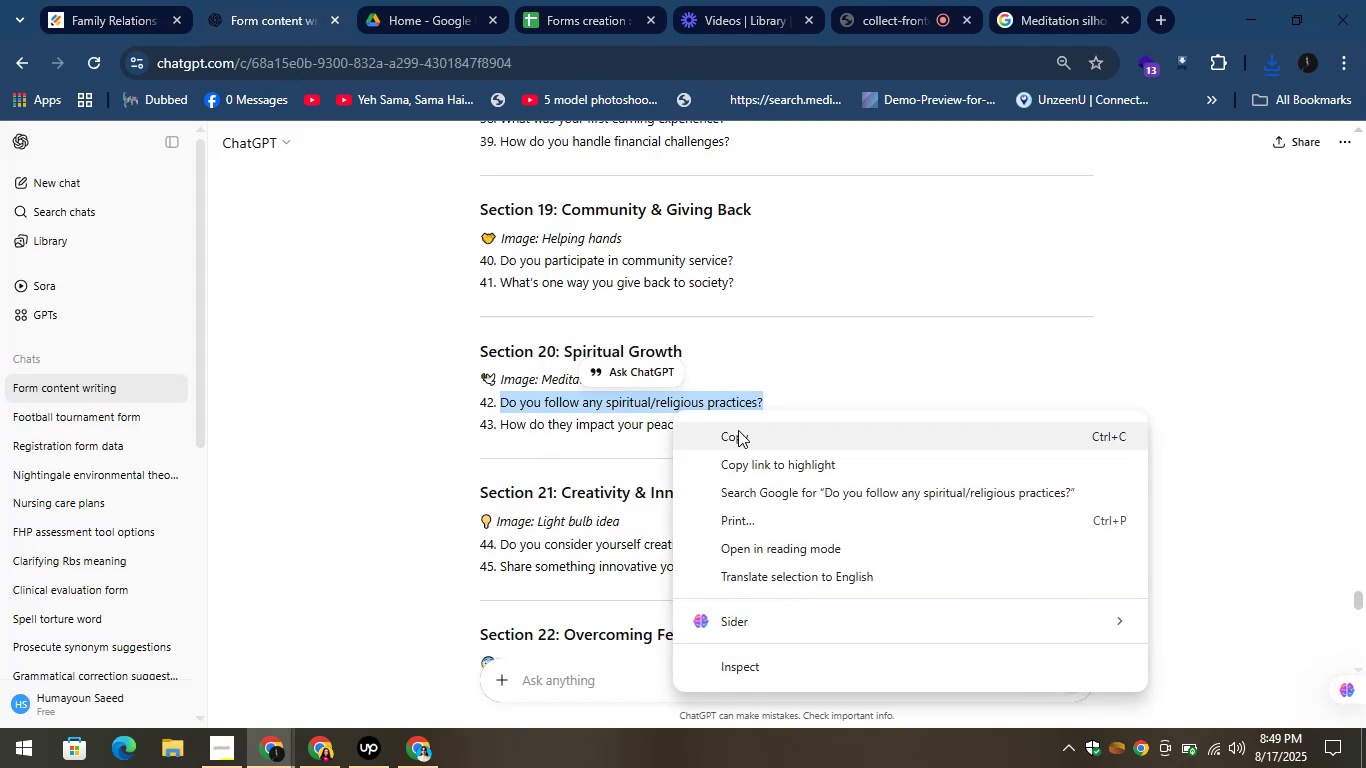 
left_click([742, 437])
 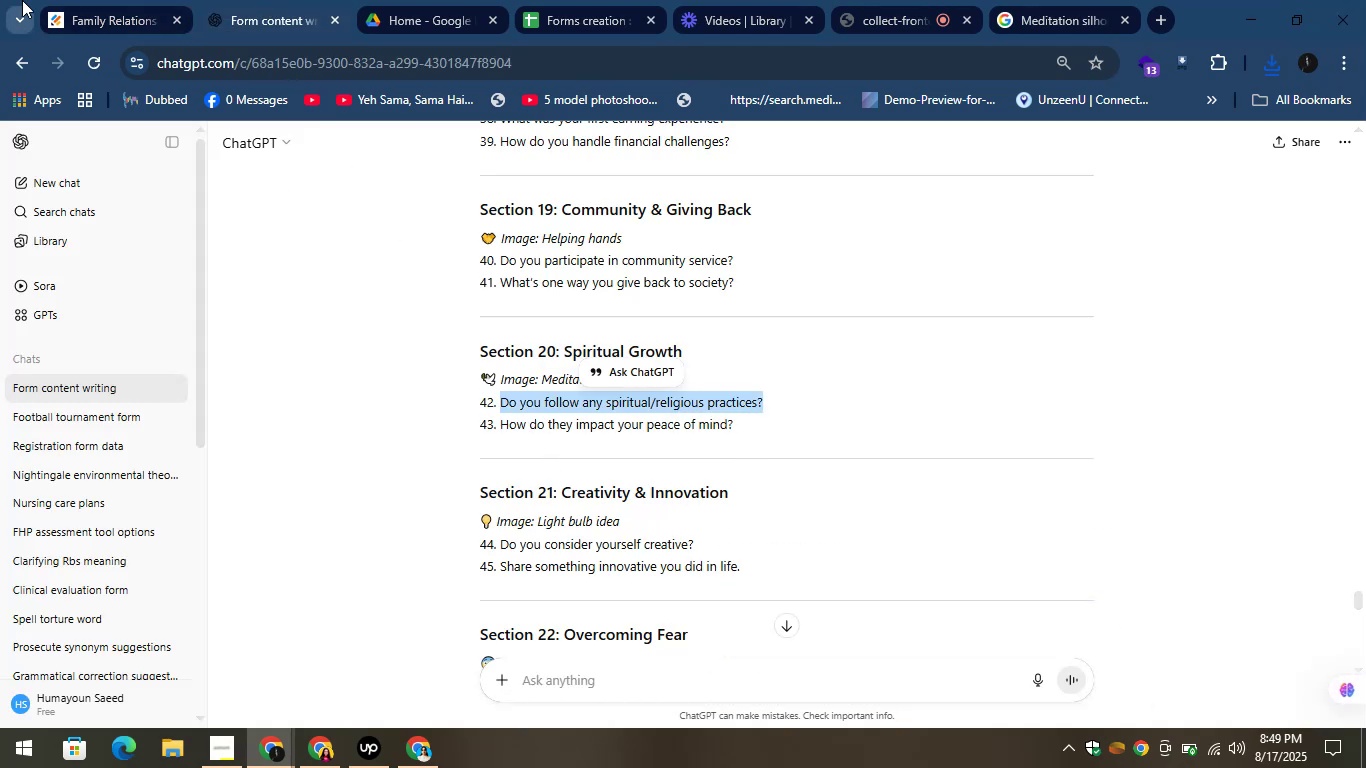 
left_click([97, 0])
 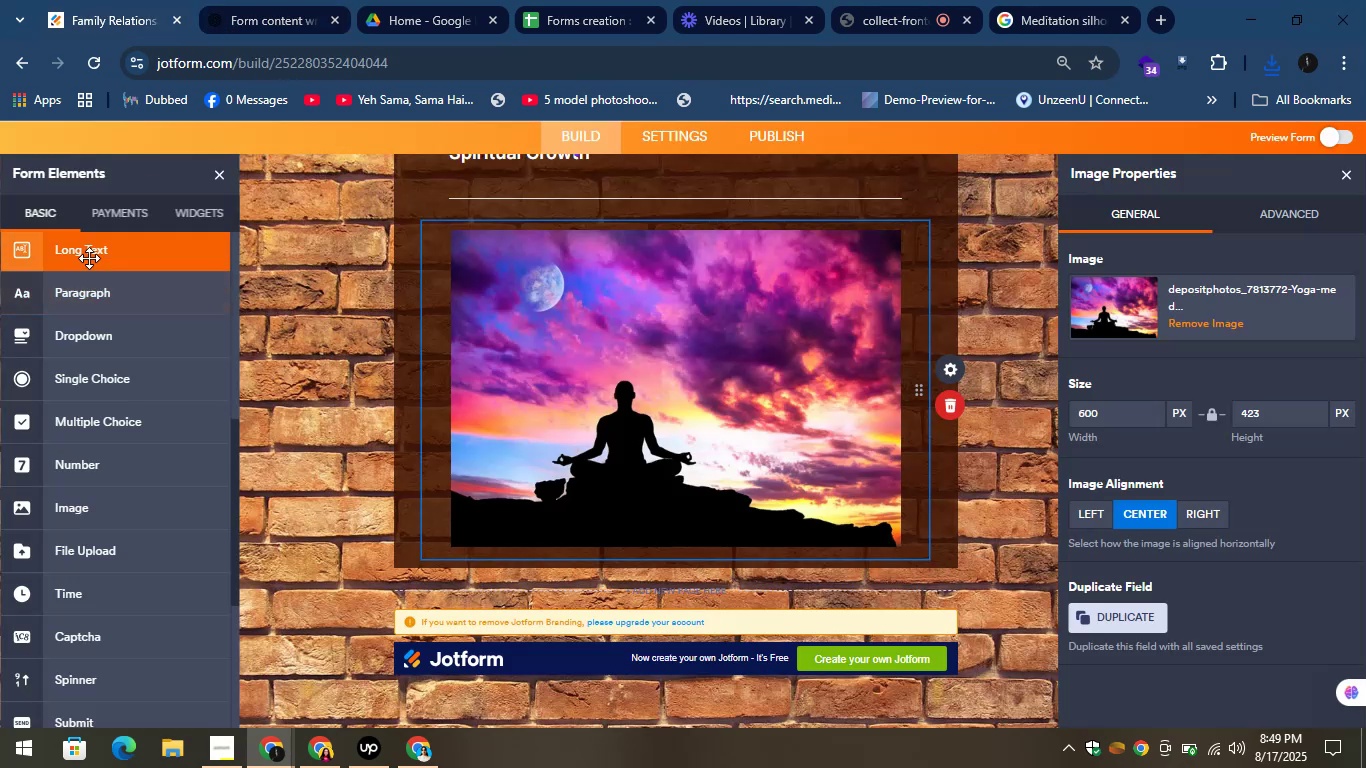 
scroll: coordinate [126, 363], scroll_direction: up, amount: 1.0
 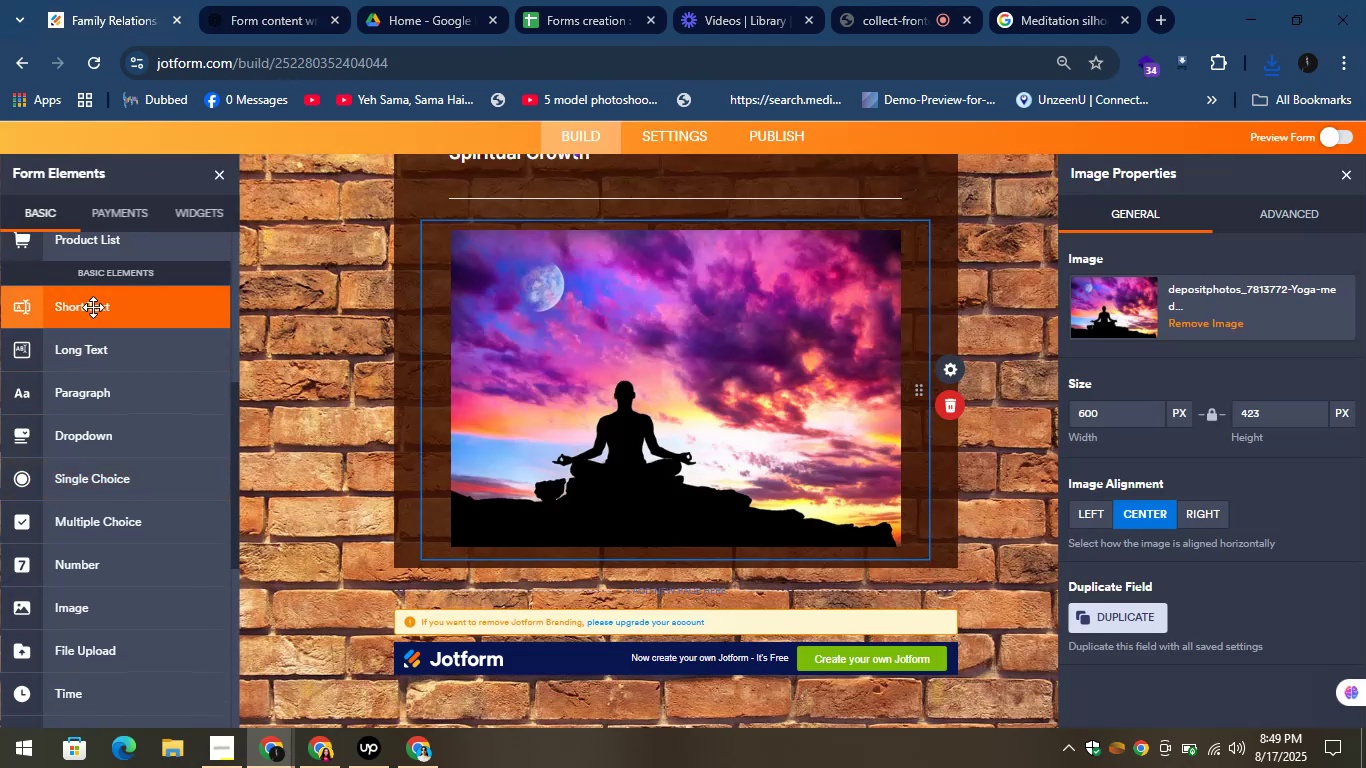 
left_click_drag(start_coordinate=[91, 319], to_coordinate=[571, 601])
 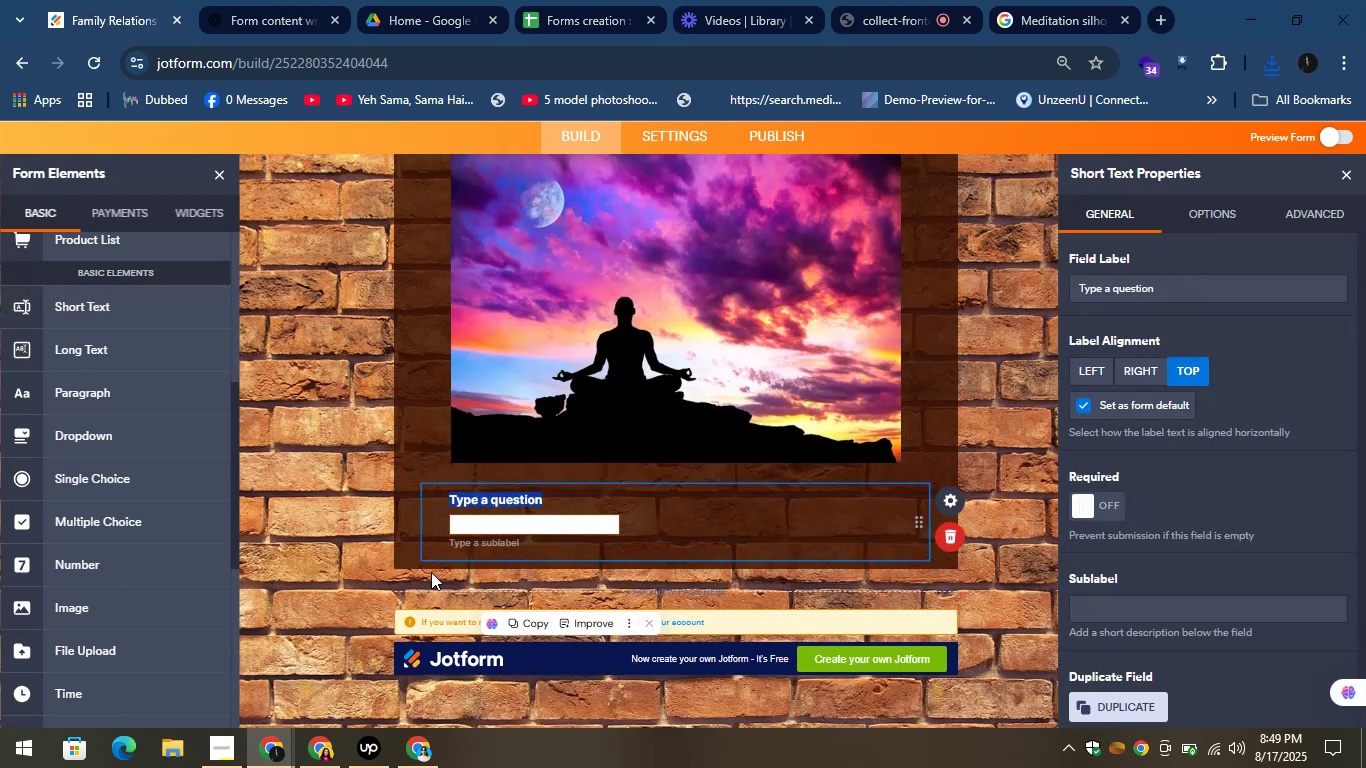 
right_click([475, 502])
 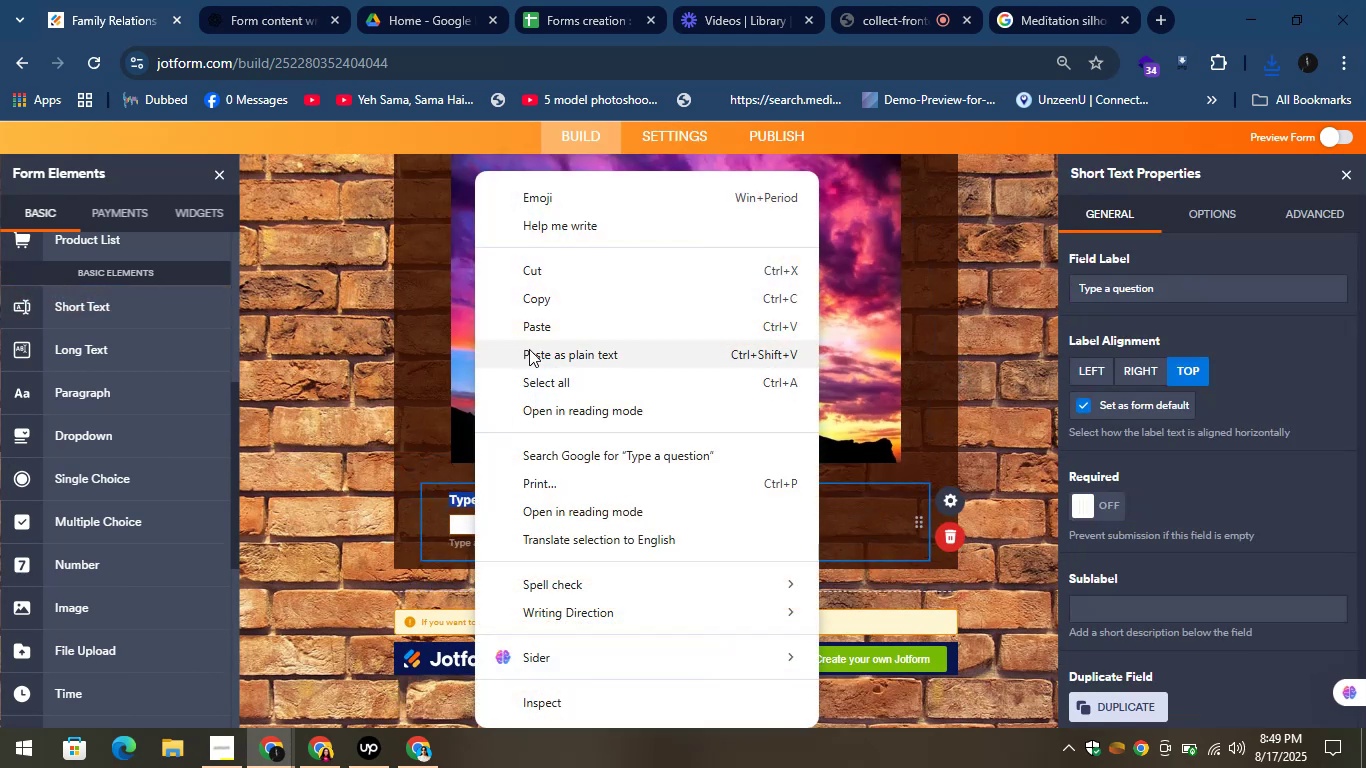 
left_click([537, 330])
 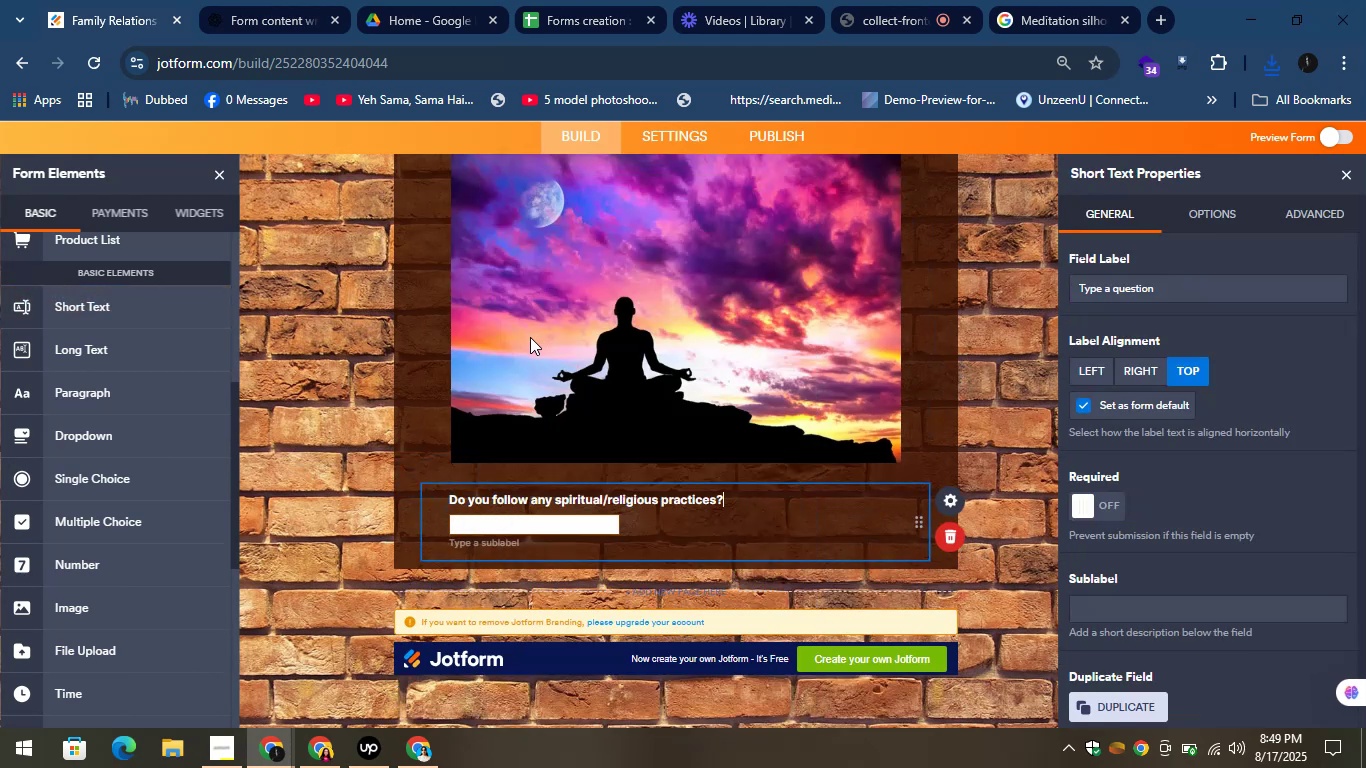 
wait(9.62)
 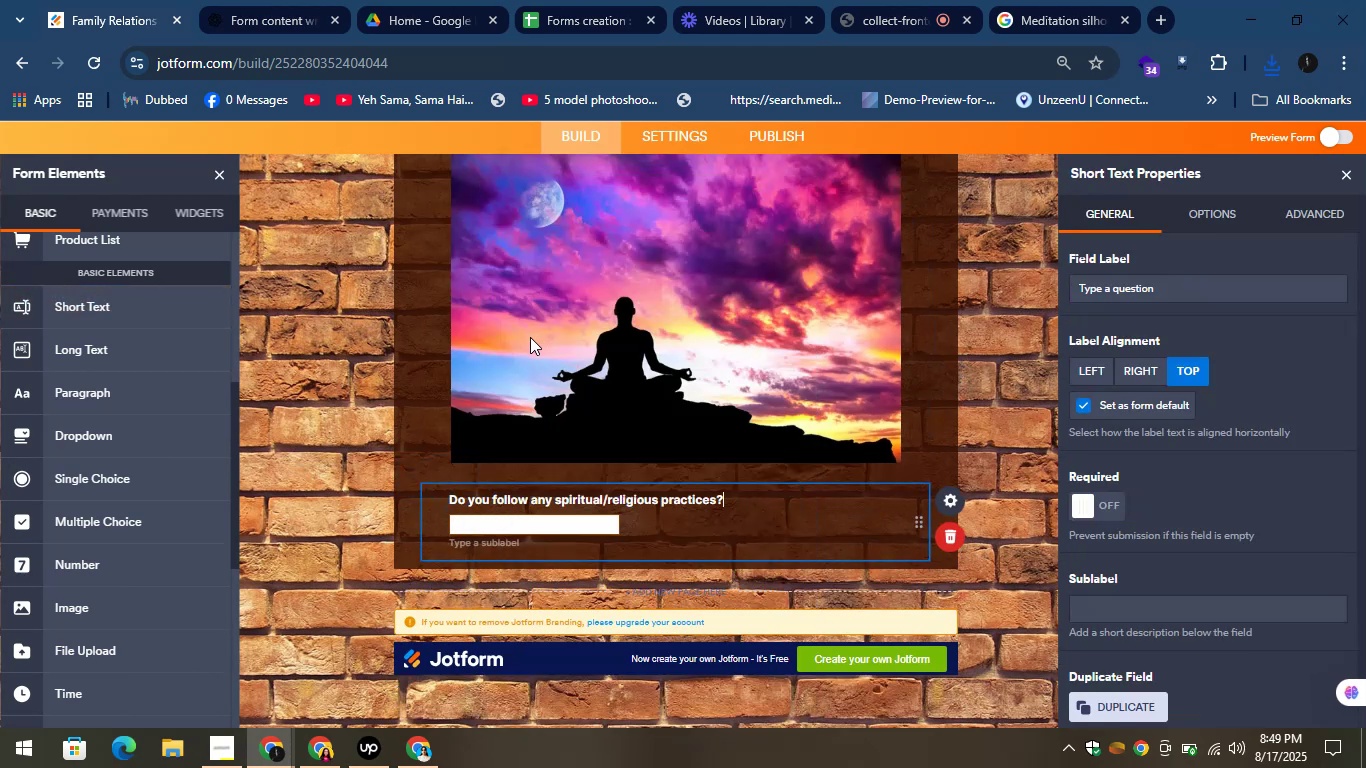 
left_click_drag(start_coordinate=[69, 309], to_coordinate=[496, 555])
 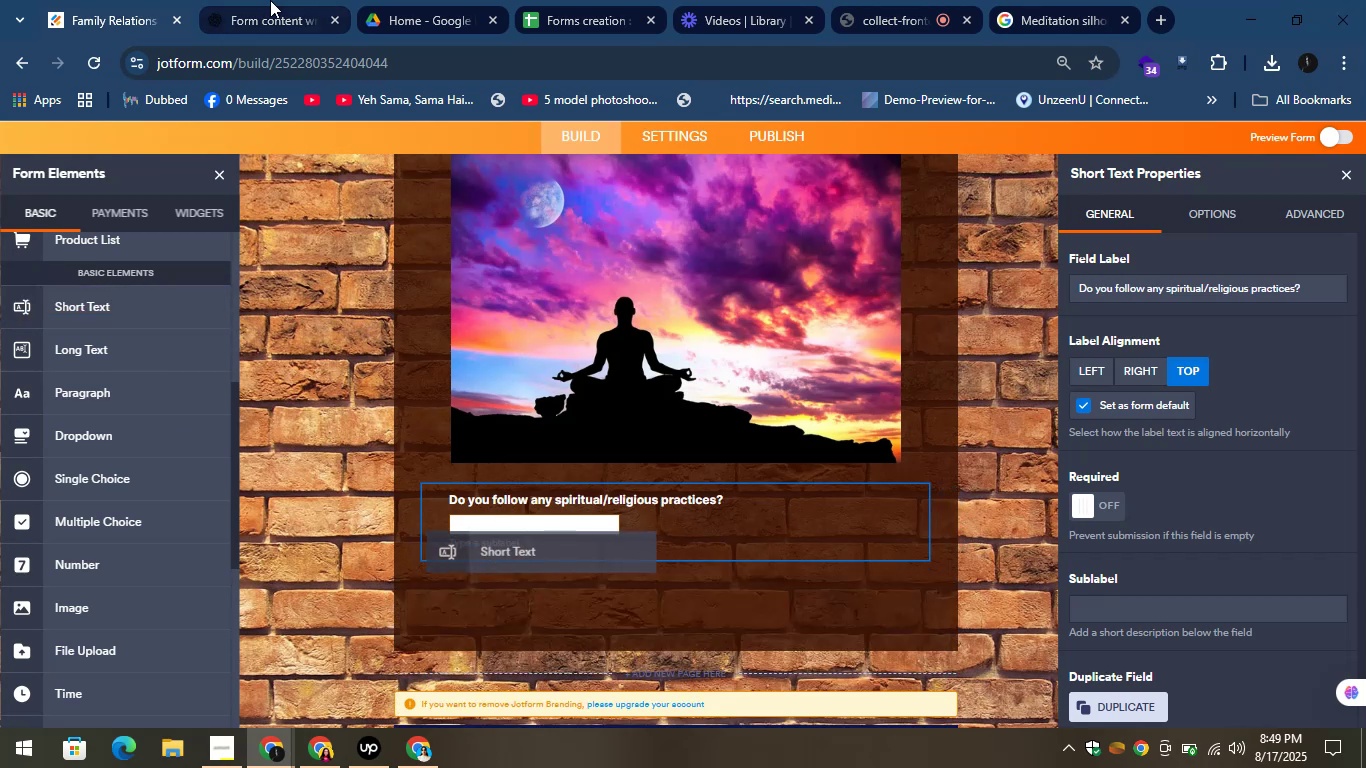 
left_click([264, 0])
 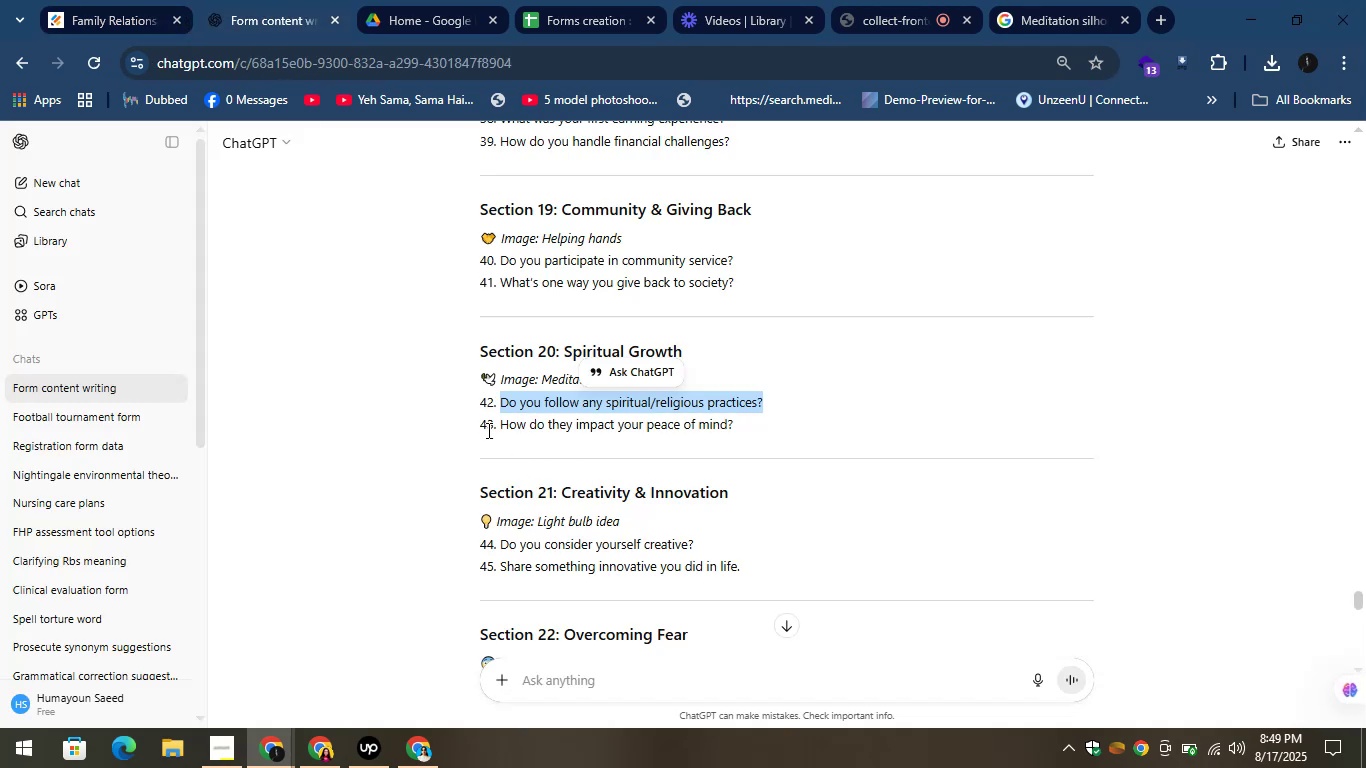 
left_click_drag(start_coordinate=[500, 423], to_coordinate=[779, 442])
 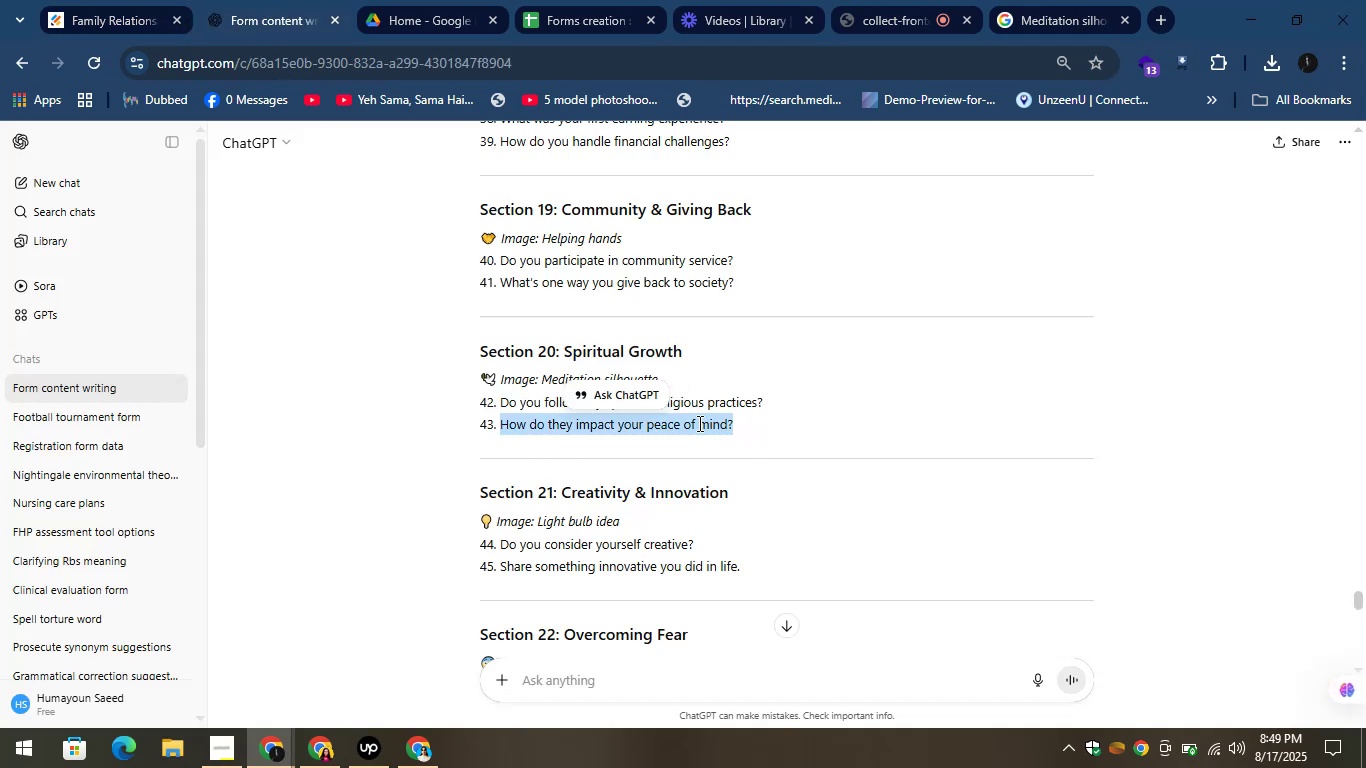 
right_click([695, 422])
 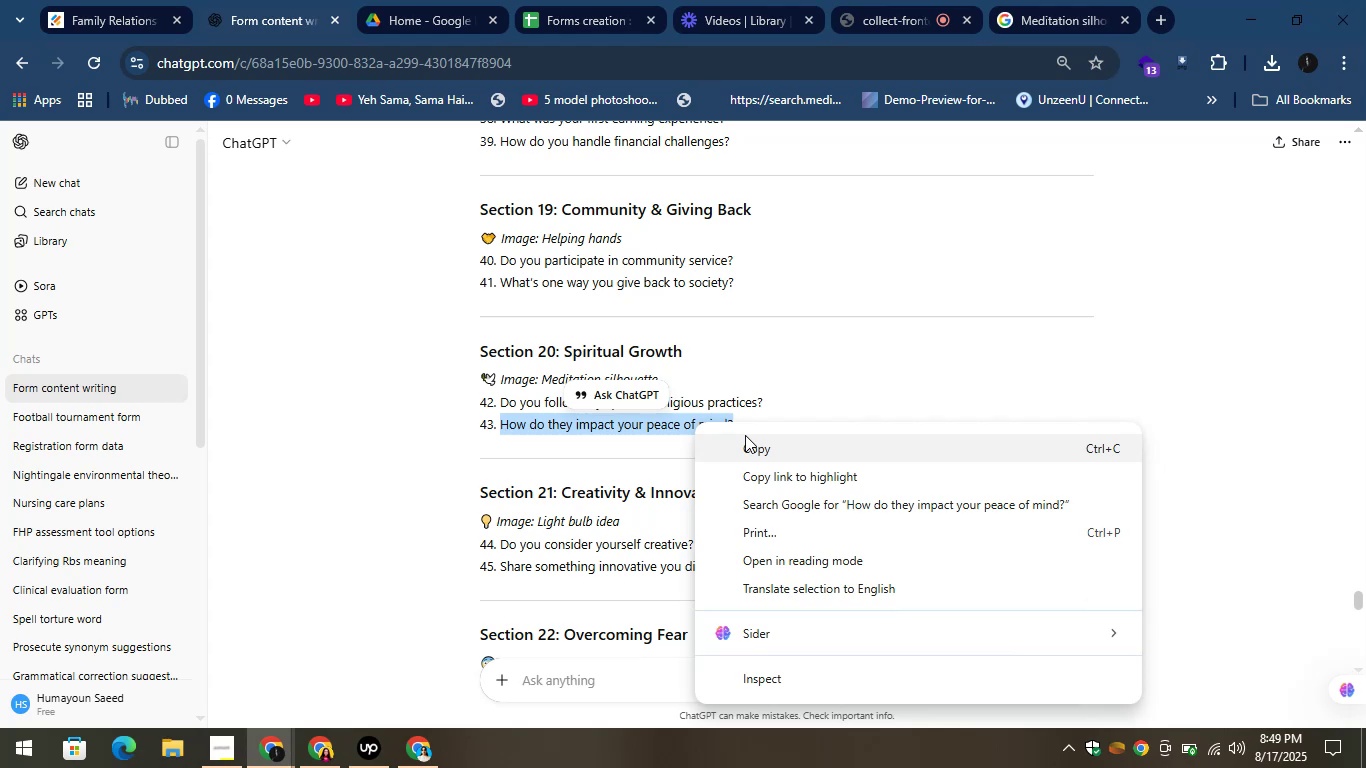 
left_click([746, 436])
 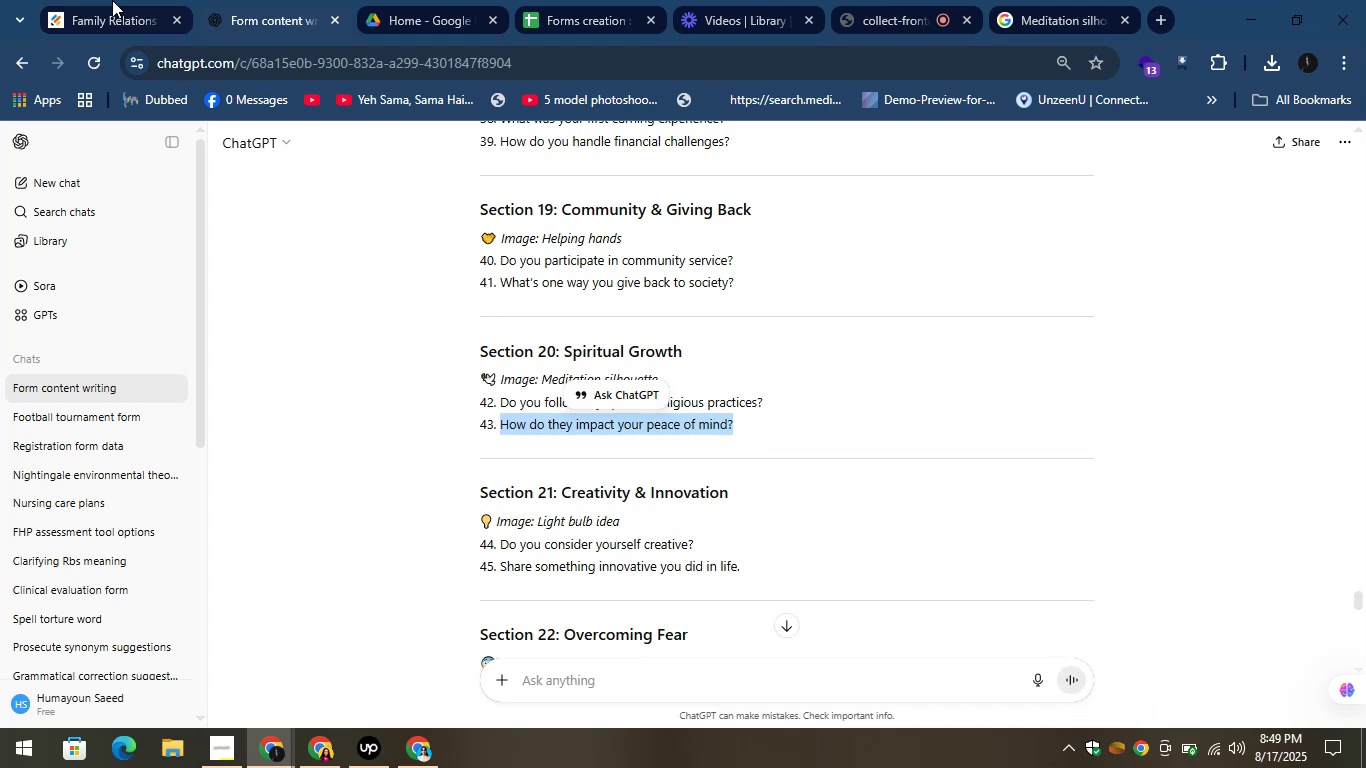 
left_click([92, 0])
 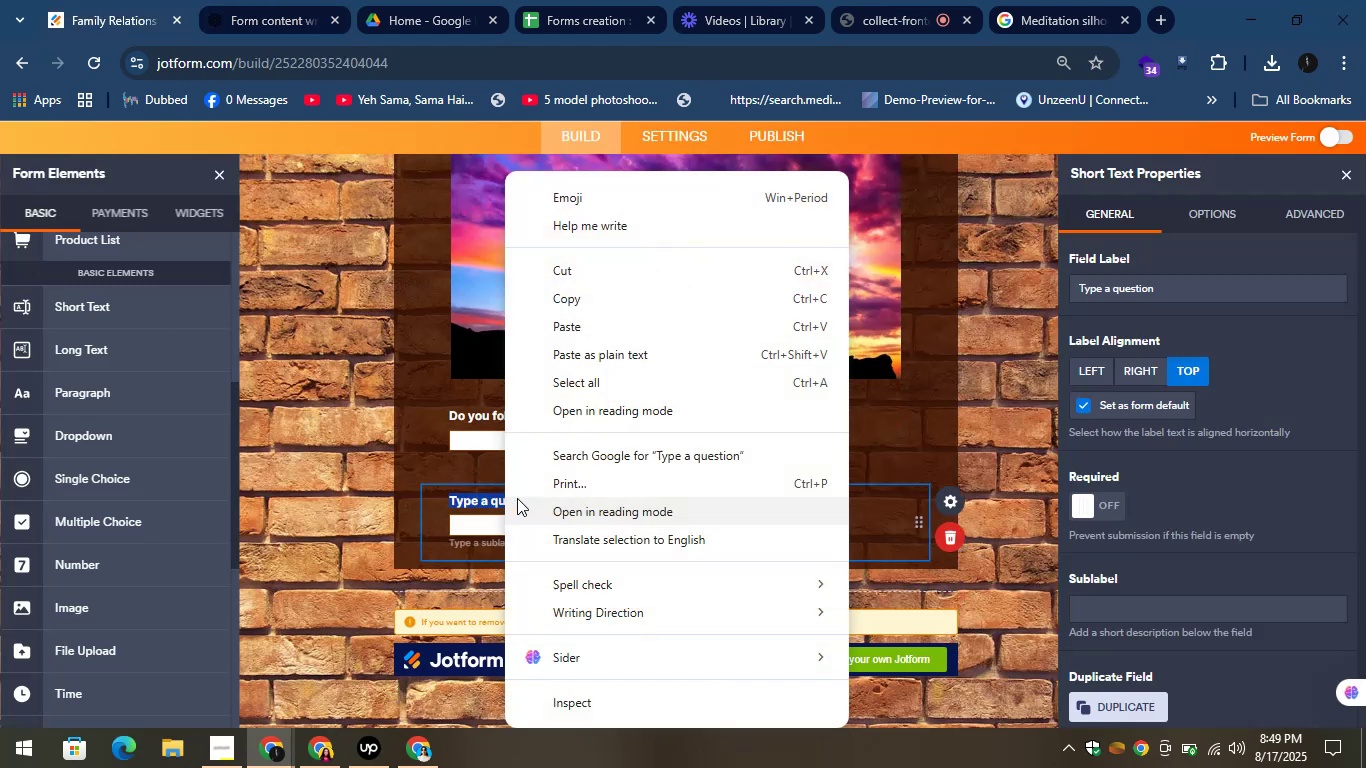 
left_click([571, 326])
 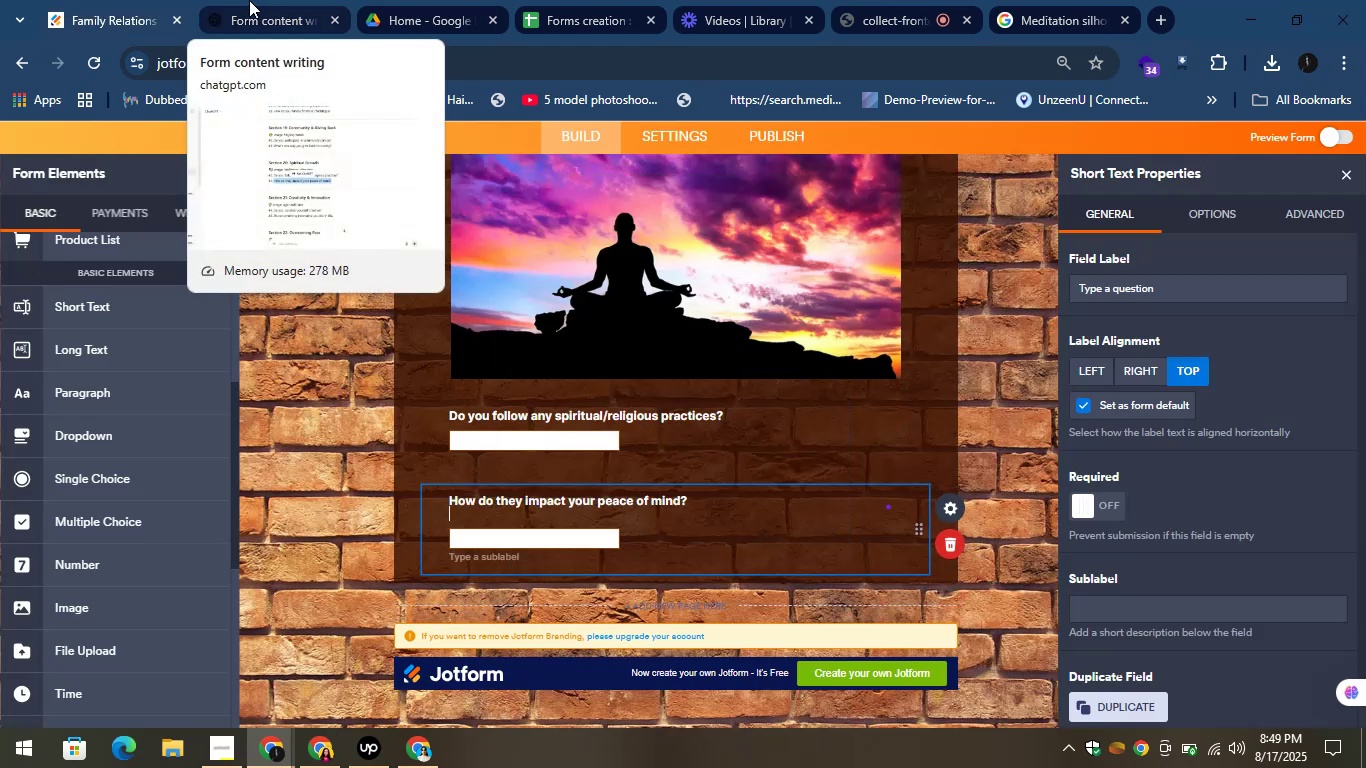 
left_click([249, 0])
 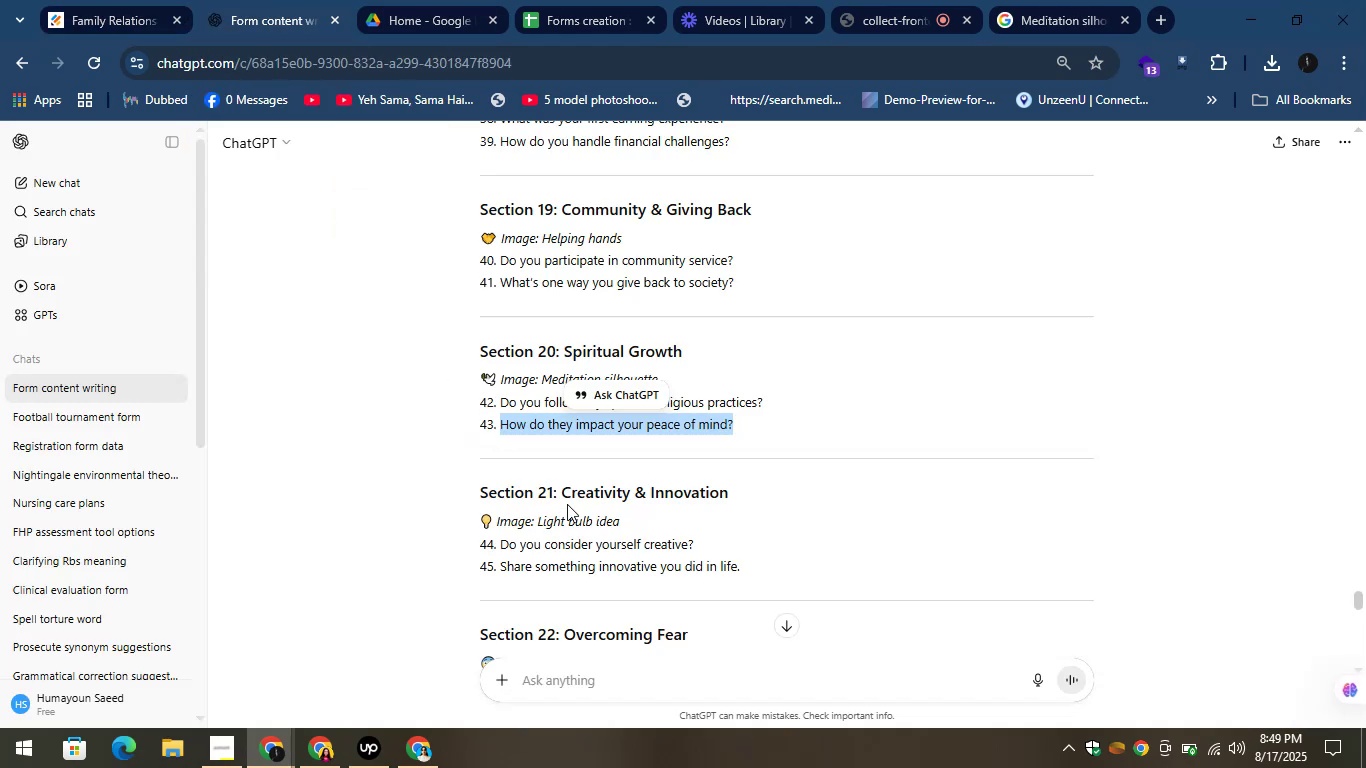 
left_click_drag(start_coordinate=[560, 496], to_coordinate=[746, 507])
 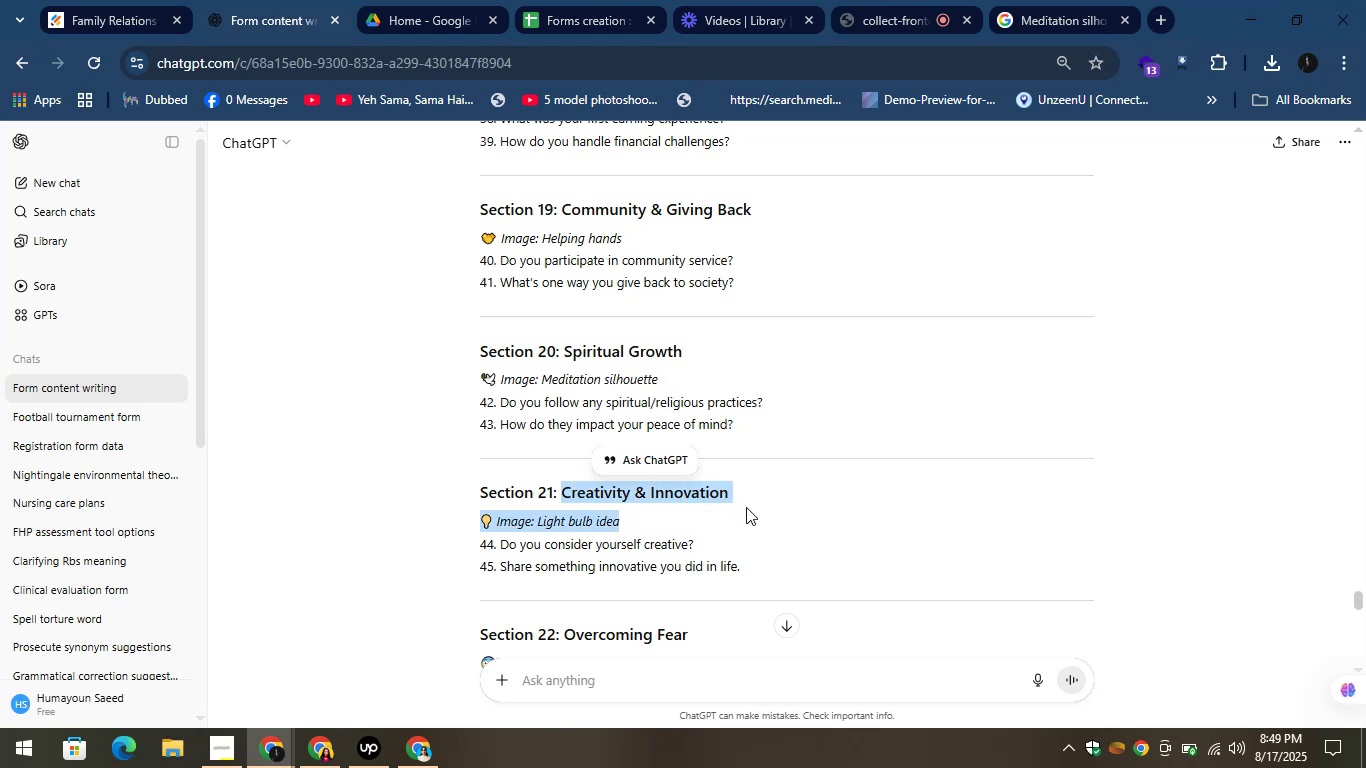 
left_click([746, 507])
 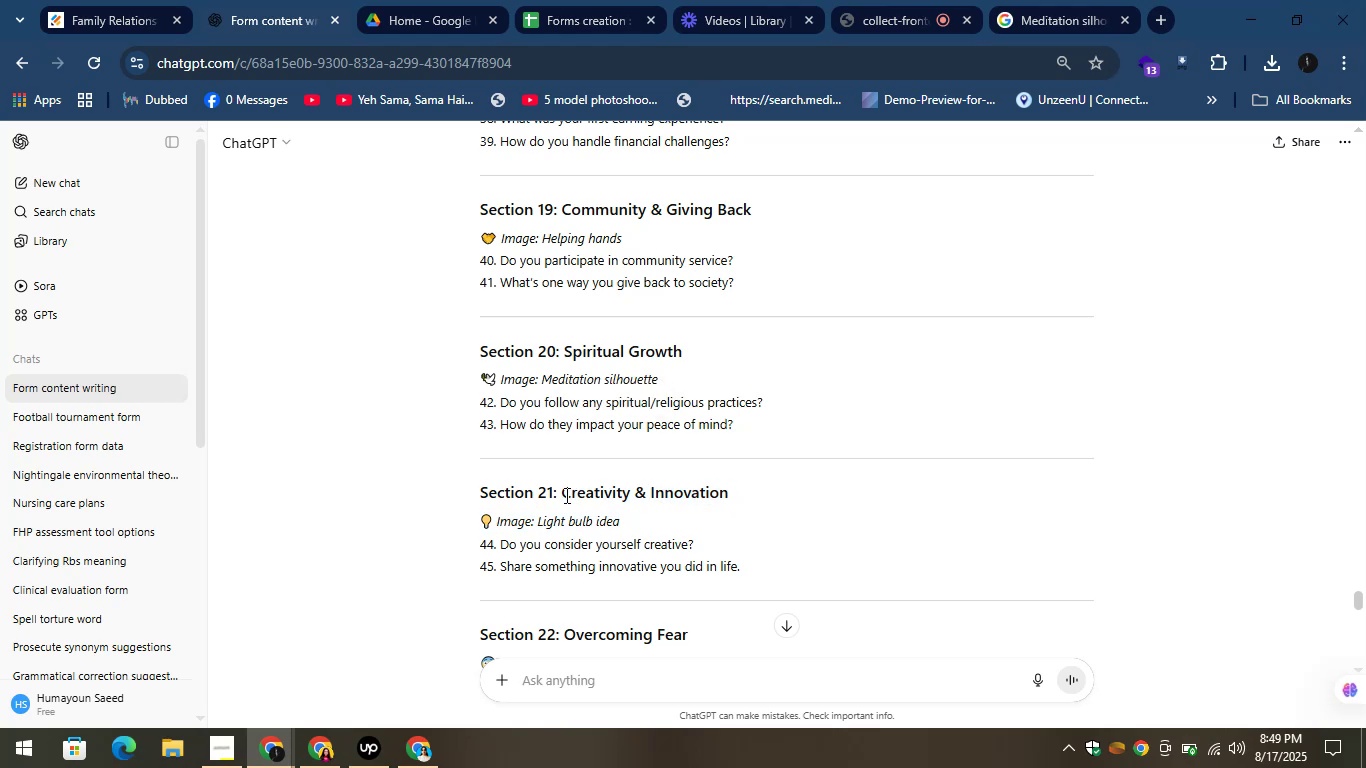 
left_click_drag(start_coordinate=[557, 494], to_coordinate=[733, 494])
 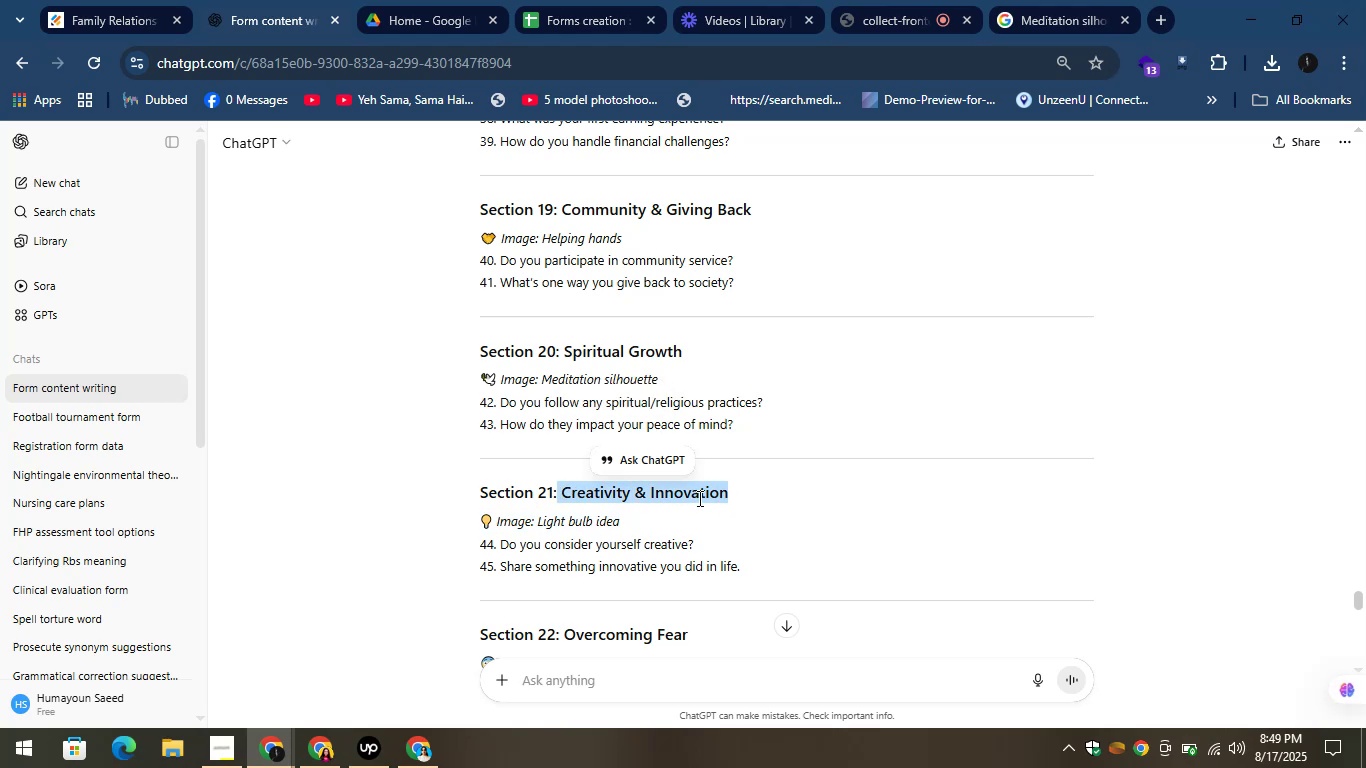 
right_click([695, 498])
 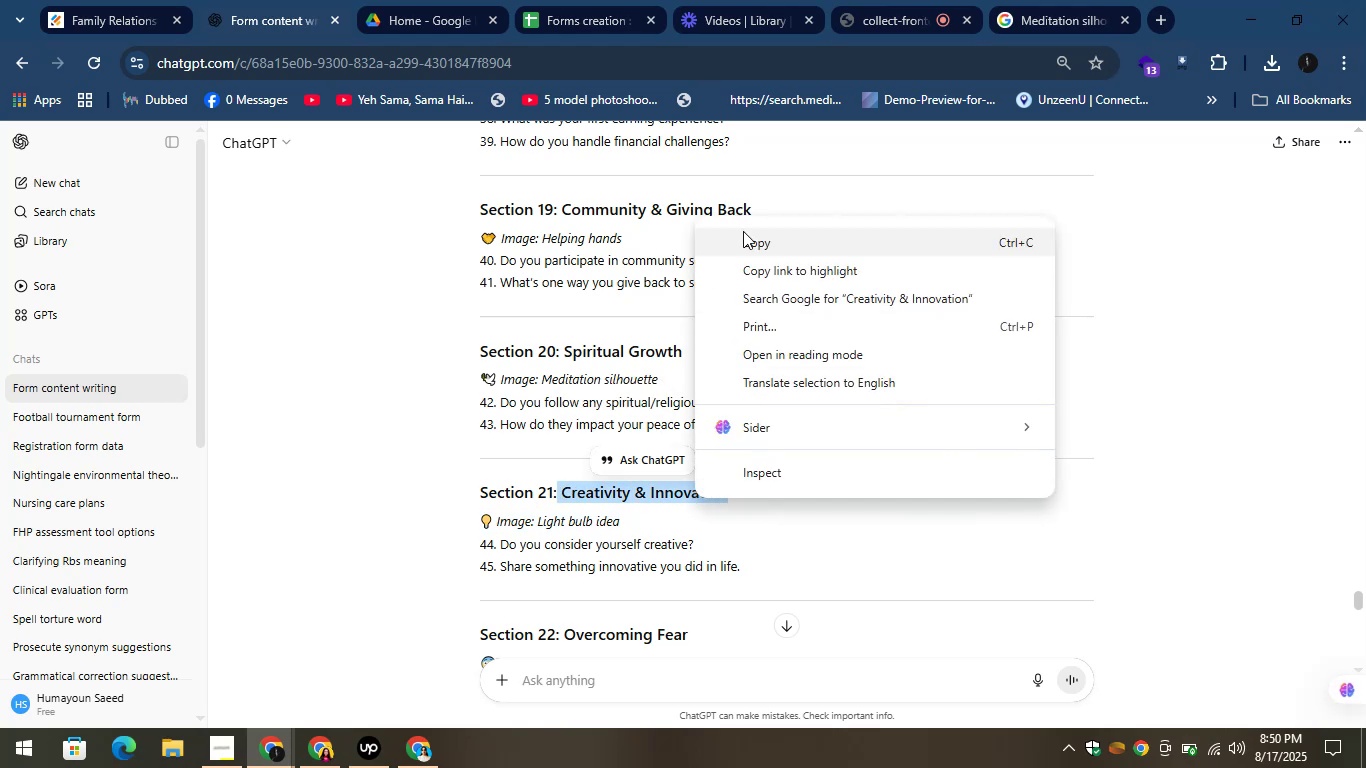 
left_click([750, 243])
 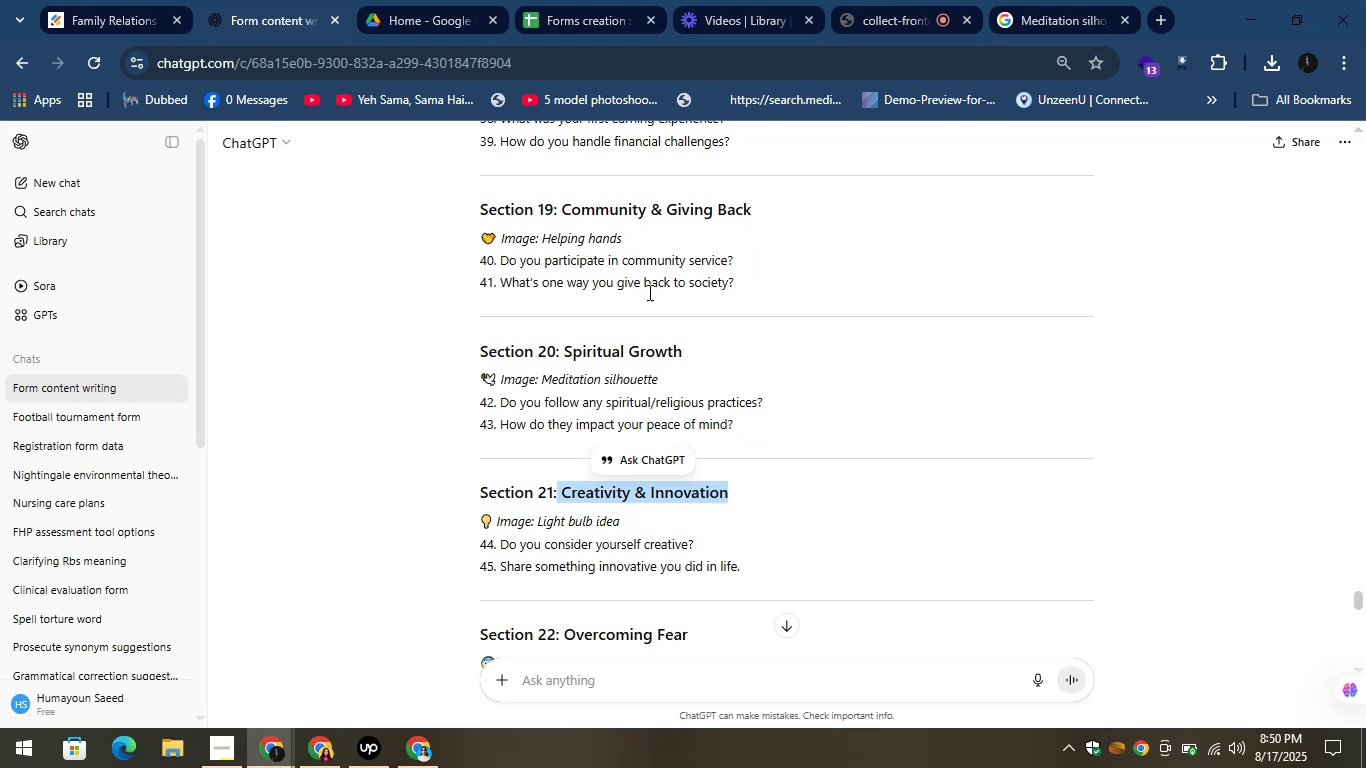 
left_click([95, 1])
 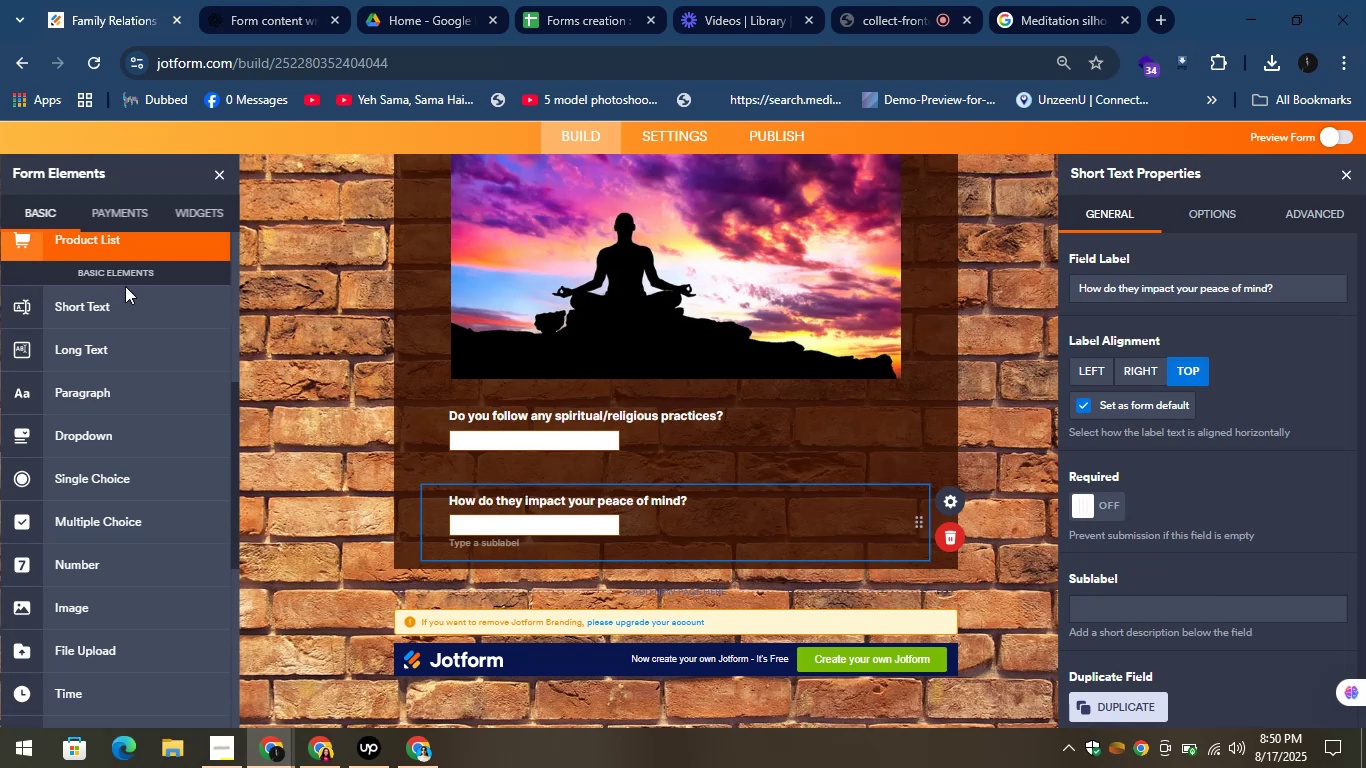 
scroll: coordinate [125, 327], scroll_direction: up, amount: 6.0
 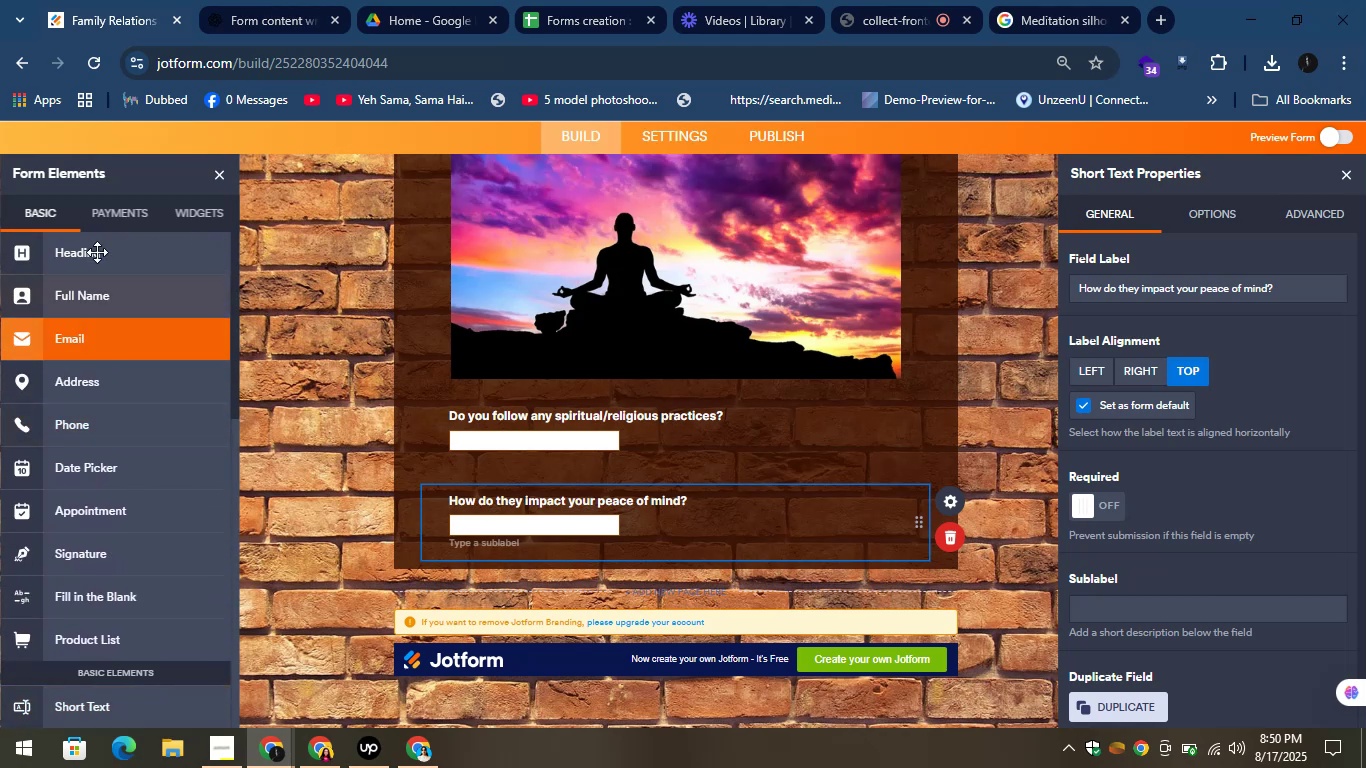 
left_click_drag(start_coordinate=[91, 244], to_coordinate=[512, 540])
 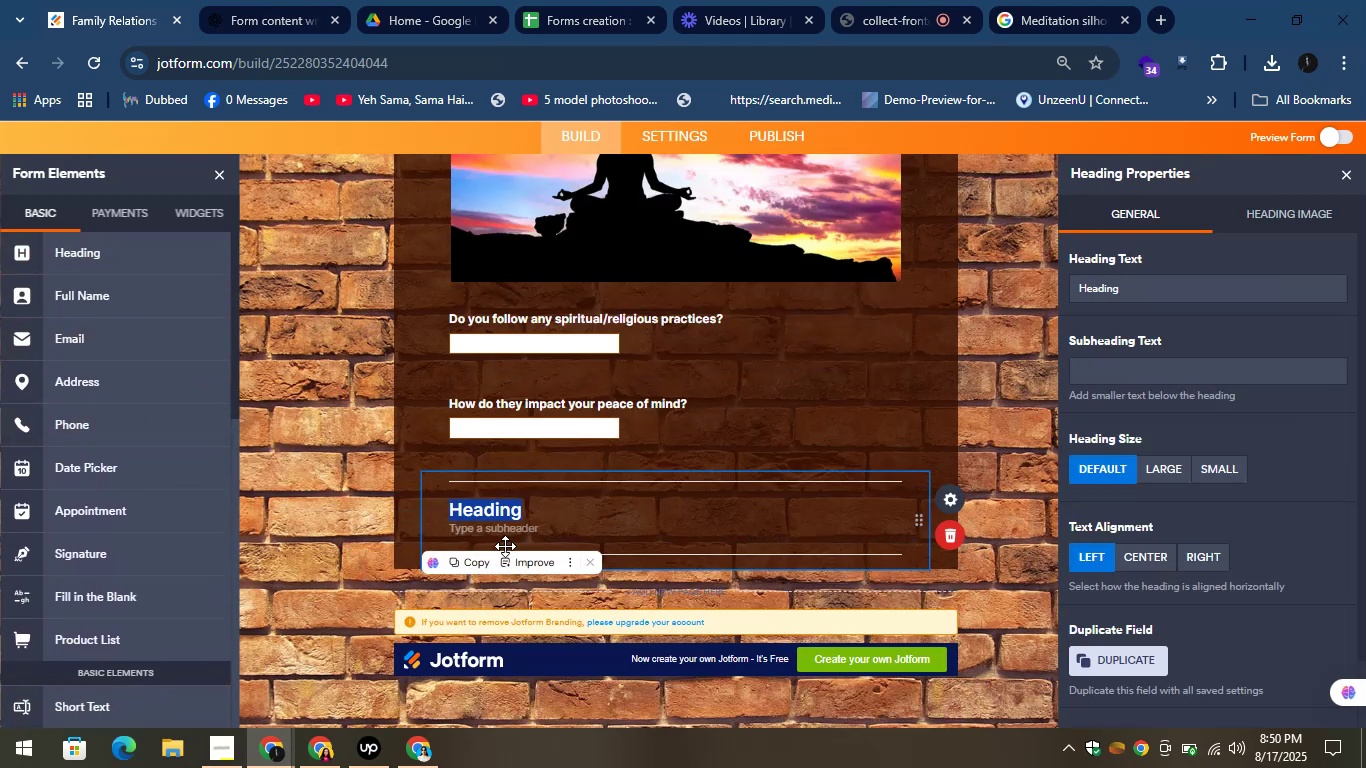 
right_click([480, 502])
 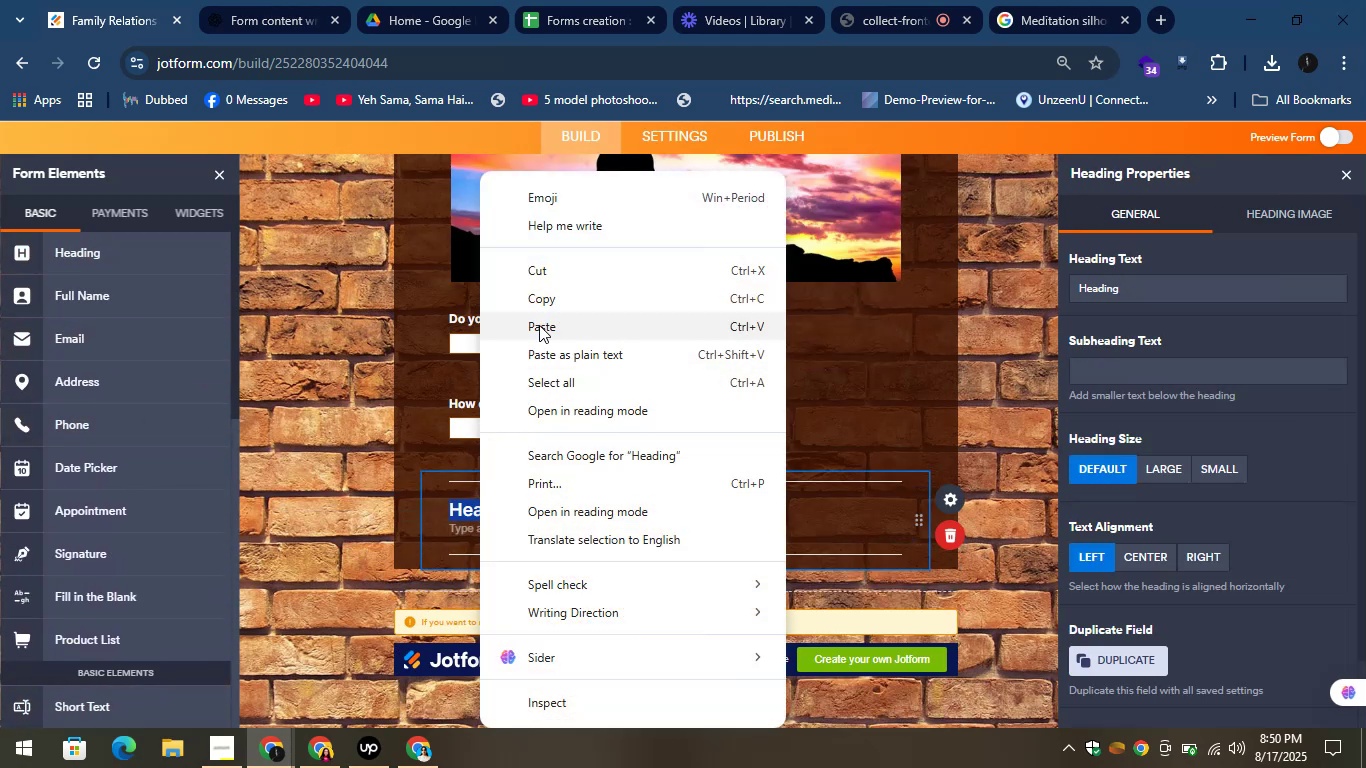 
left_click([540, 325])
 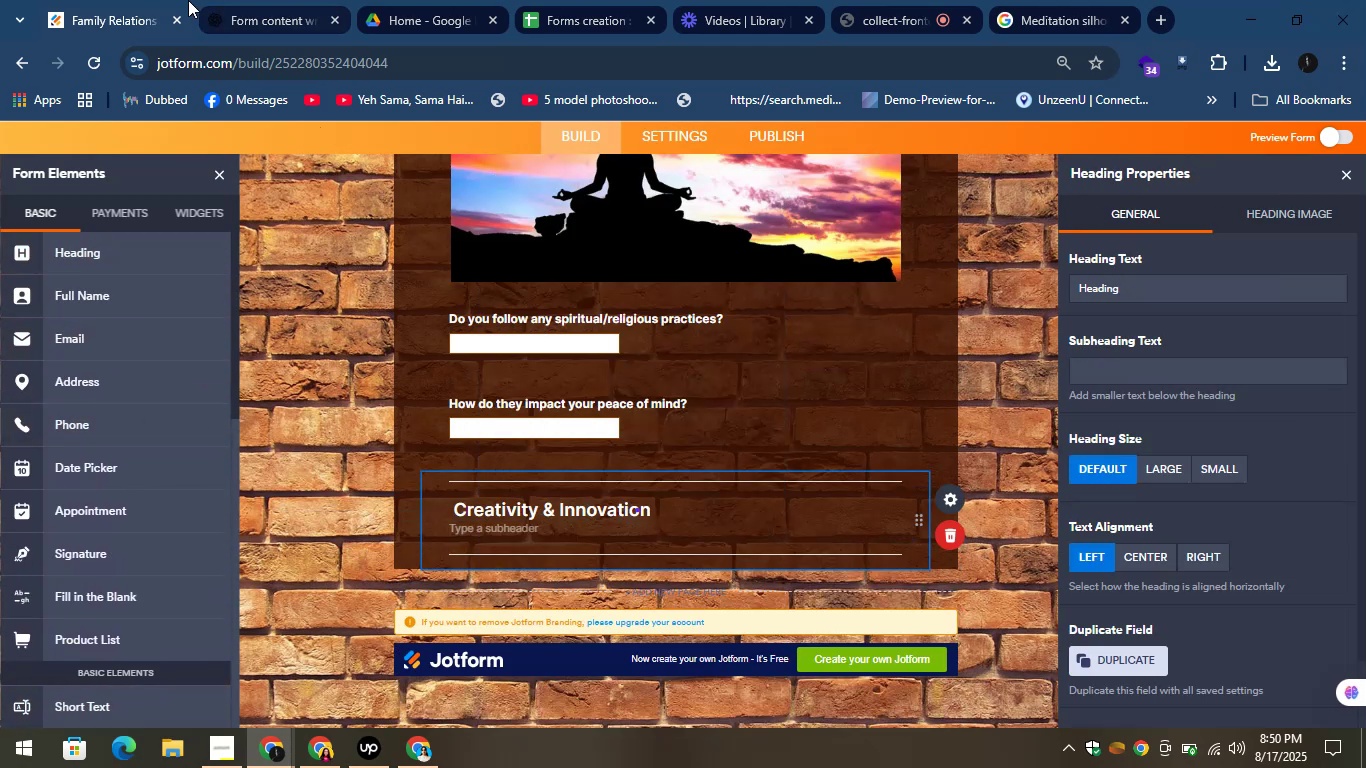 
left_click([264, 0])
 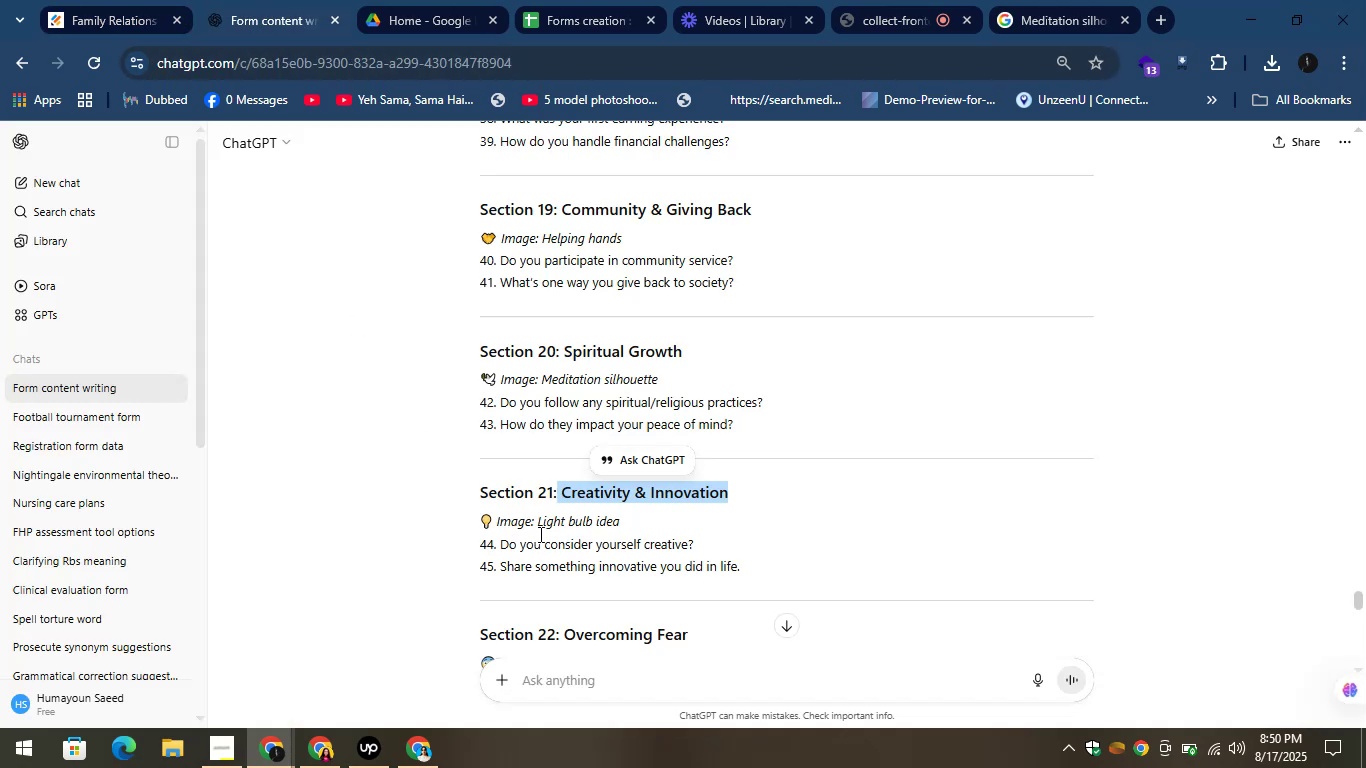 
left_click_drag(start_coordinate=[536, 524], to_coordinate=[812, 533])
 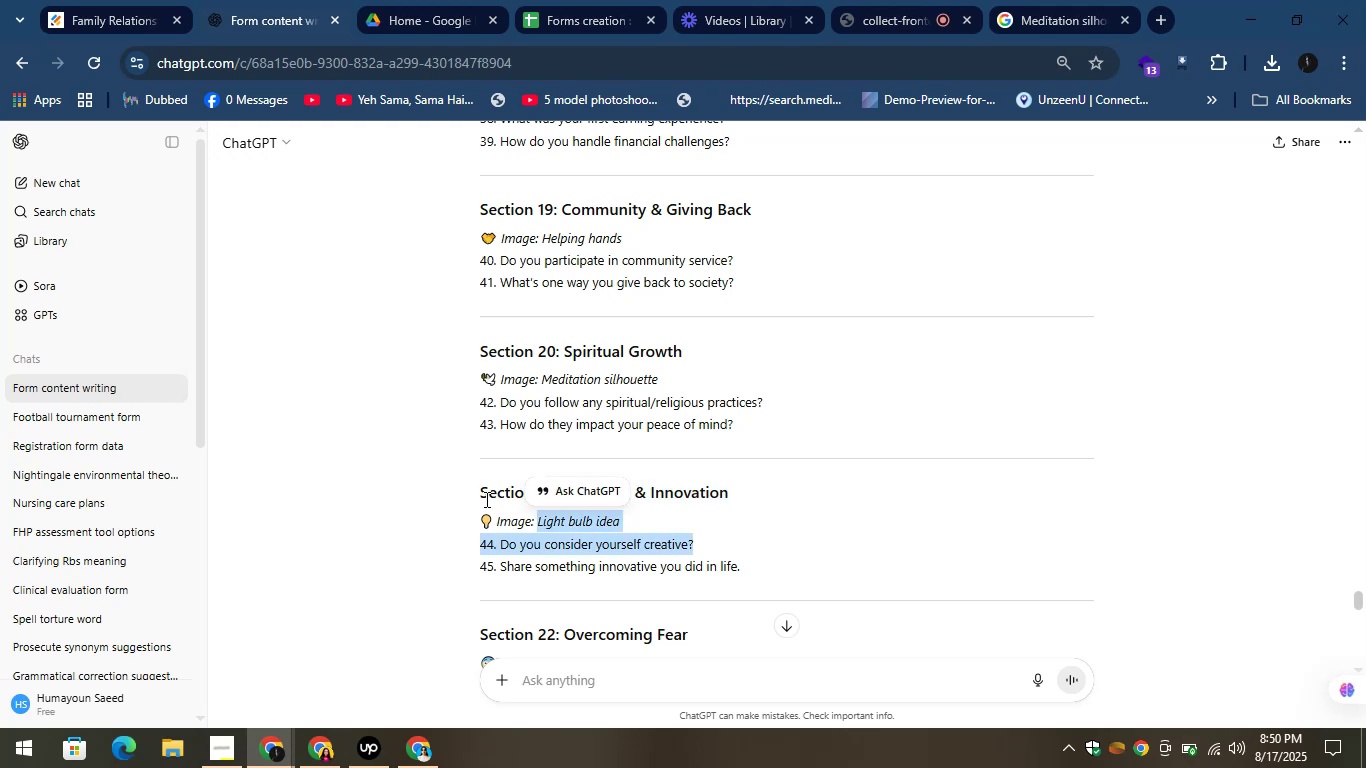 
left_click([535, 524])
 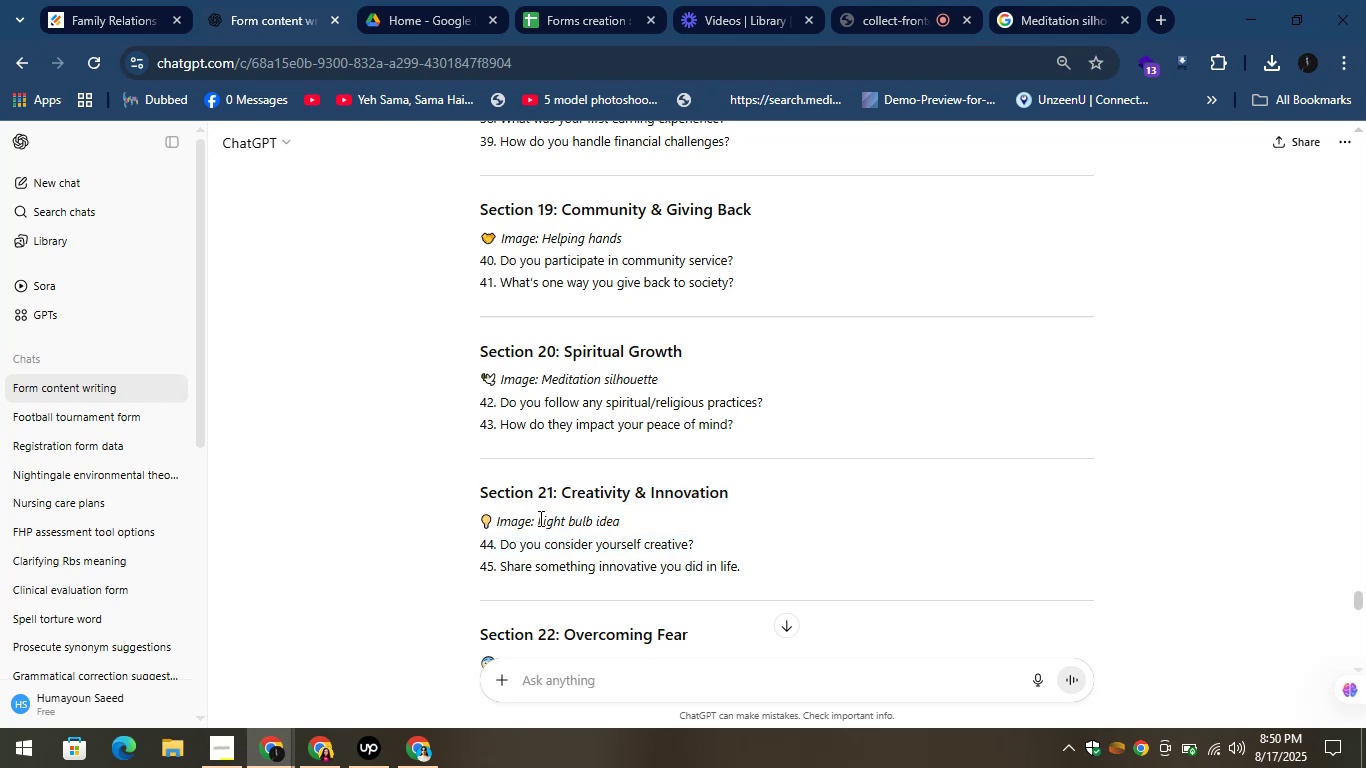 
left_click_drag(start_coordinate=[537, 517], to_coordinate=[625, 521])
 